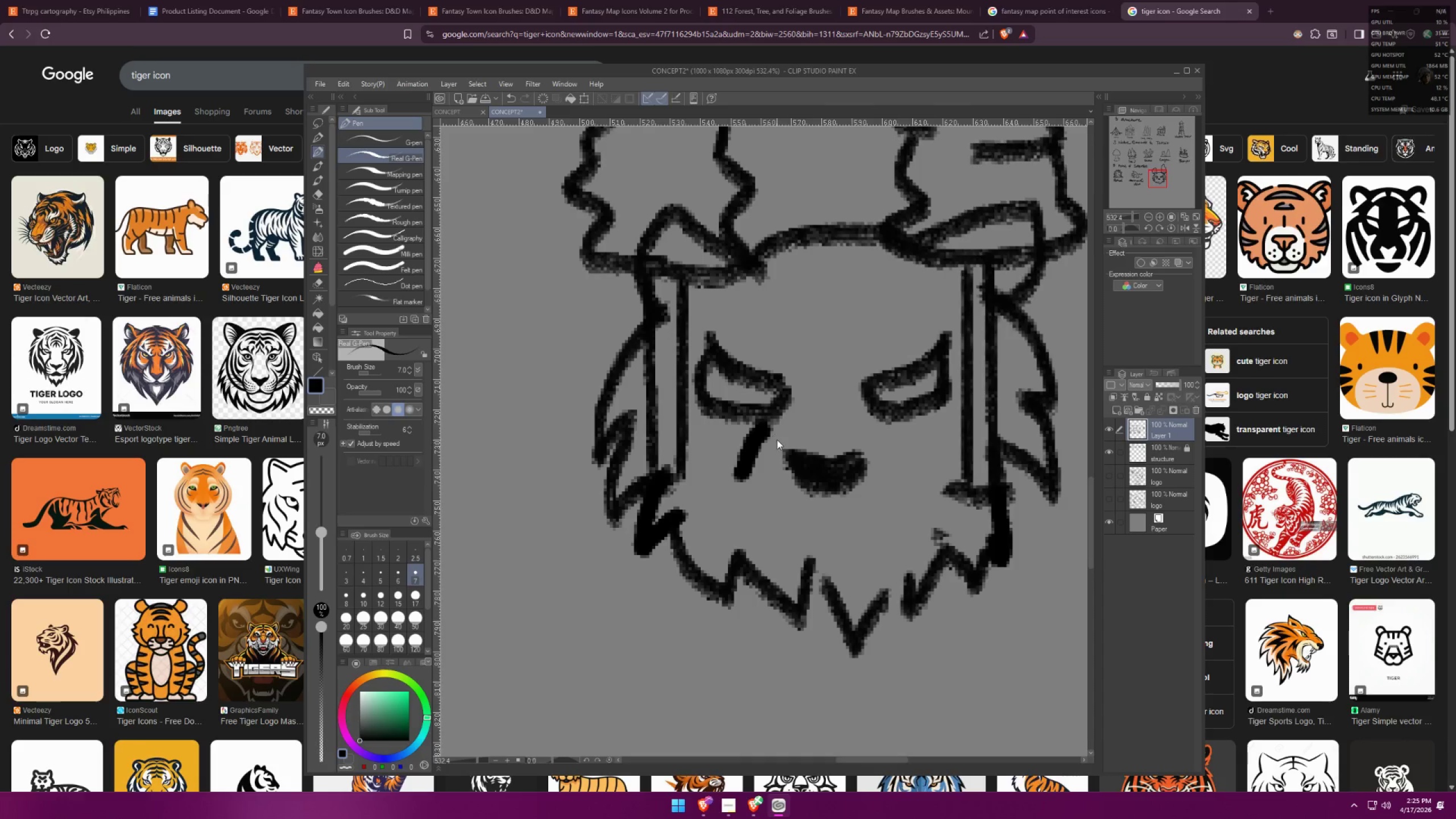 
key(Control+Z)
 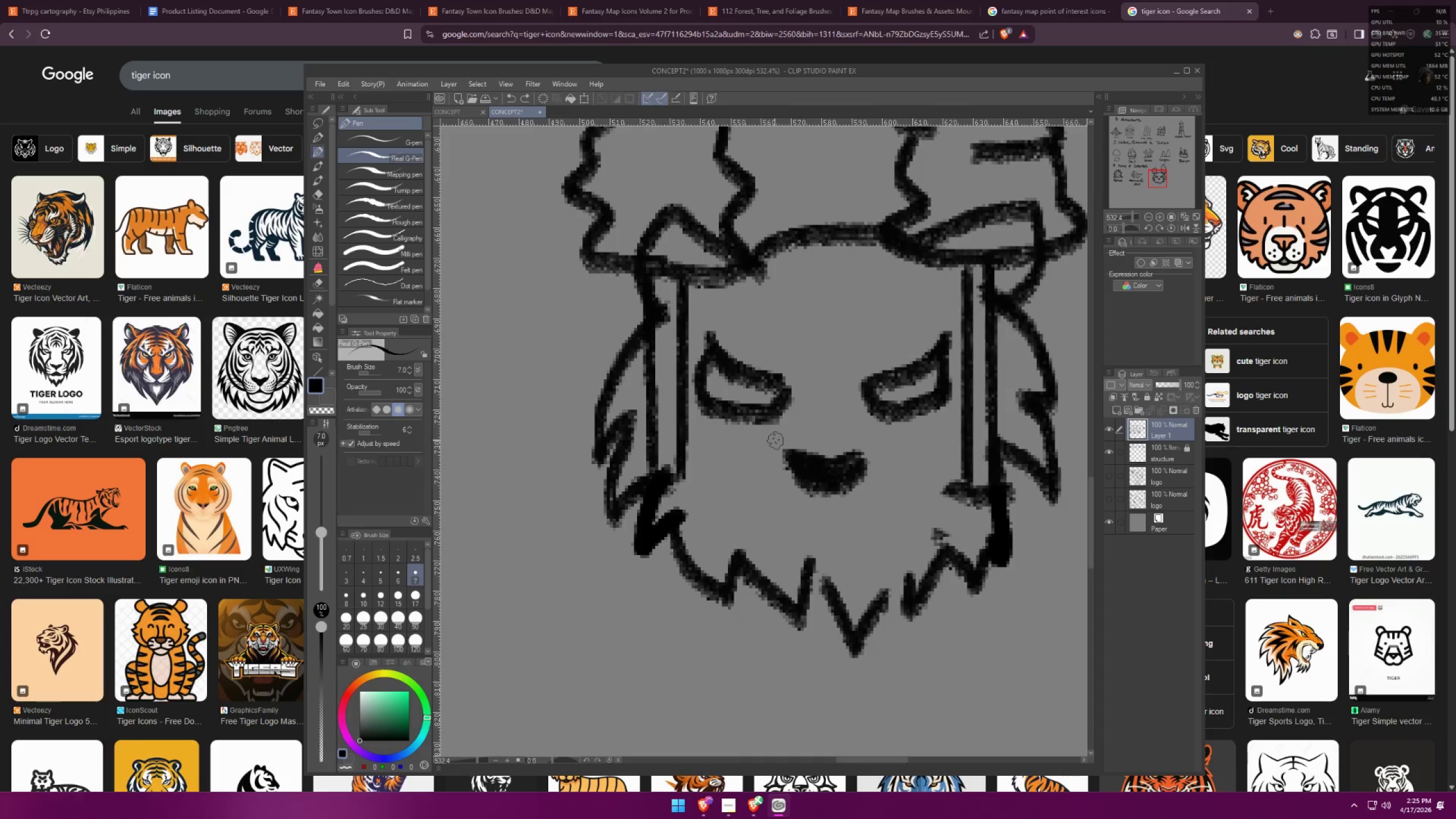 
left_click_drag(start_coordinate=[771, 443], to_coordinate=[775, 537])
 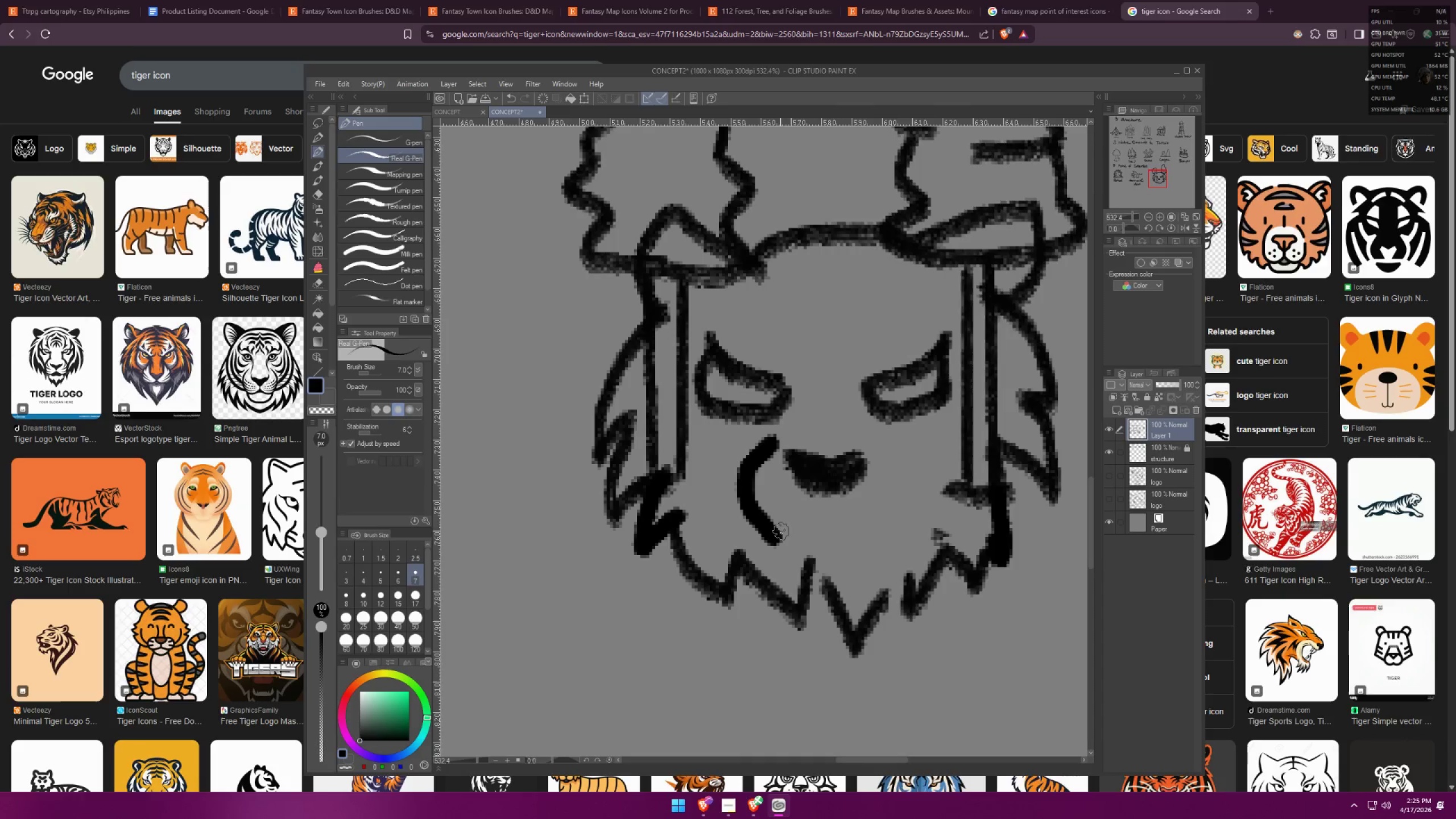 
left_click_drag(start_coordinate=[780, 535], to_coordinate=[837, 512])
 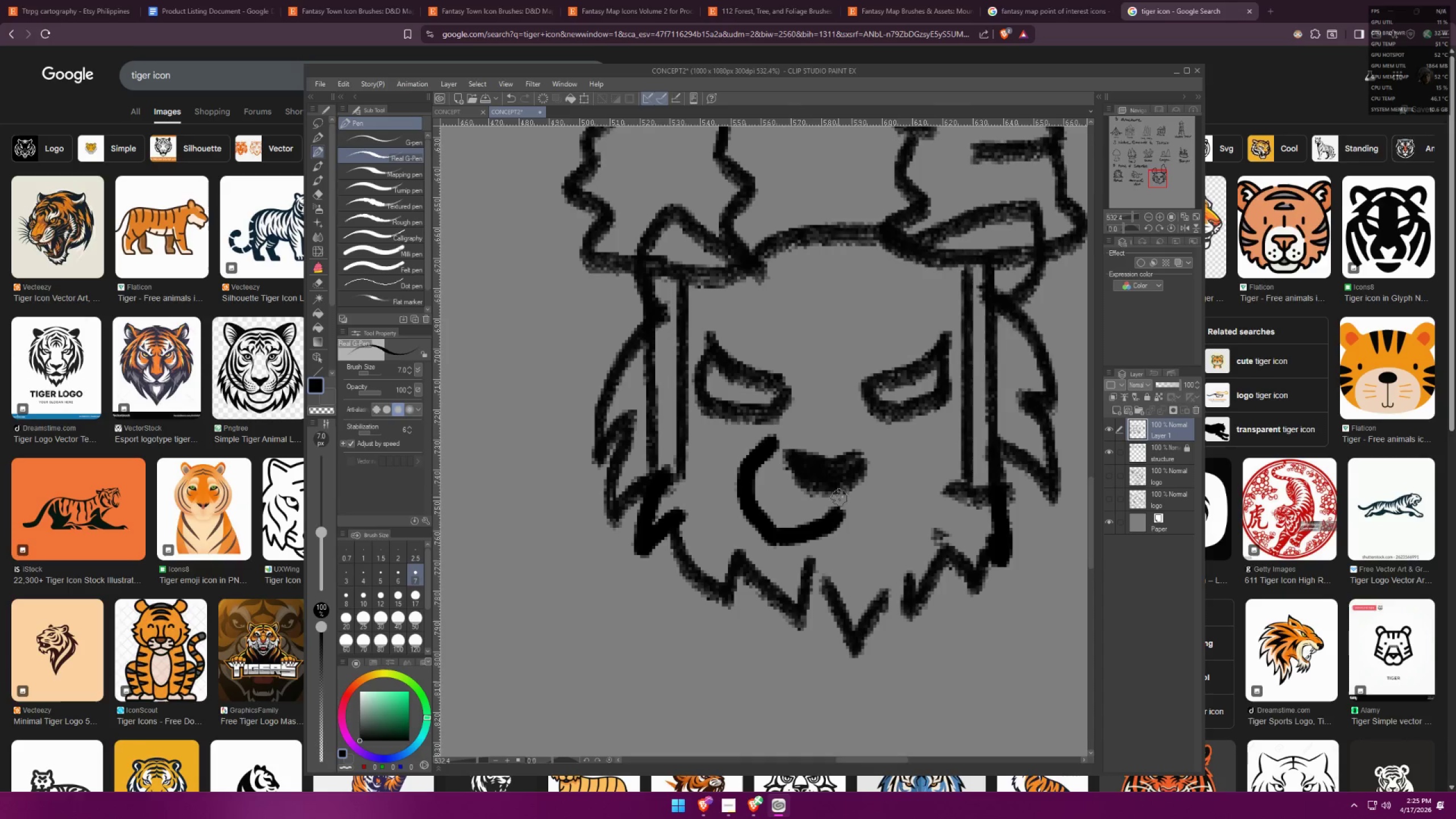 
left_click_drag(start_coordinate=[838, 499], to_coordinate=[837, 512])
 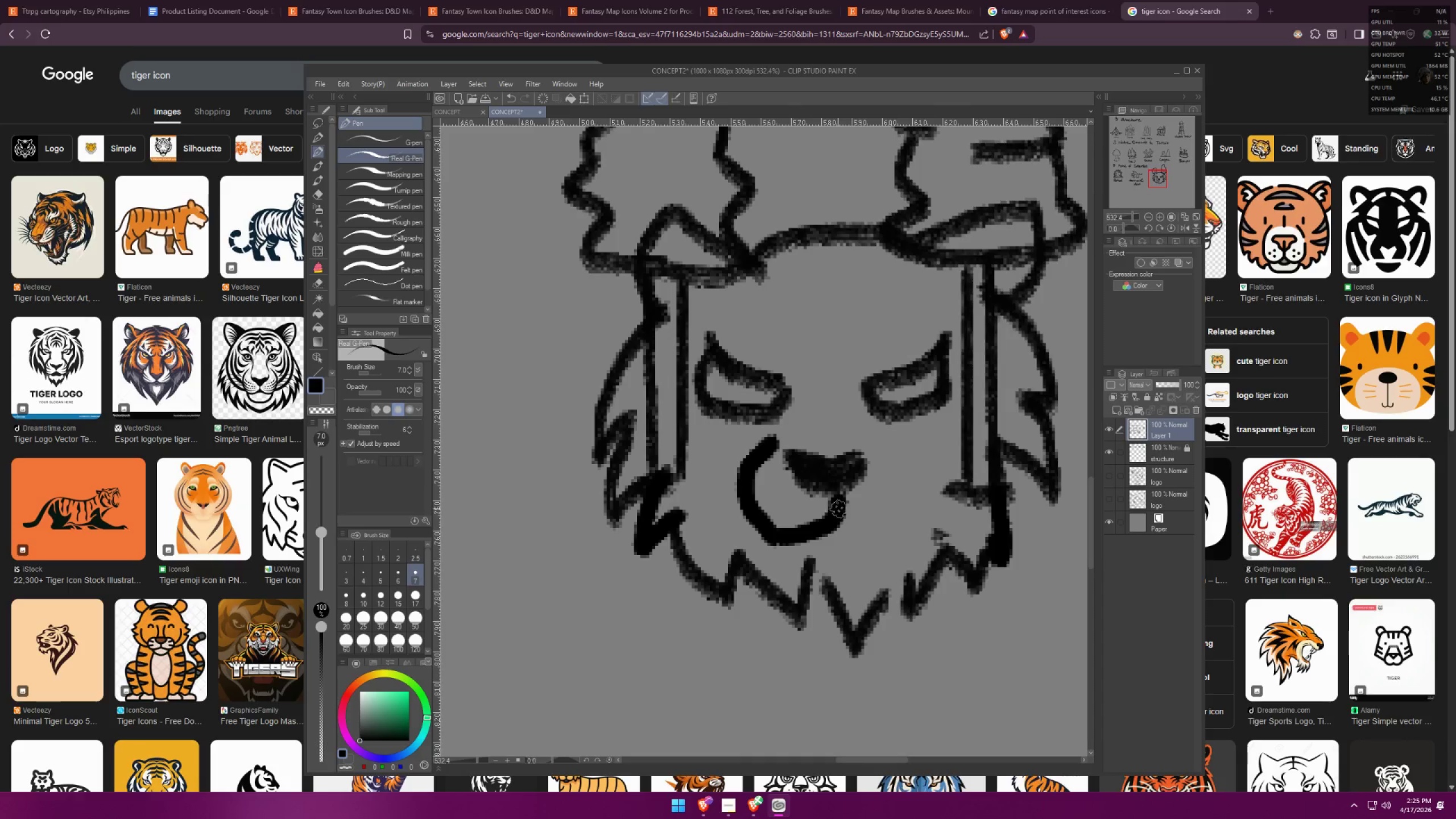 
left_click_drag(start_coordinate=[837, 506], to_coordinate=[920, 511])
 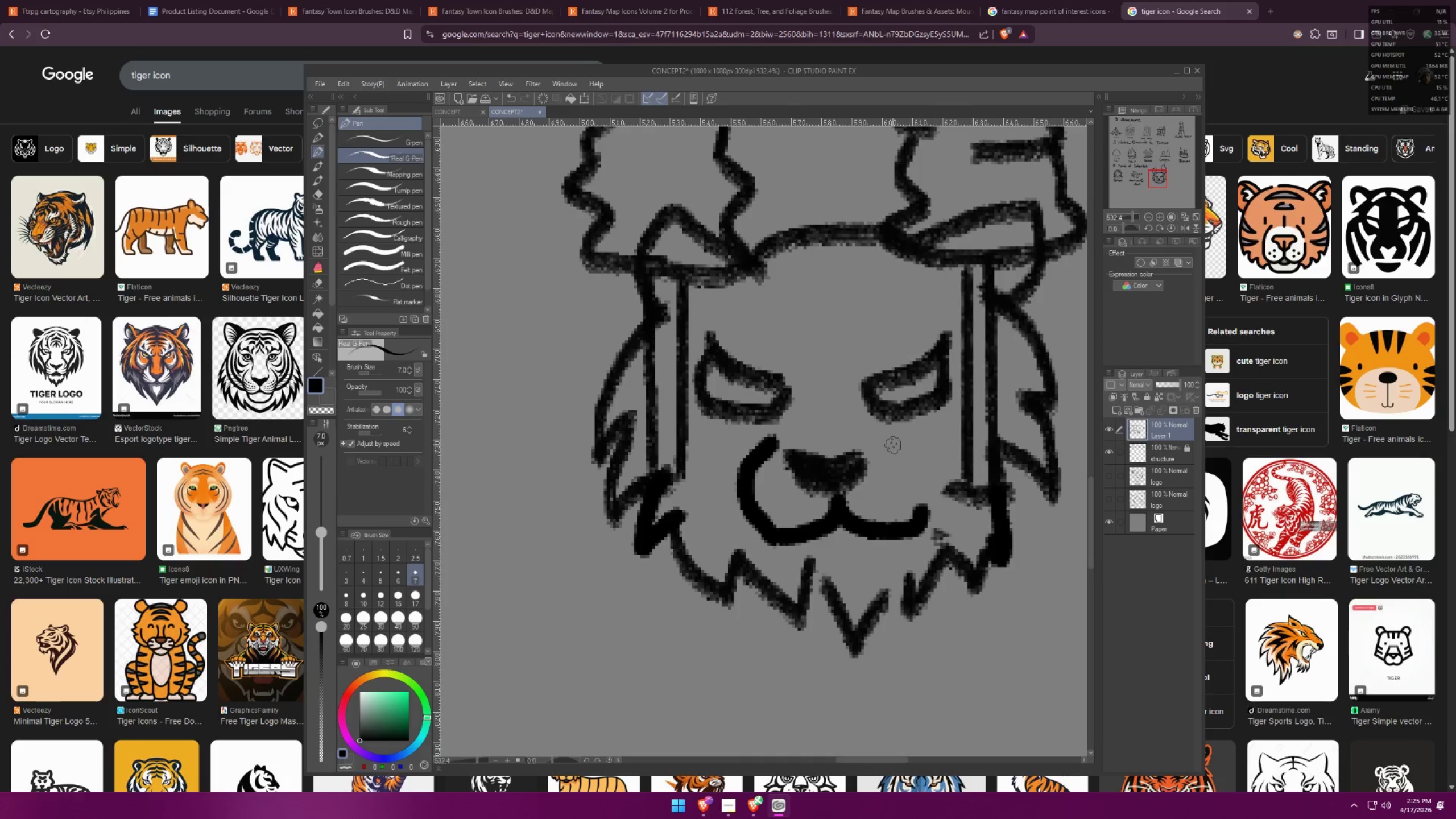 
left_click_drag(start_coordinate=[895, 442], to_coordinate=[924, 505])
 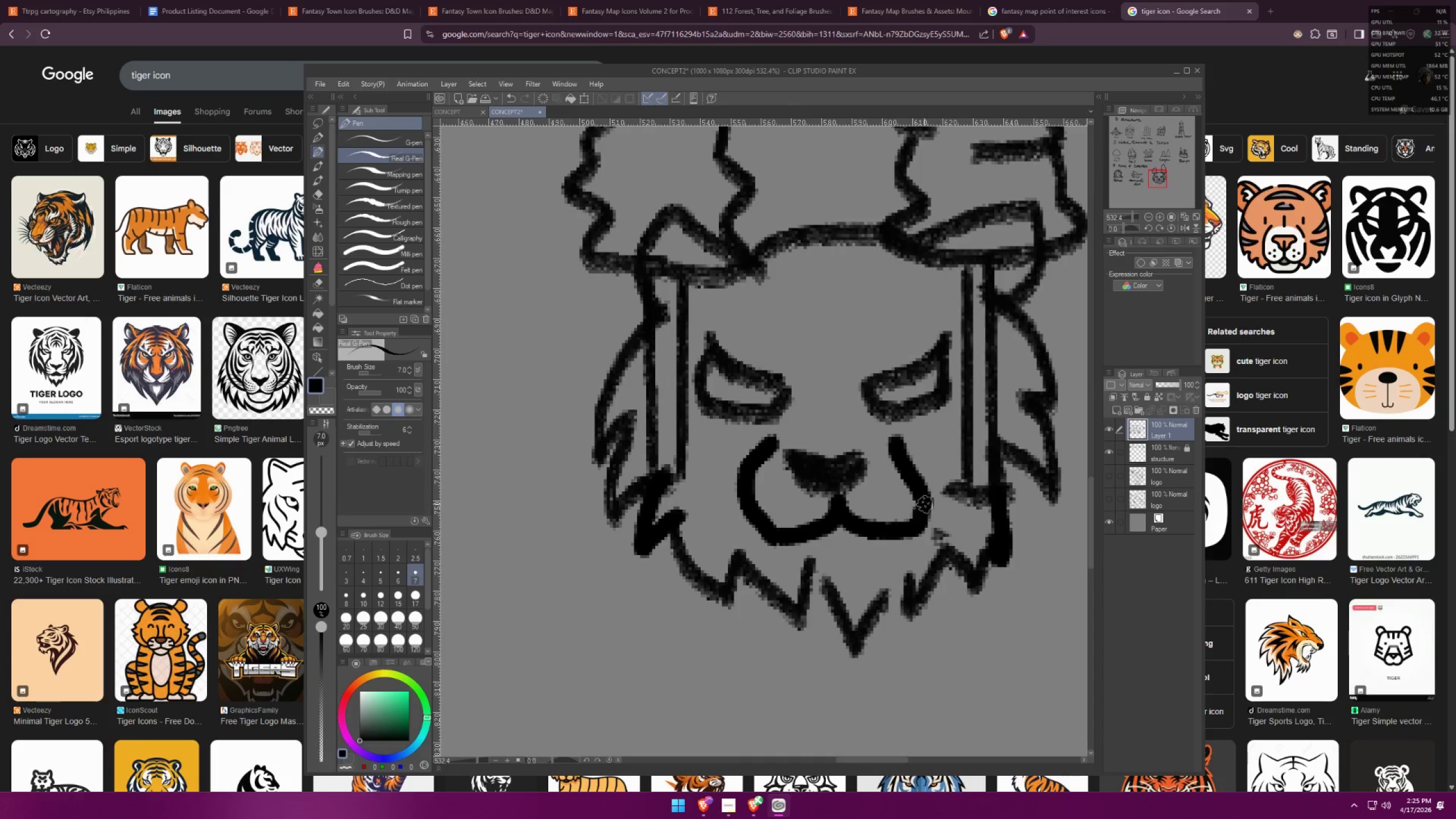 
key(Control+Z)
 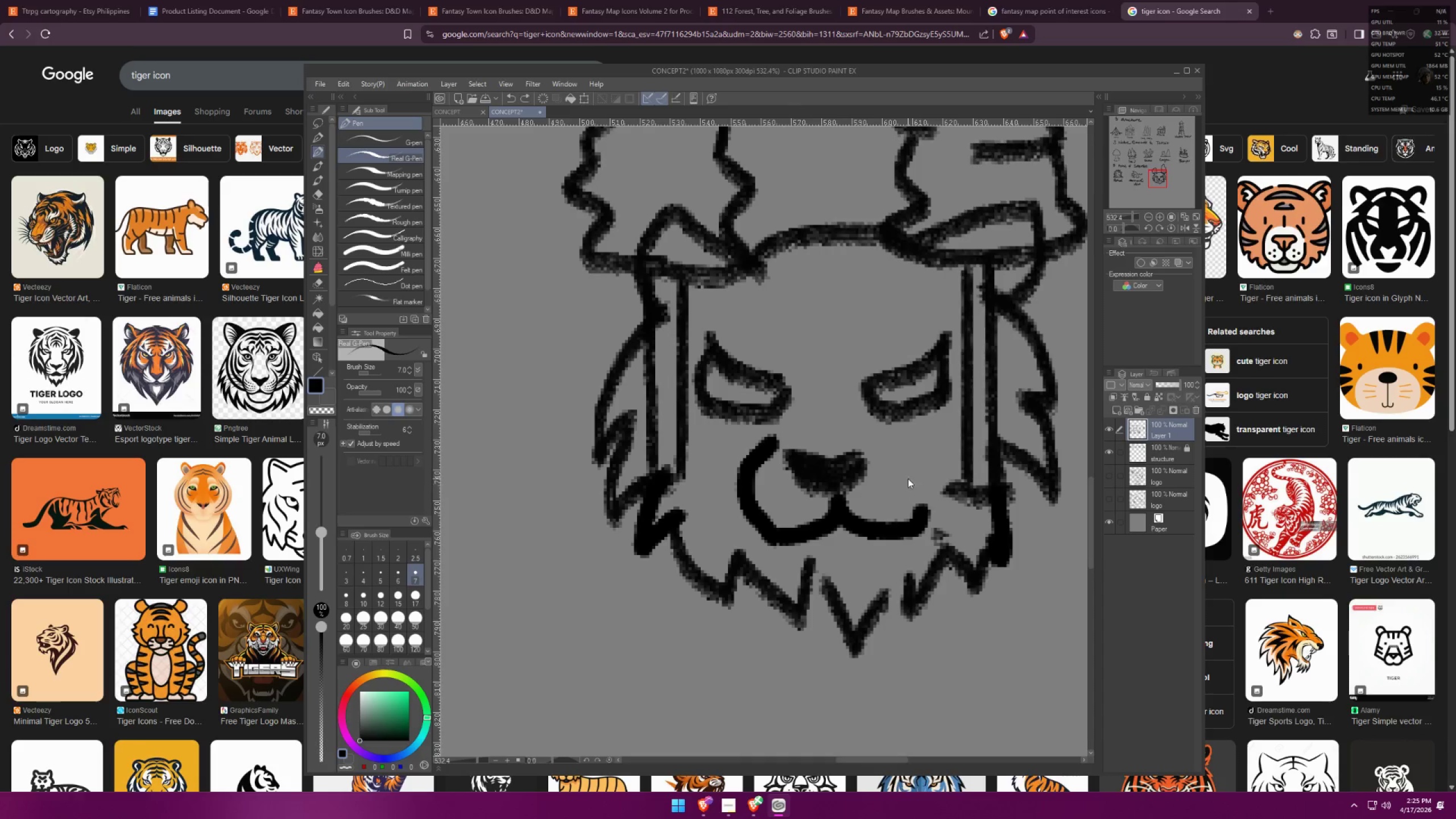 
key(Control+Z)
 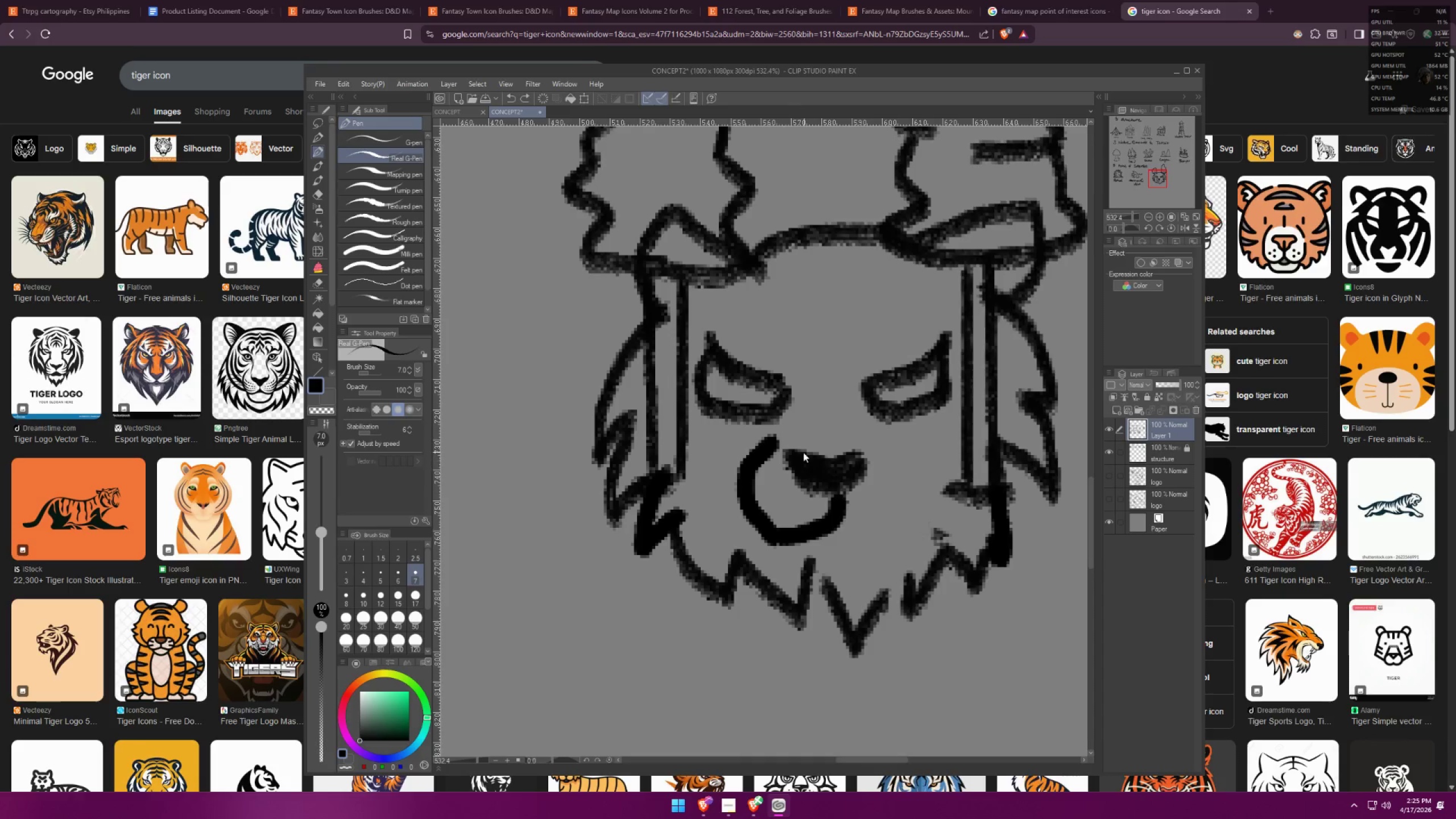 
key(Control+Z)
 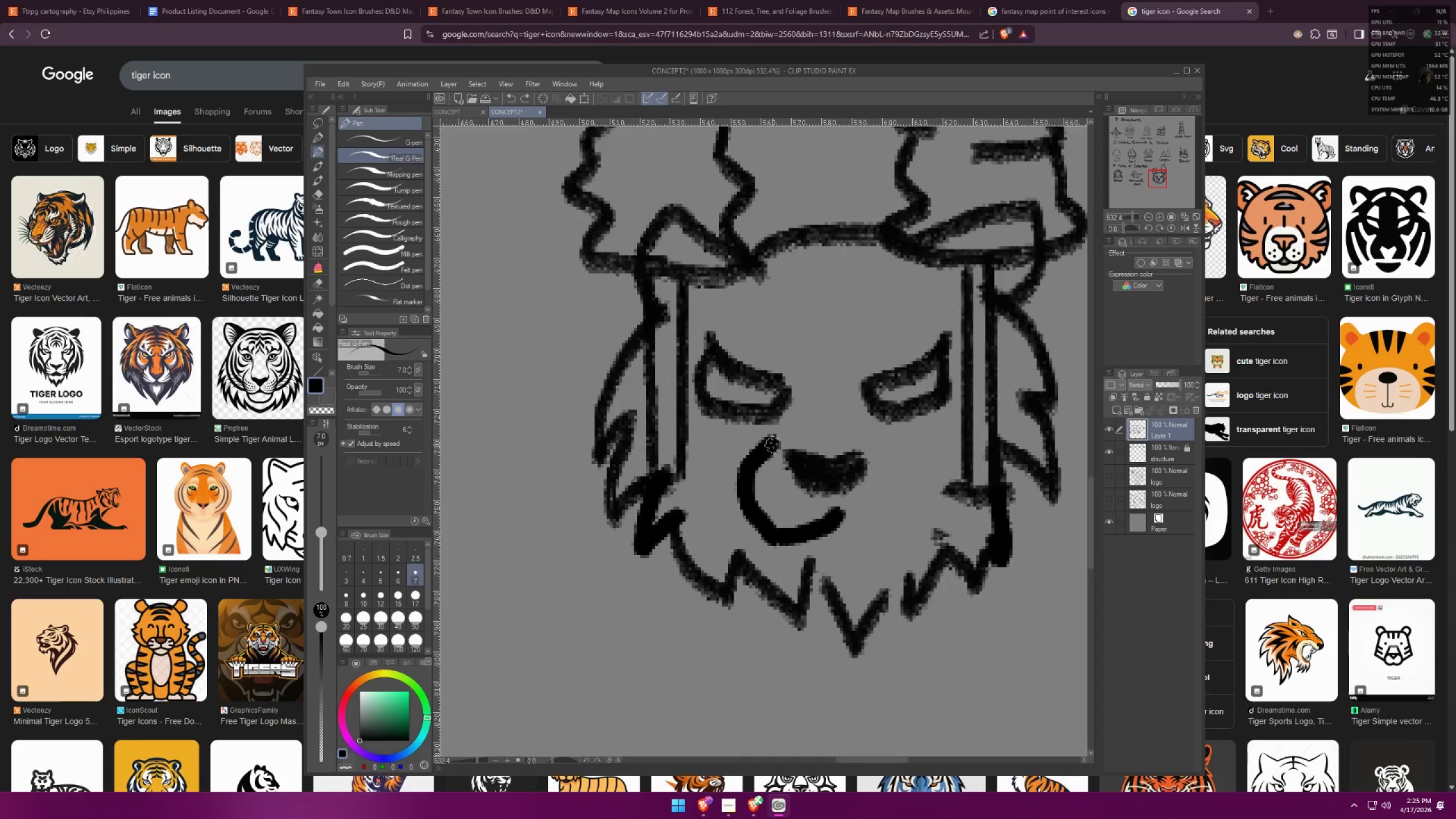 
key(Control+ControlLeft)
 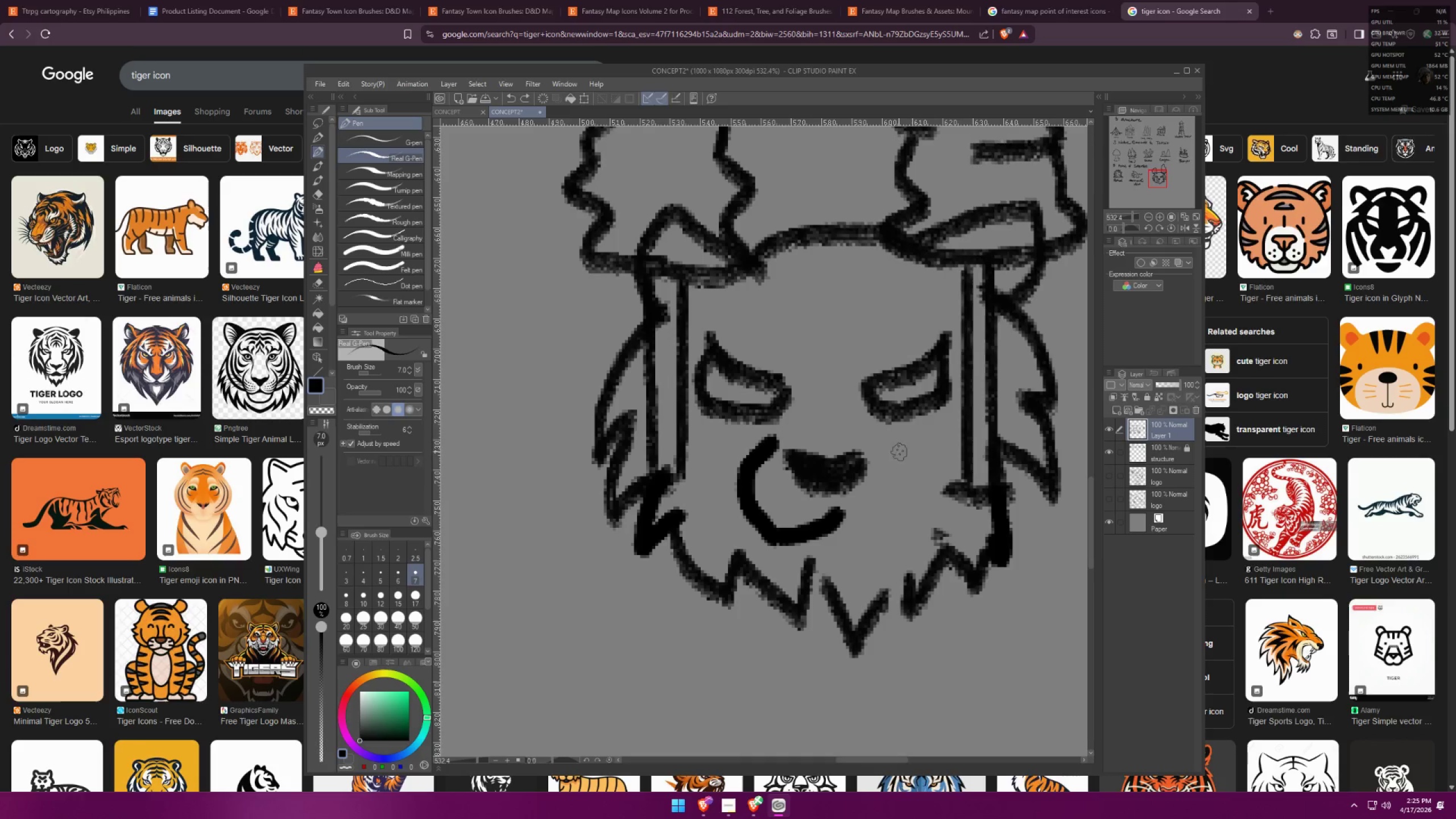 
left_click_drag(start_coordinate=[891, 442], to_coordinate=[842, 517])
 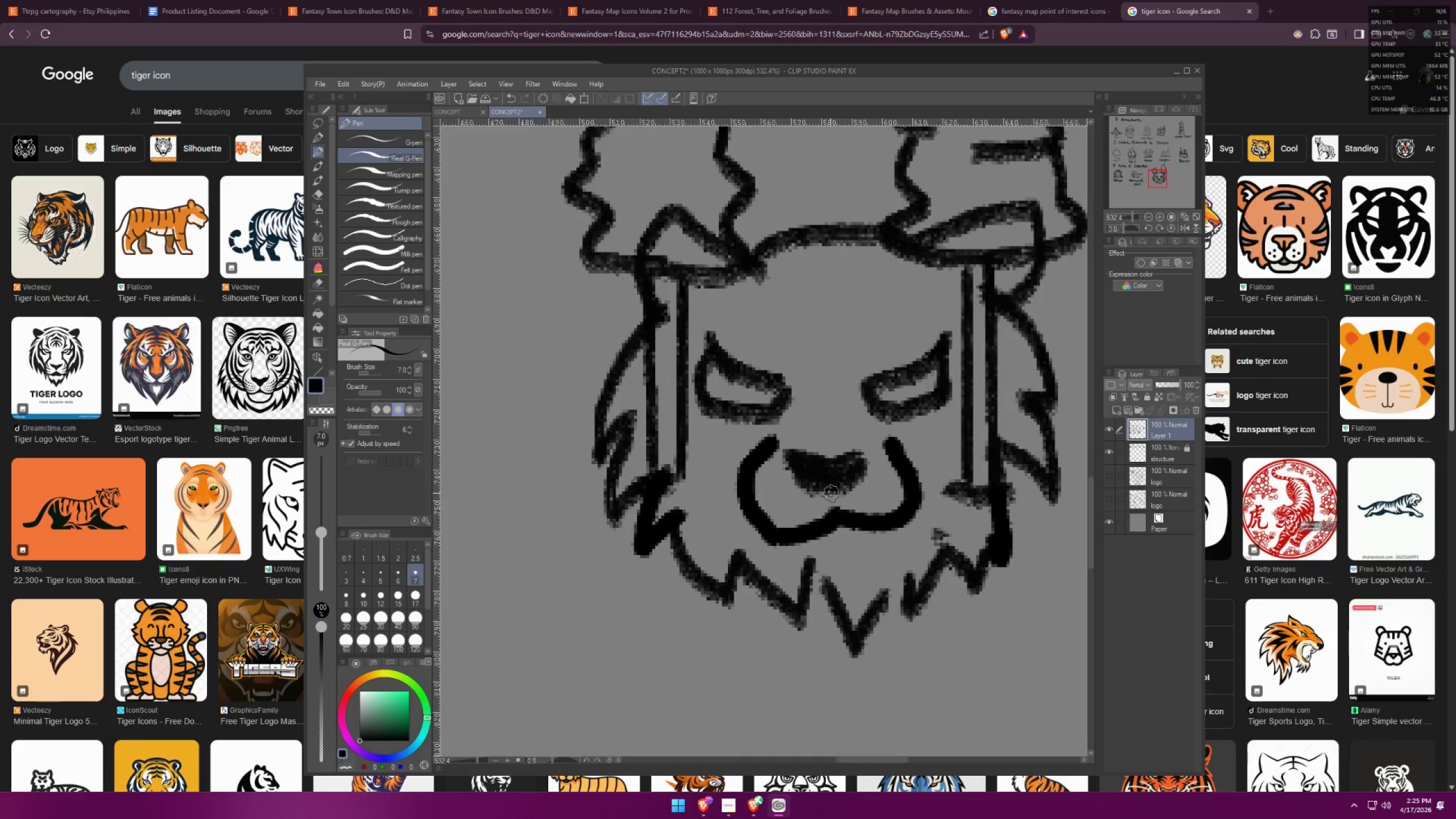 
left_click_drag(start_coordinate=[830, 493], to_coordinate=[866, 537])
 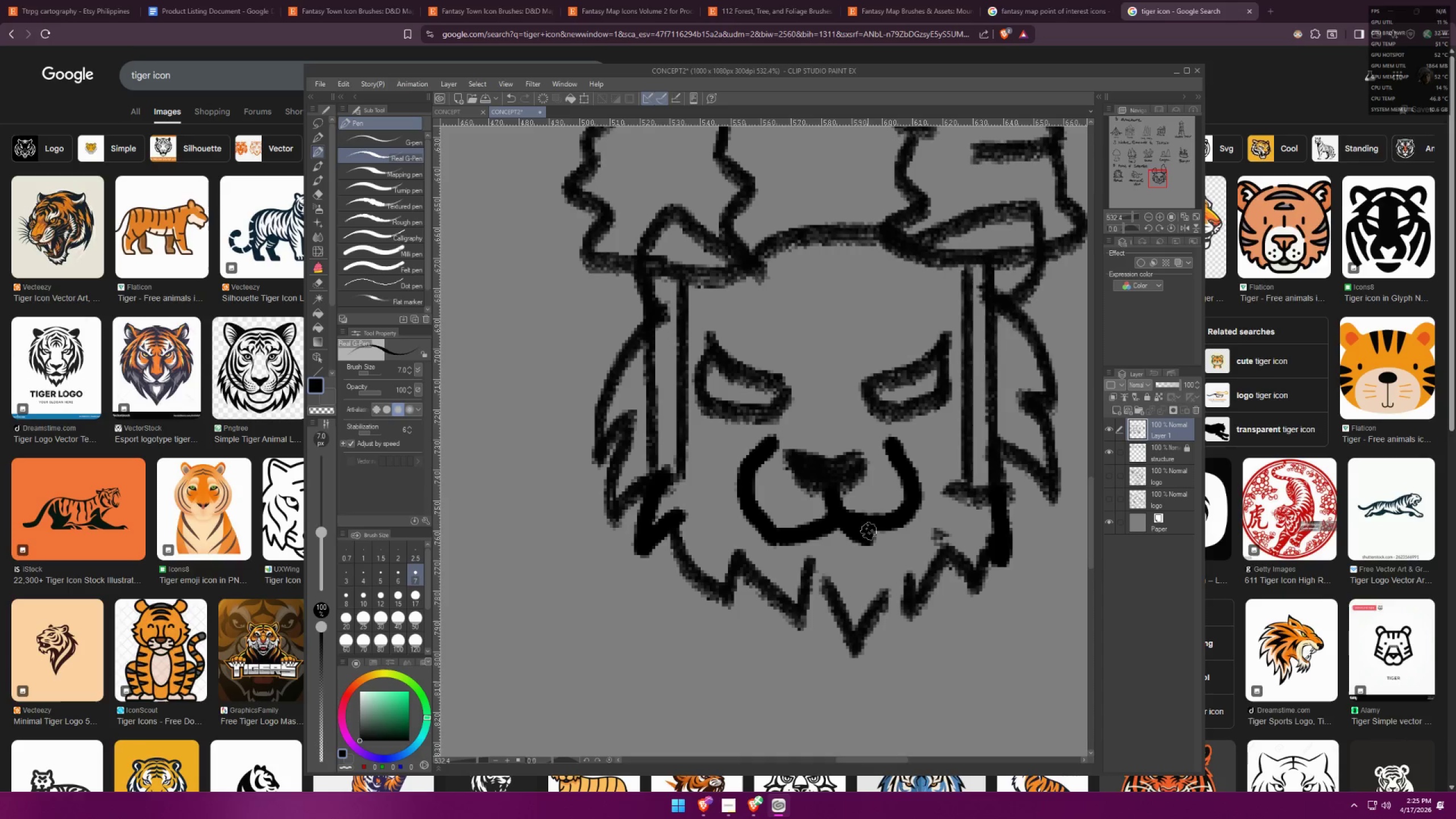 
key(Control+ControlLeft)
 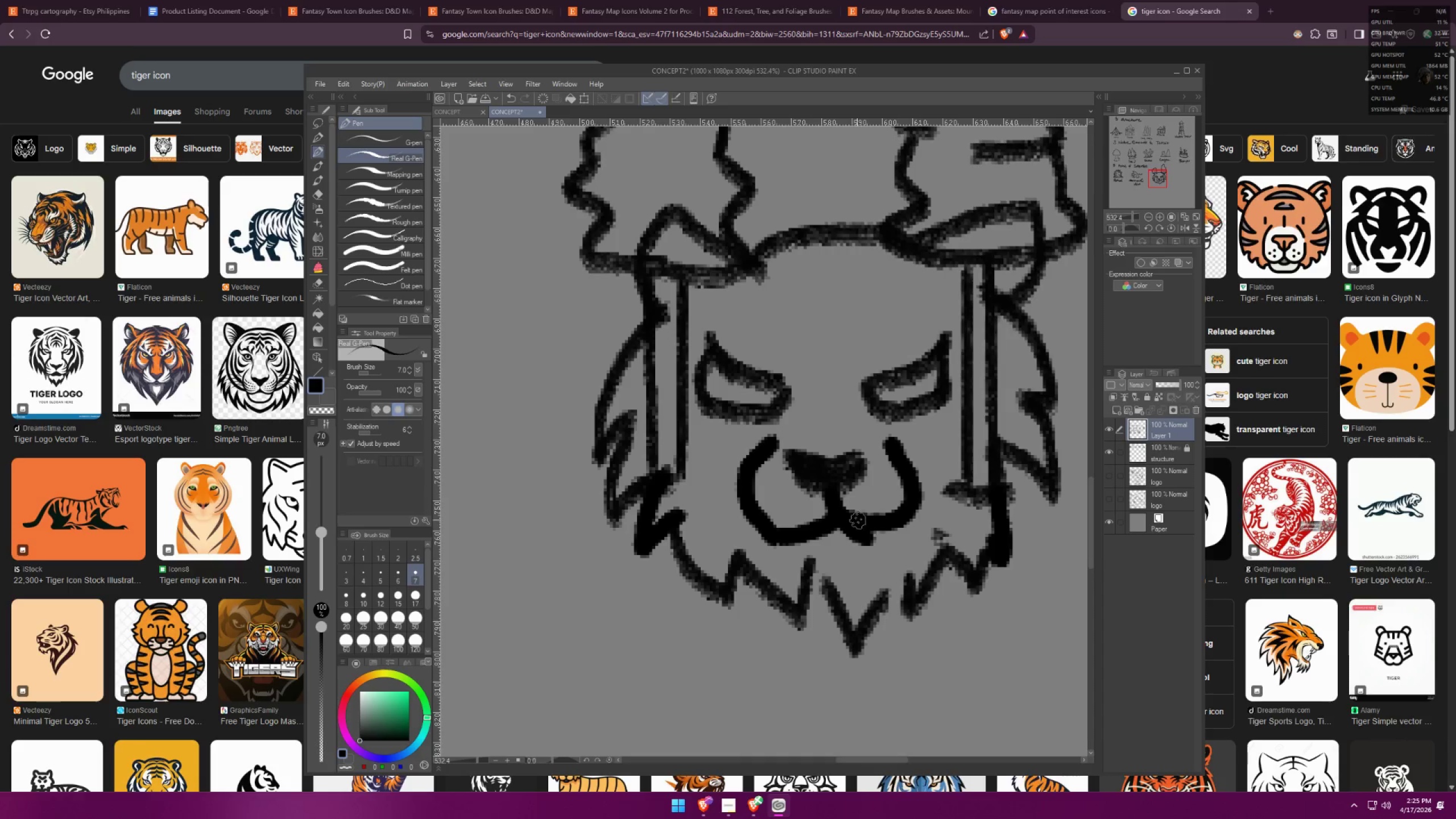 
key(Control+Z)
 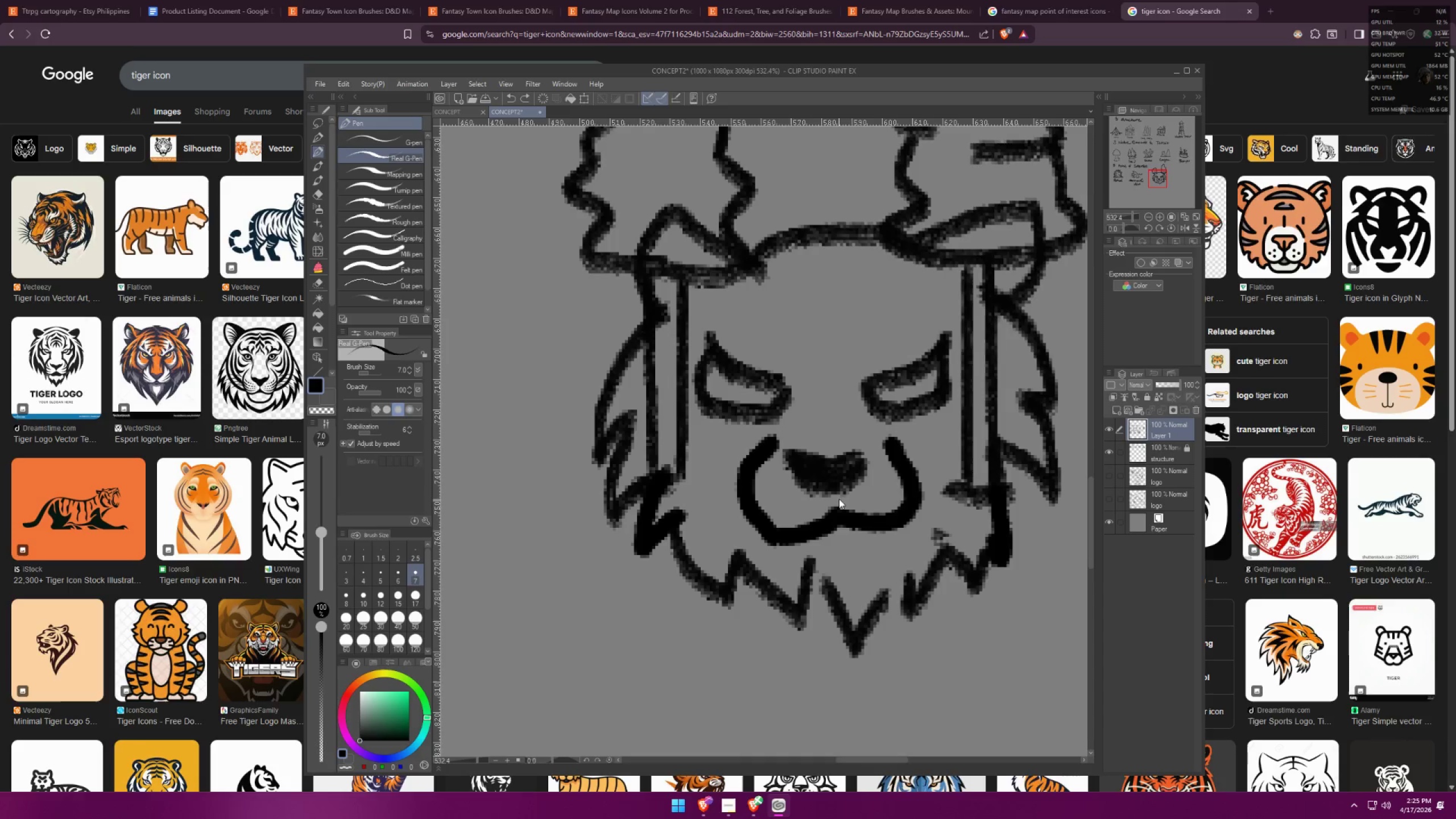 
key(Control+Z)
 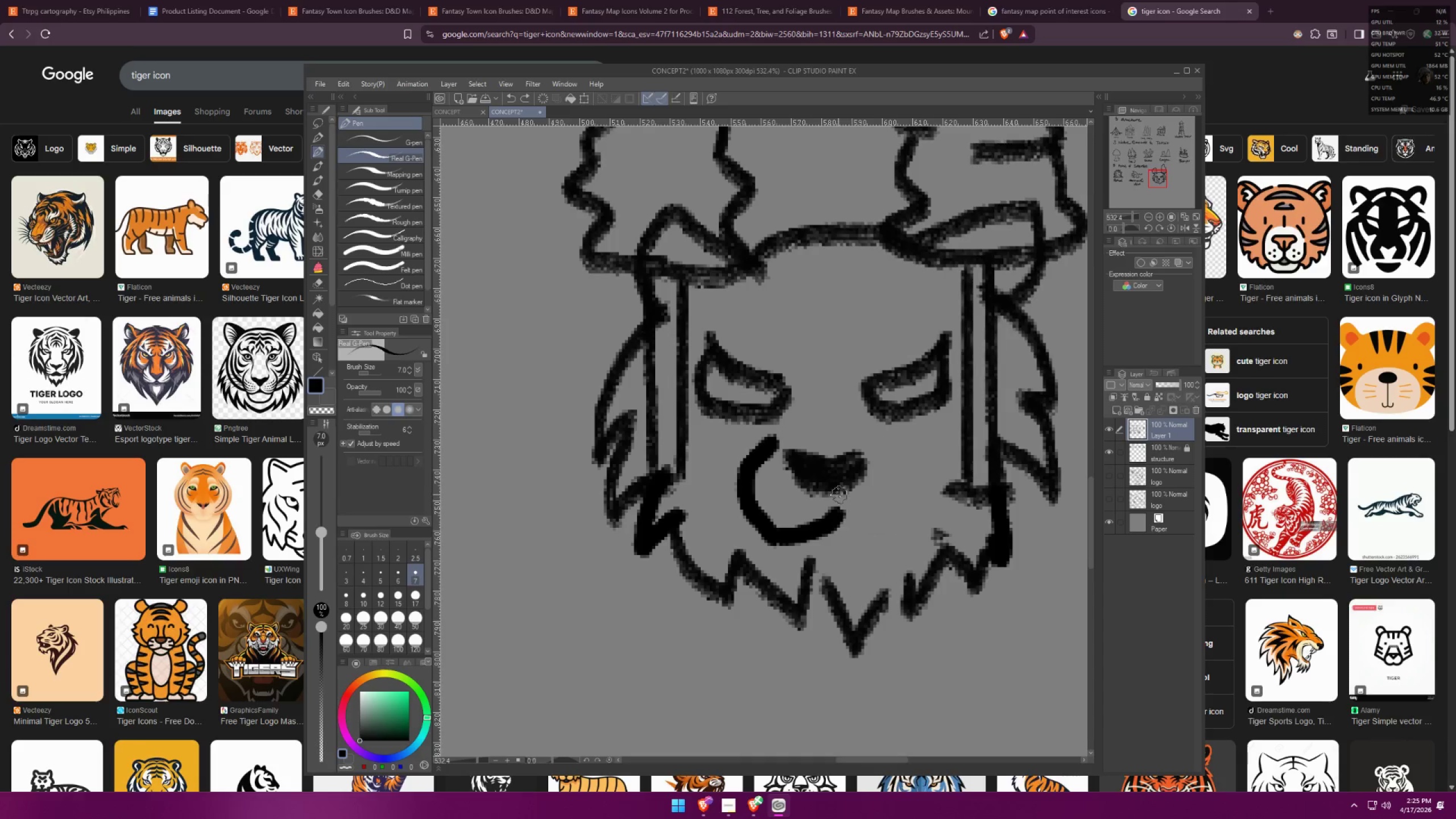 
left_click_drag(start_coordinate=[838, 496], to_coordinate=[895, 459])
 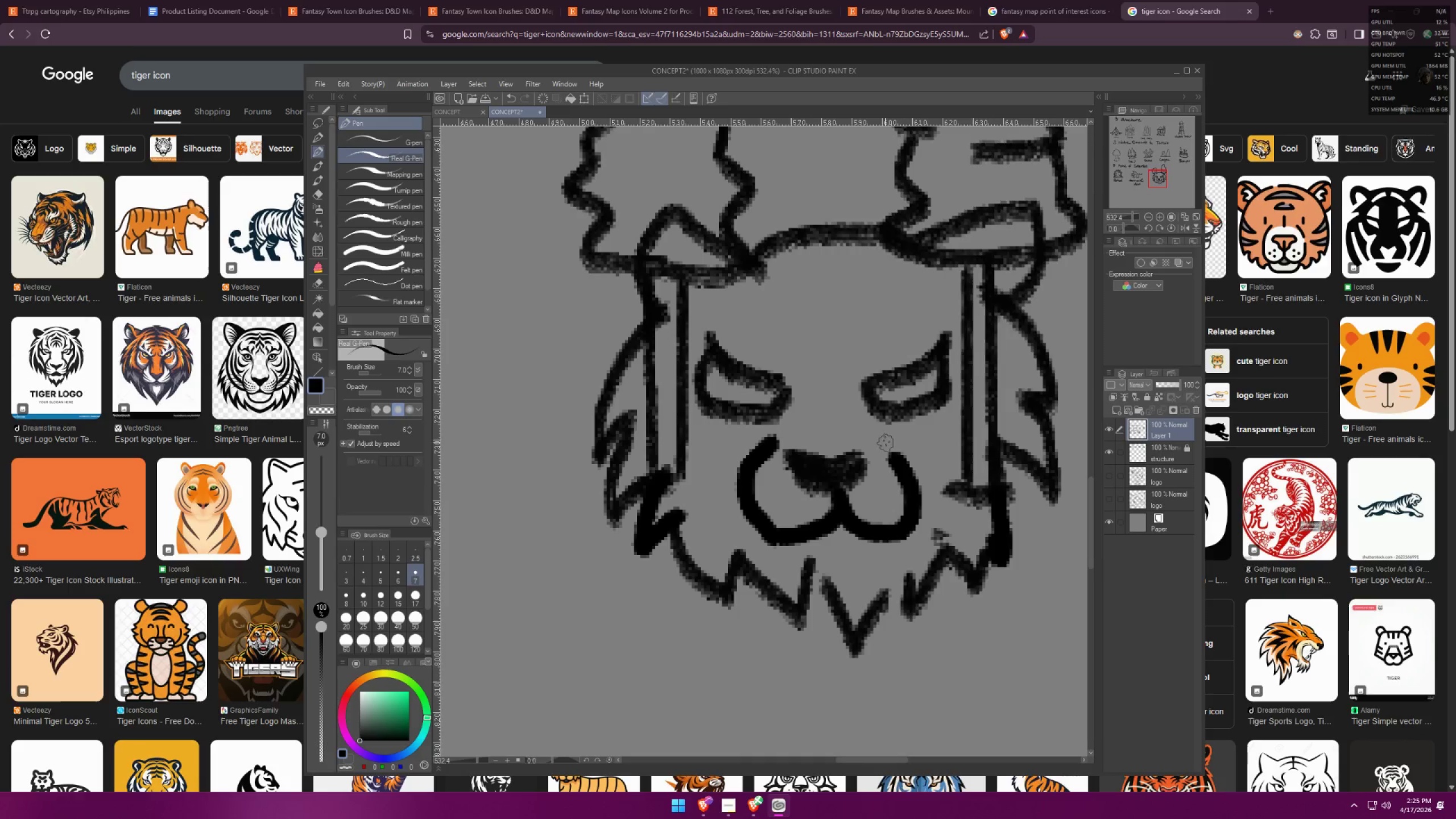 
left_click_drag(start_coordinate=[899, 451], to_coordinate=[915, 470])
 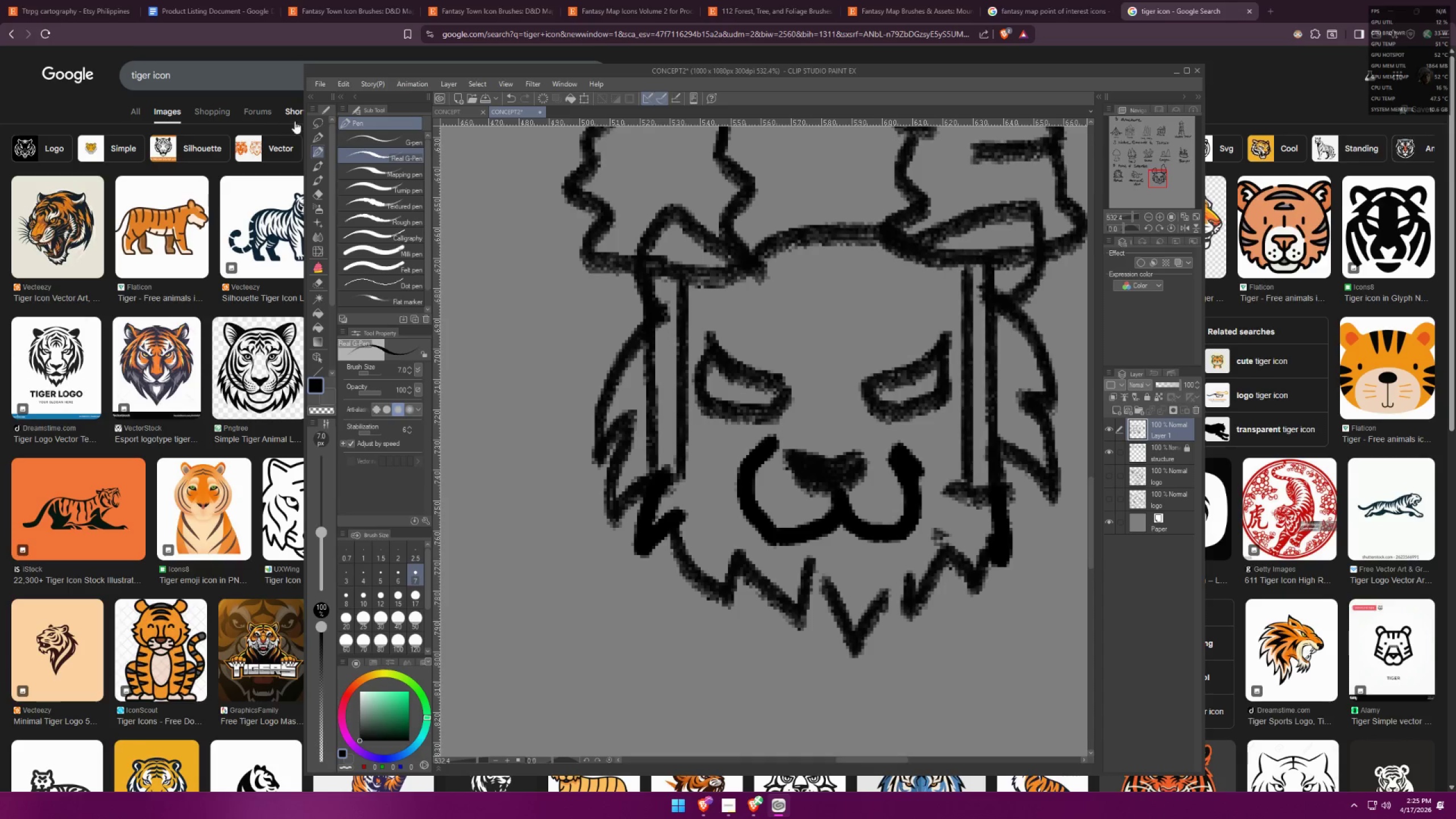 
key(Control+Z)
 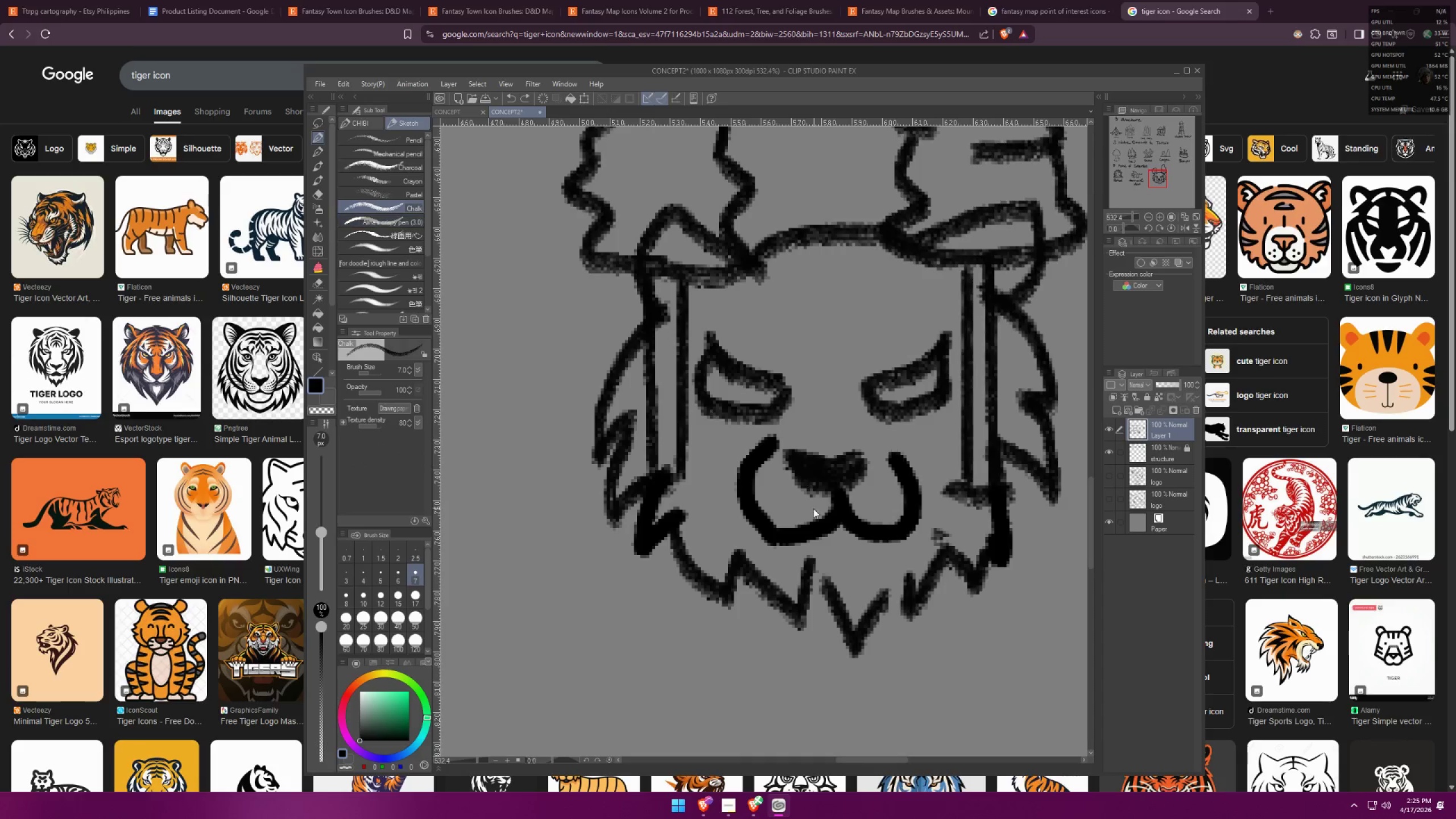 
key(Control+Z)
 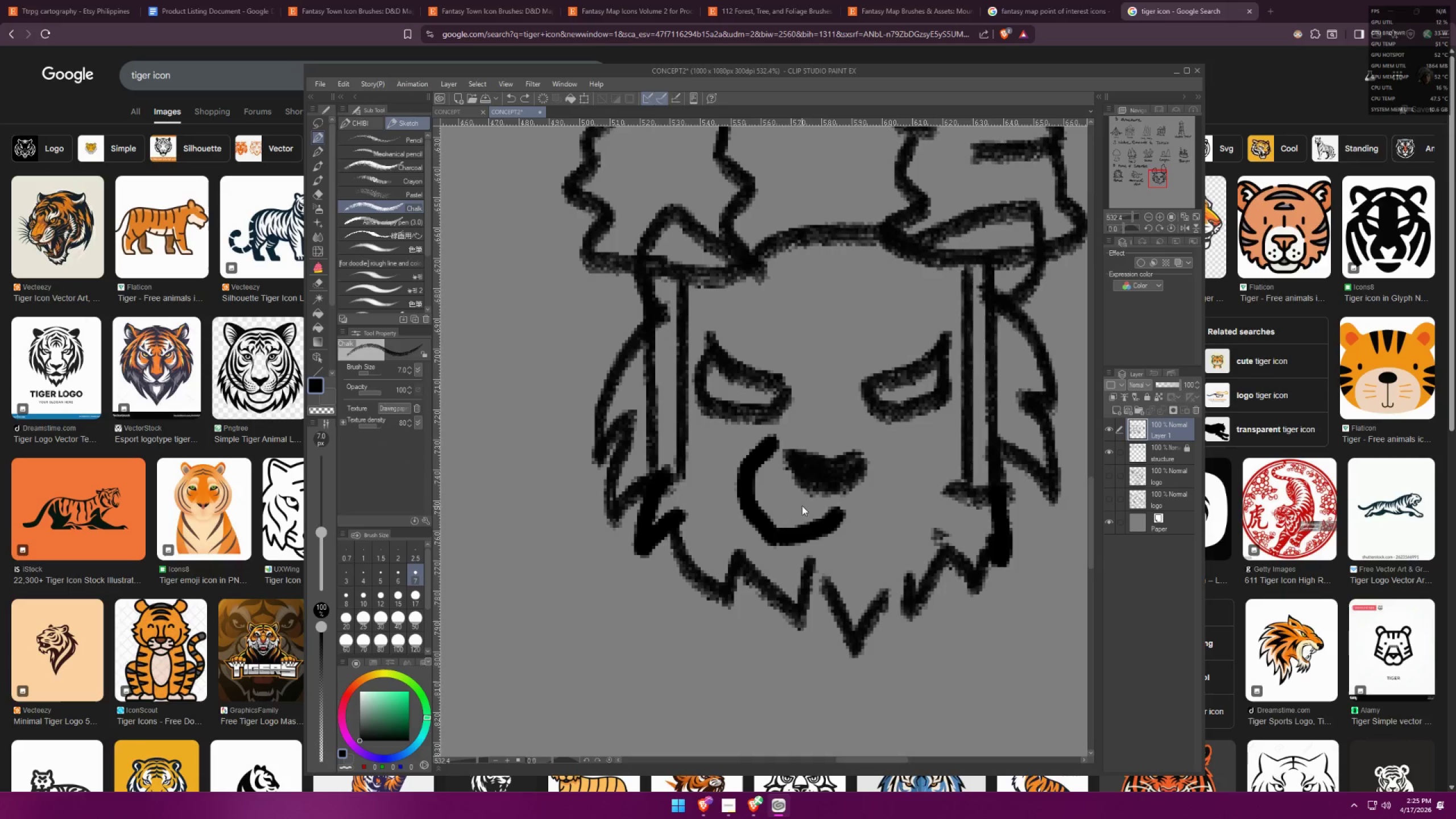 
key(Control+Z)
 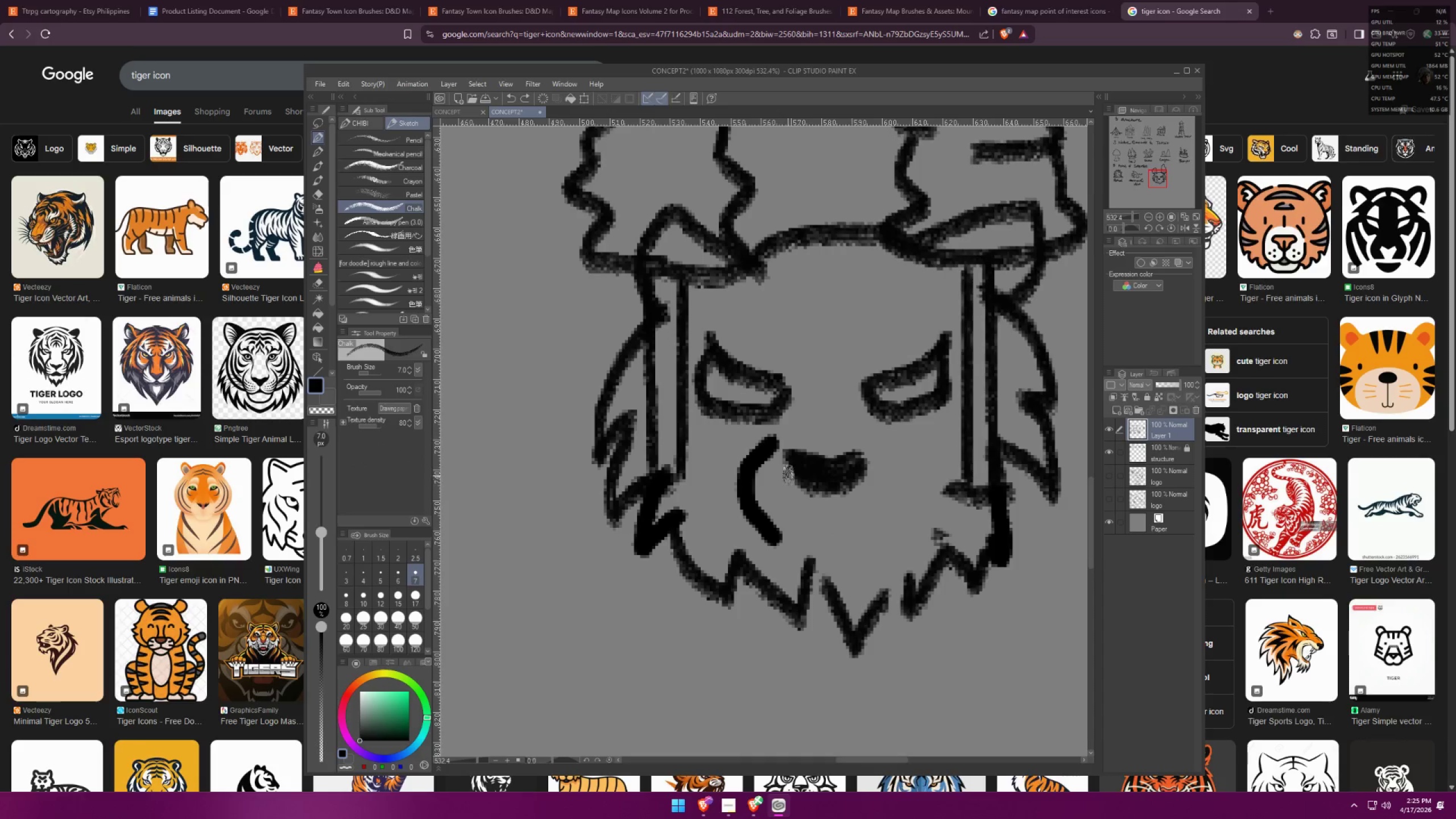 
key(Control+ControlLeft)
 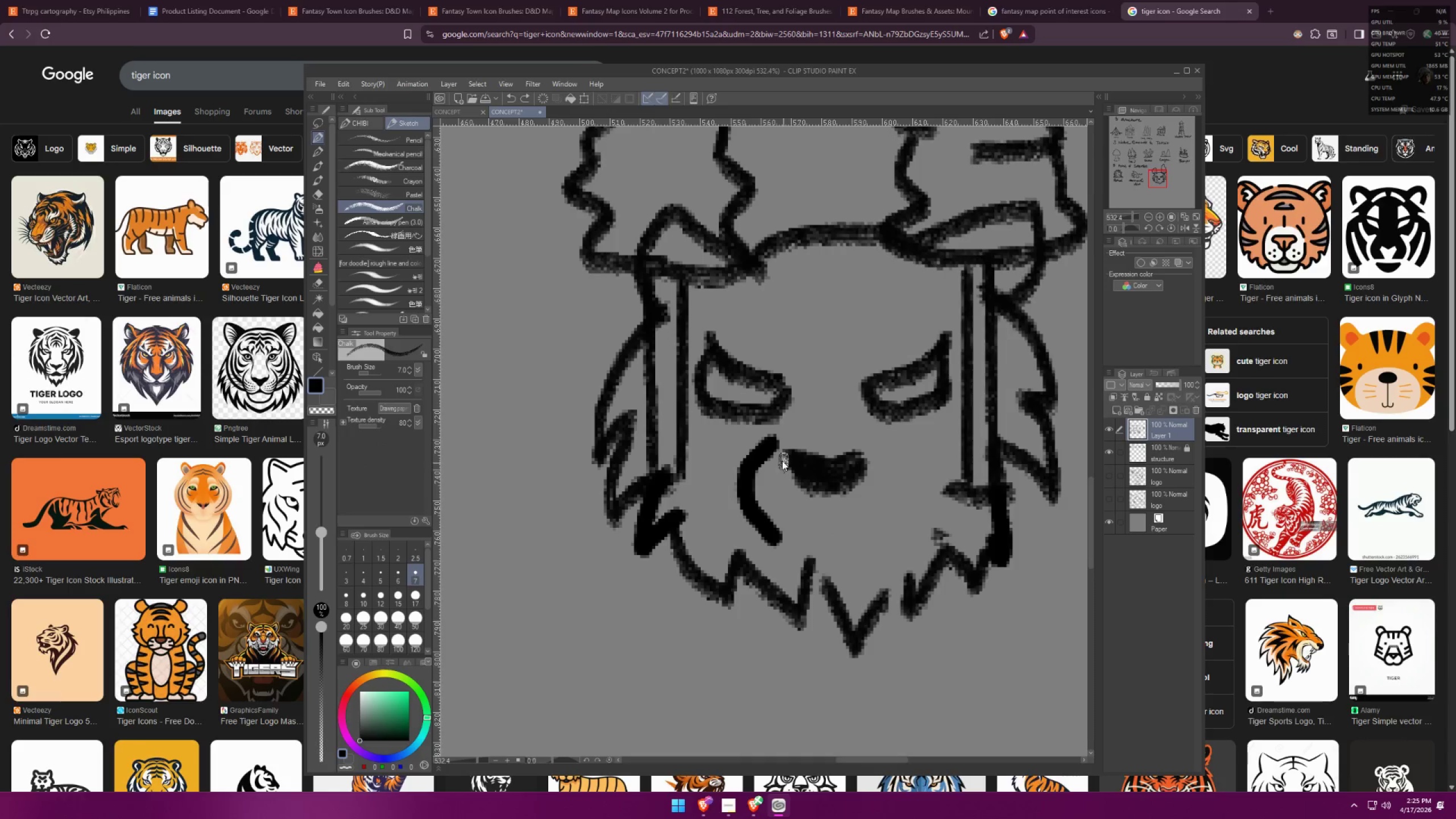 
key(Control+Z)
 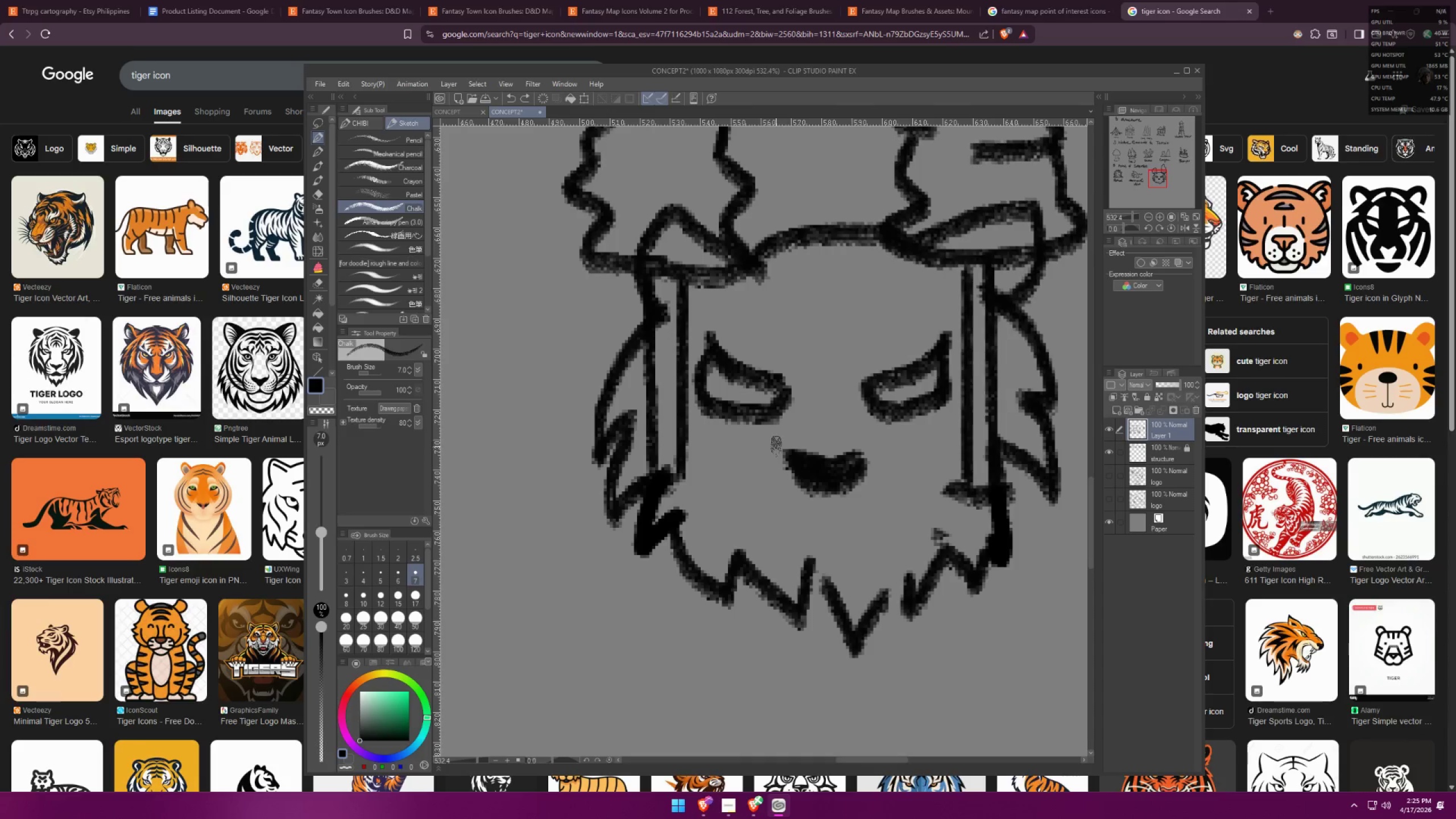 
left_click_drag(start_coordinate=[774, 444], to_coordinate=[784, 524])
 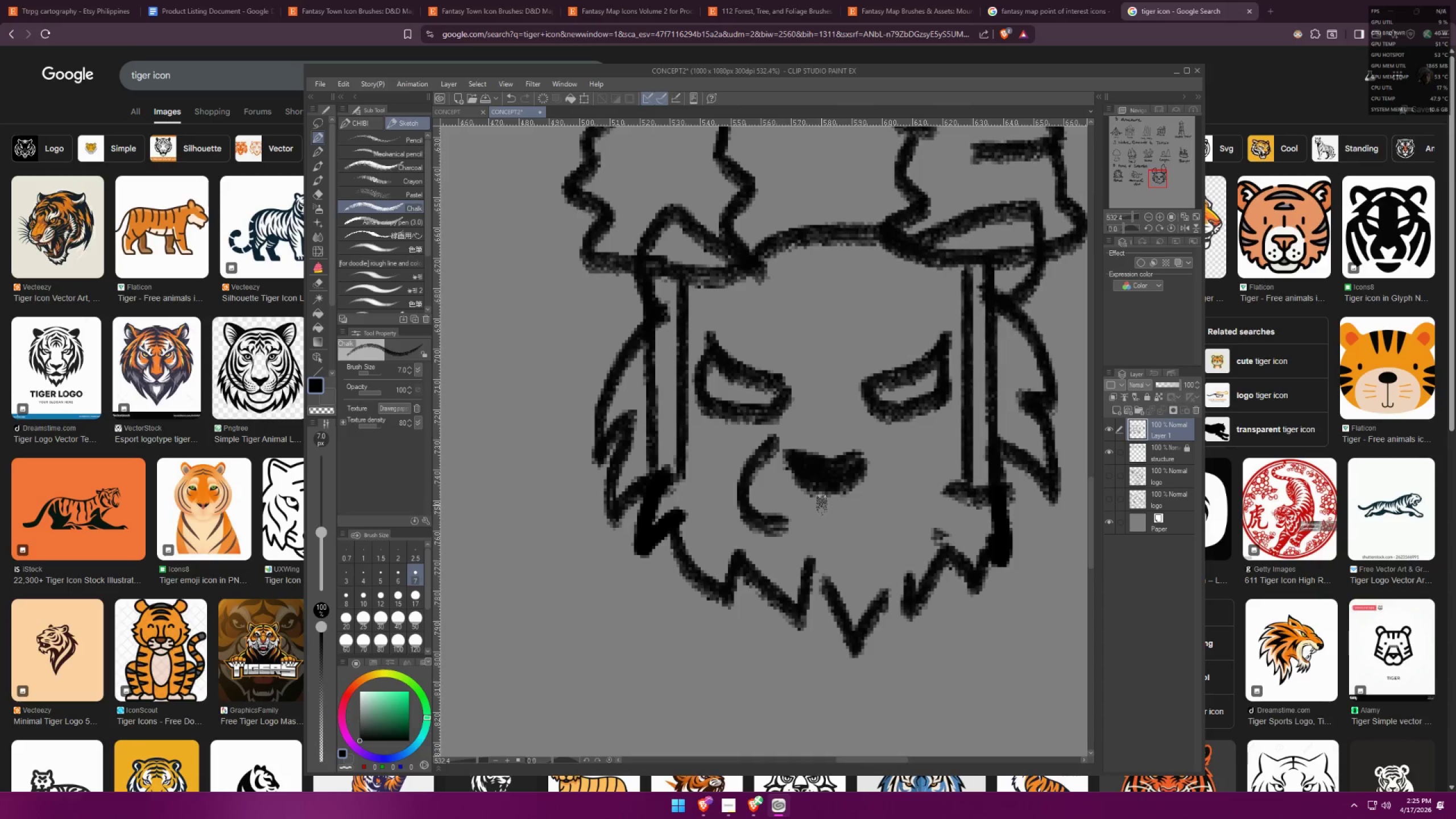 
key(Control+ControlLeft)
 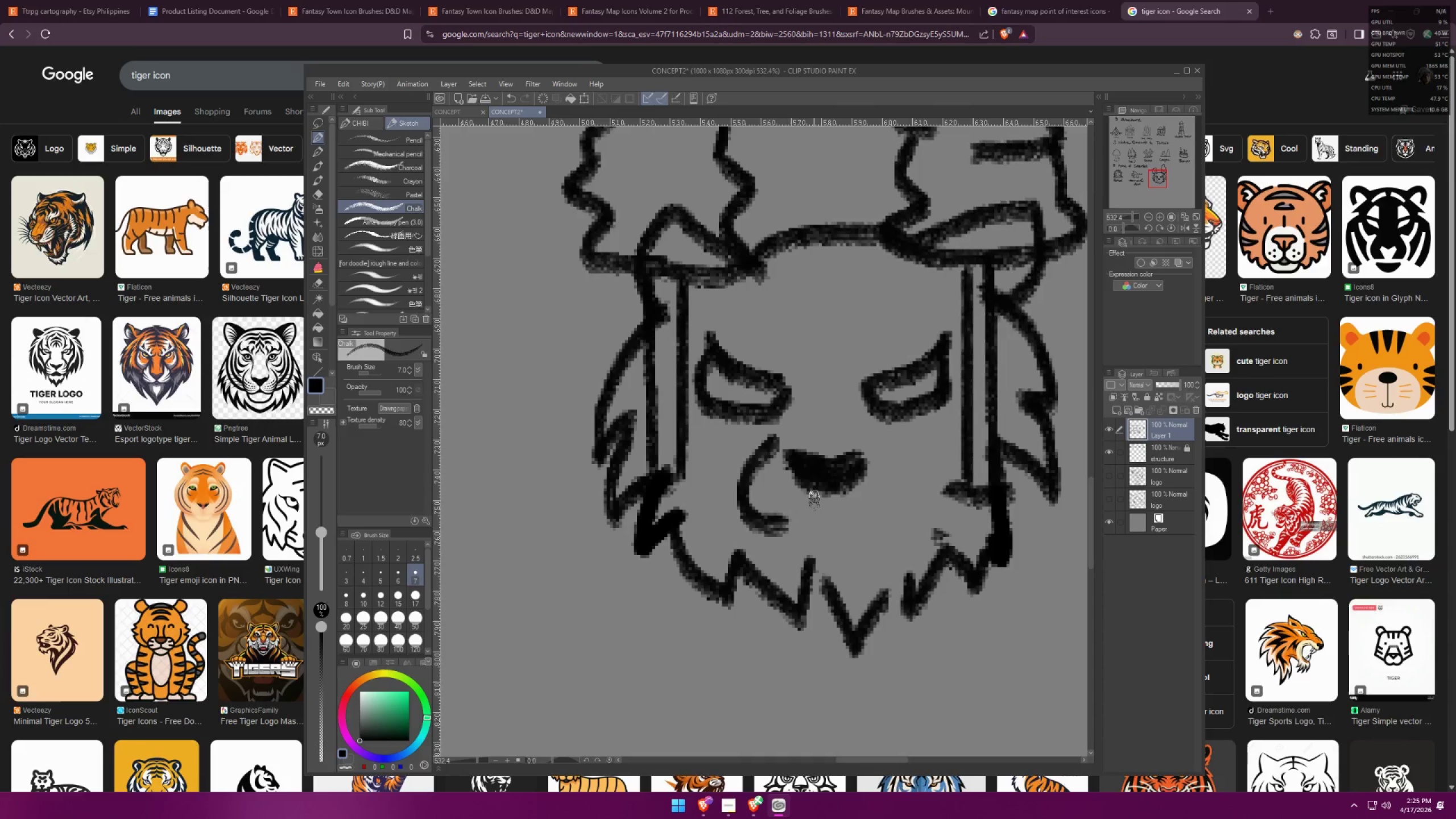 
key(Control+Z)
 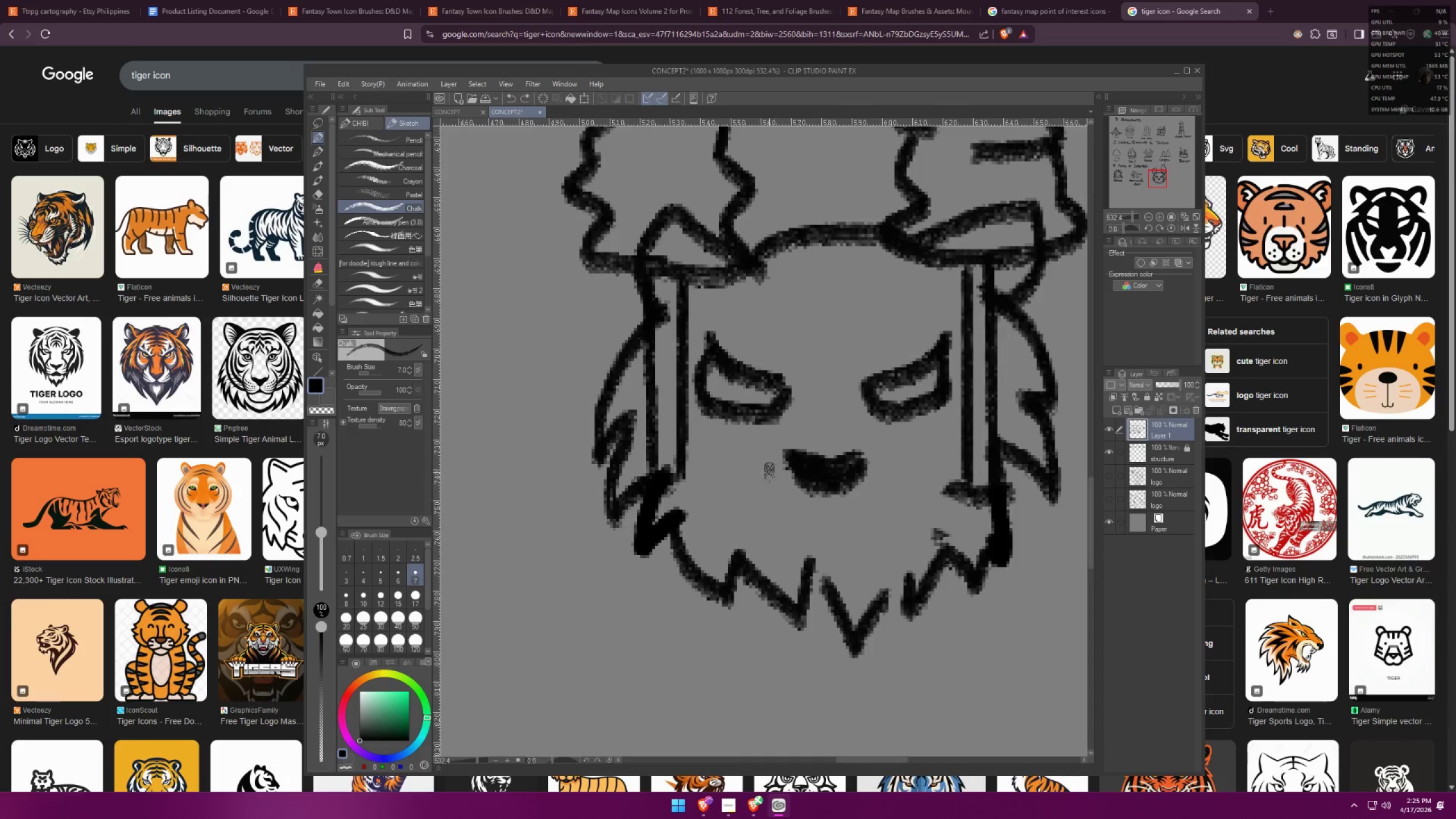 
left_click_drag(start_coordinate=[769, 471], to_coordinate=[809, 521])
 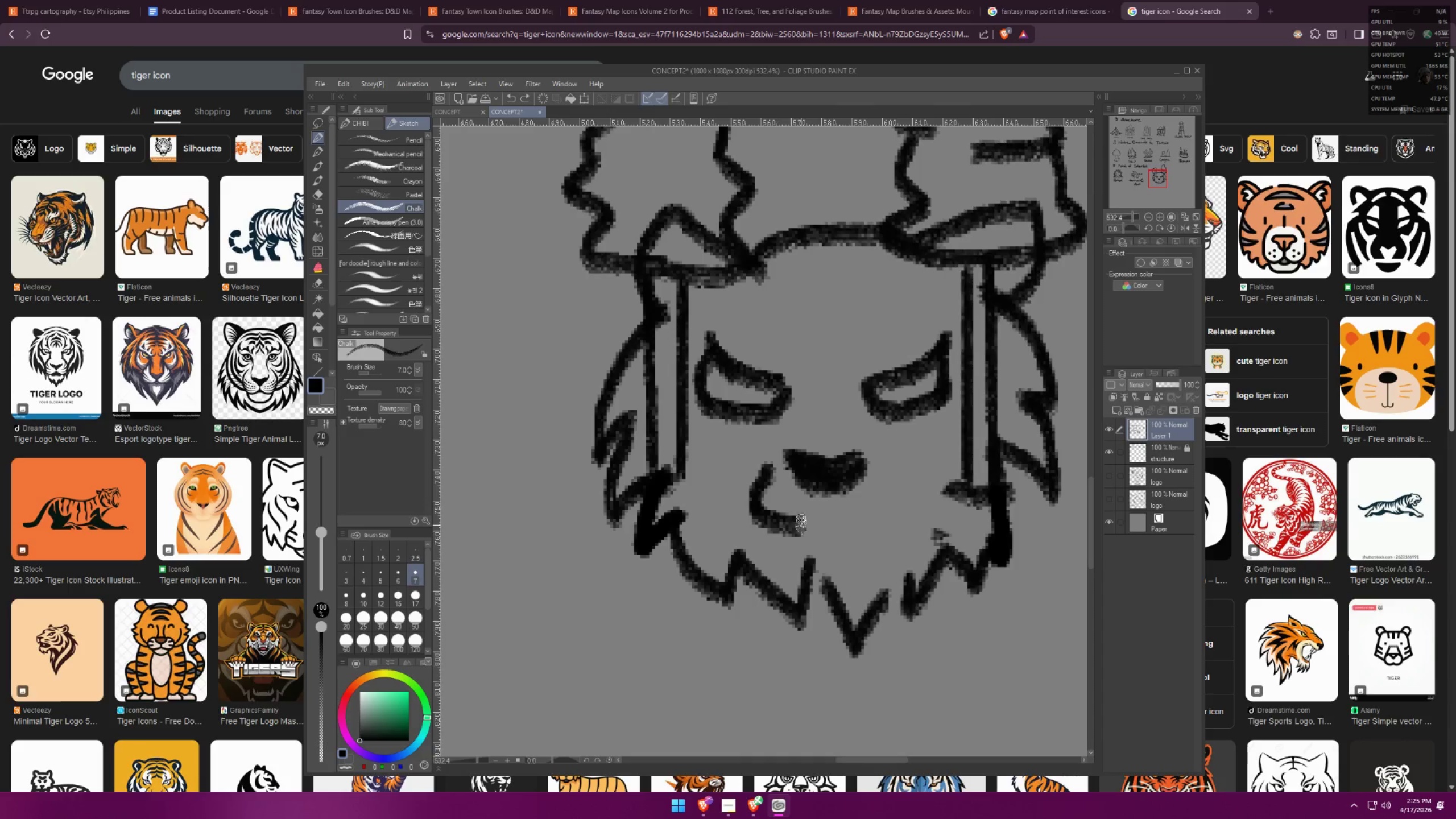 
key(Control+ControlLeft)
 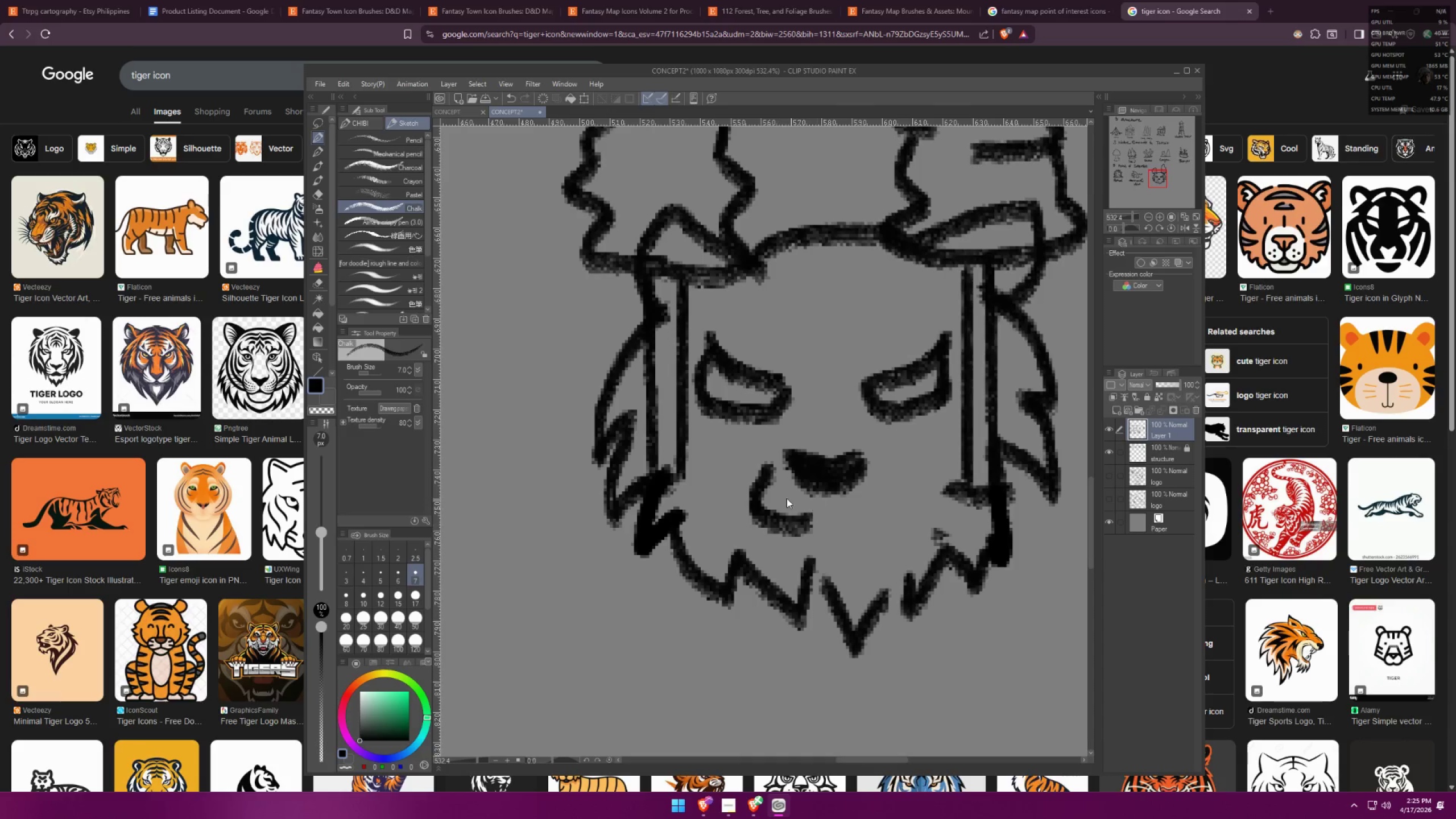 
key(Control+Z)
 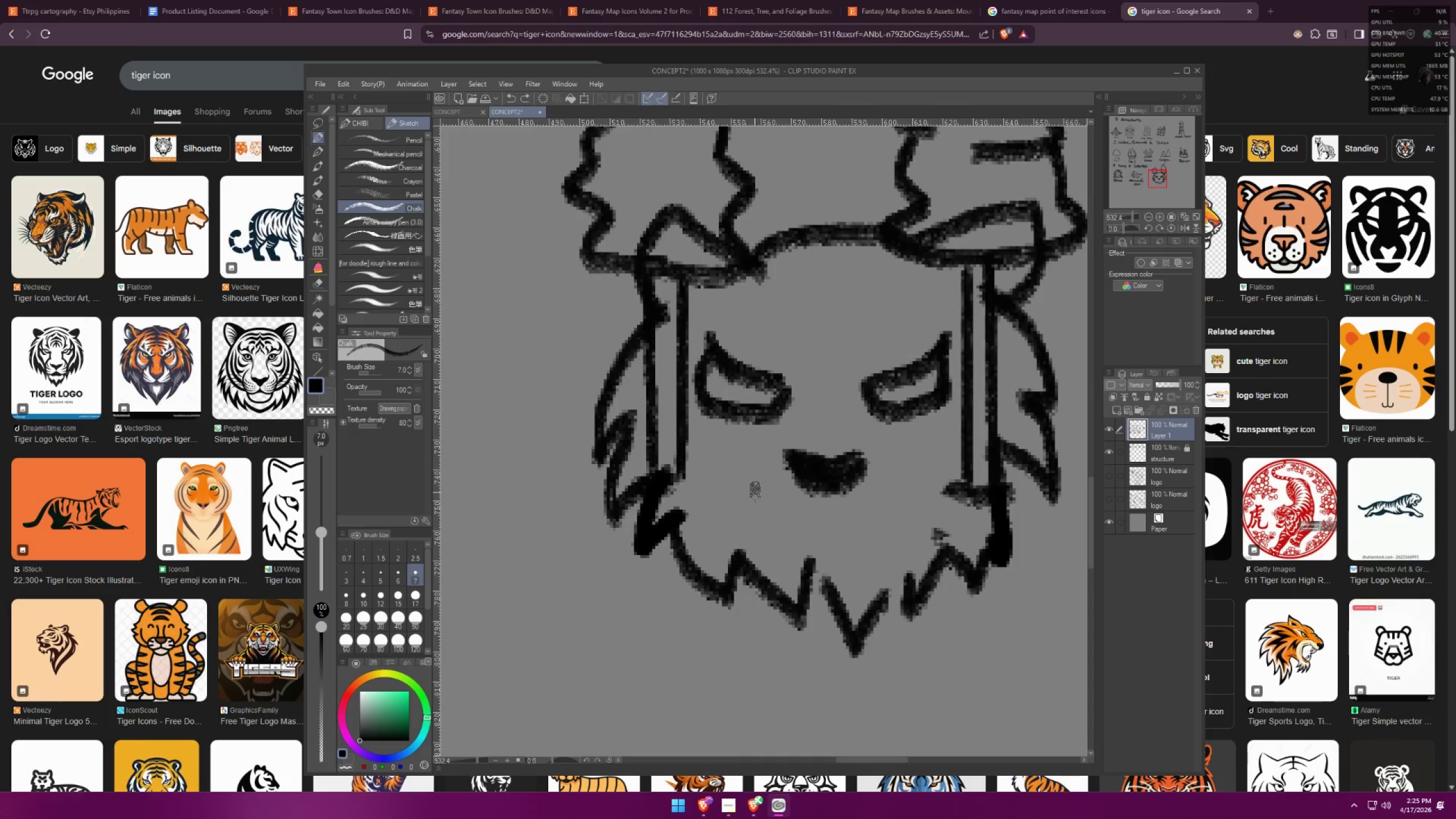 
left_click_drag(start_coordinate=[756, 496], to_coordinate=[819, 504])
 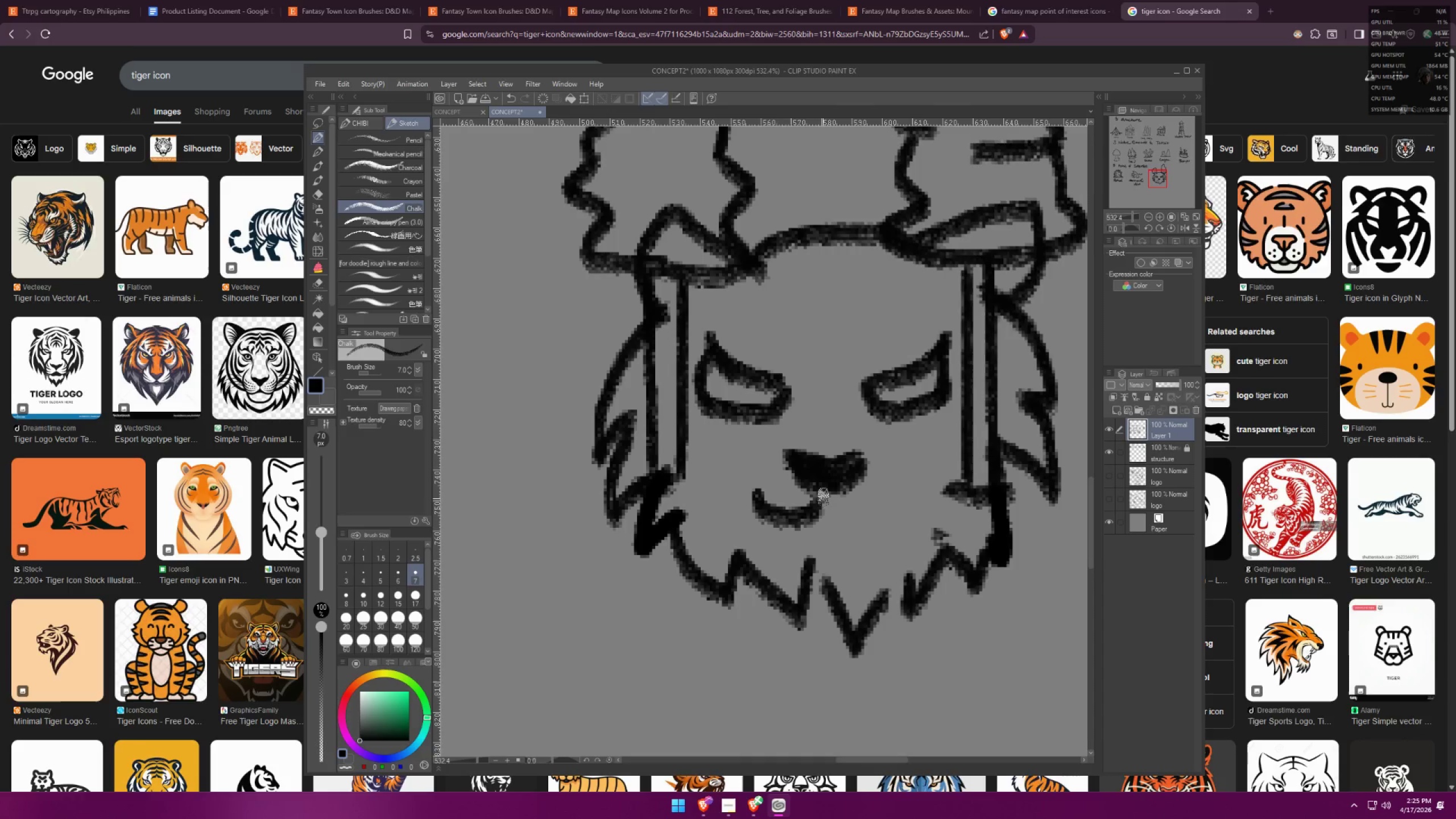 
left_click_drag(start_coordinate=[823, 498], to_coordinate=[817, 512])
 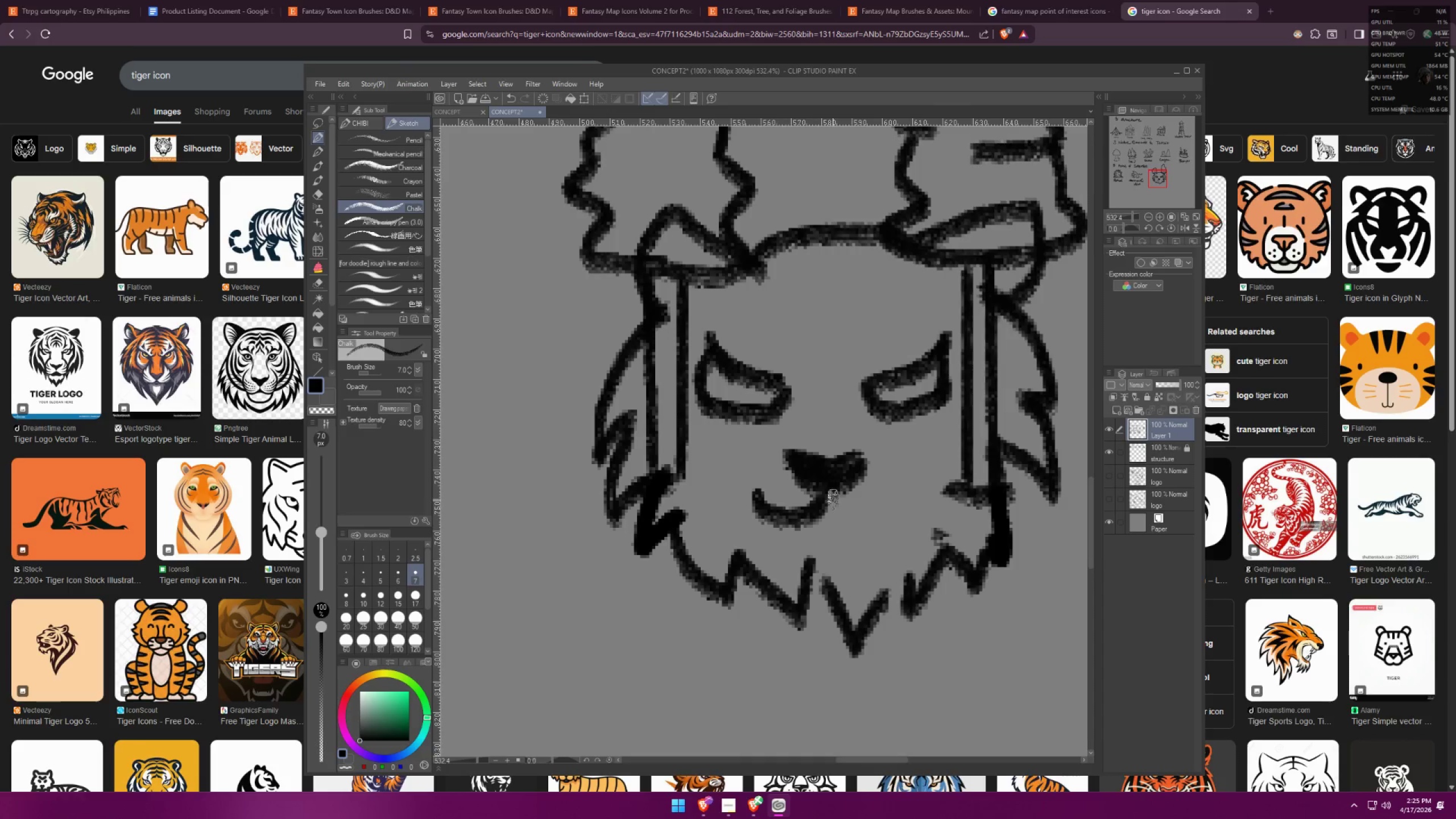 
left_click_drag(start_coordinate=[829, 499], to_coordinate=[899, 511])
 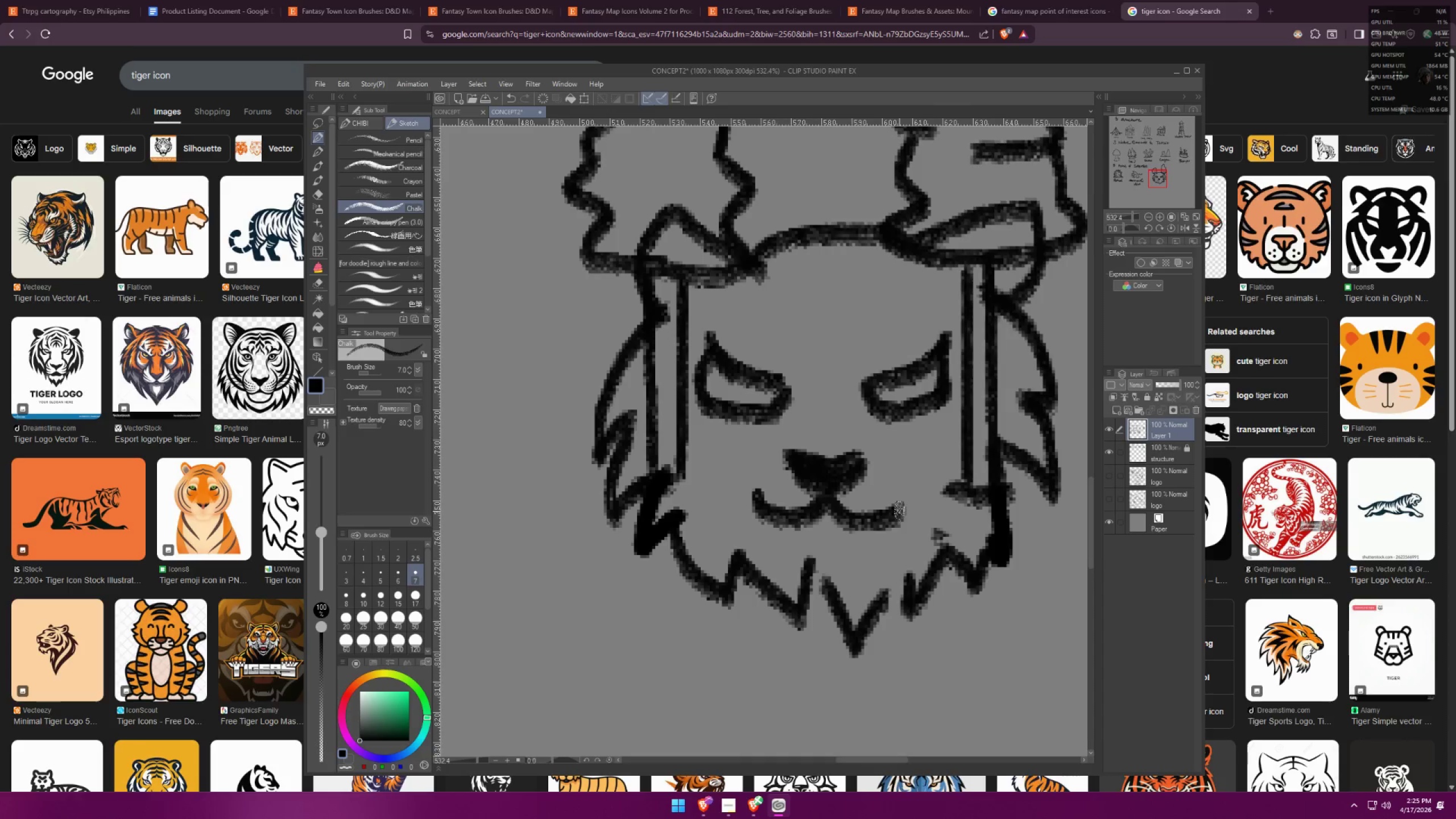 
key(Control+Z)
 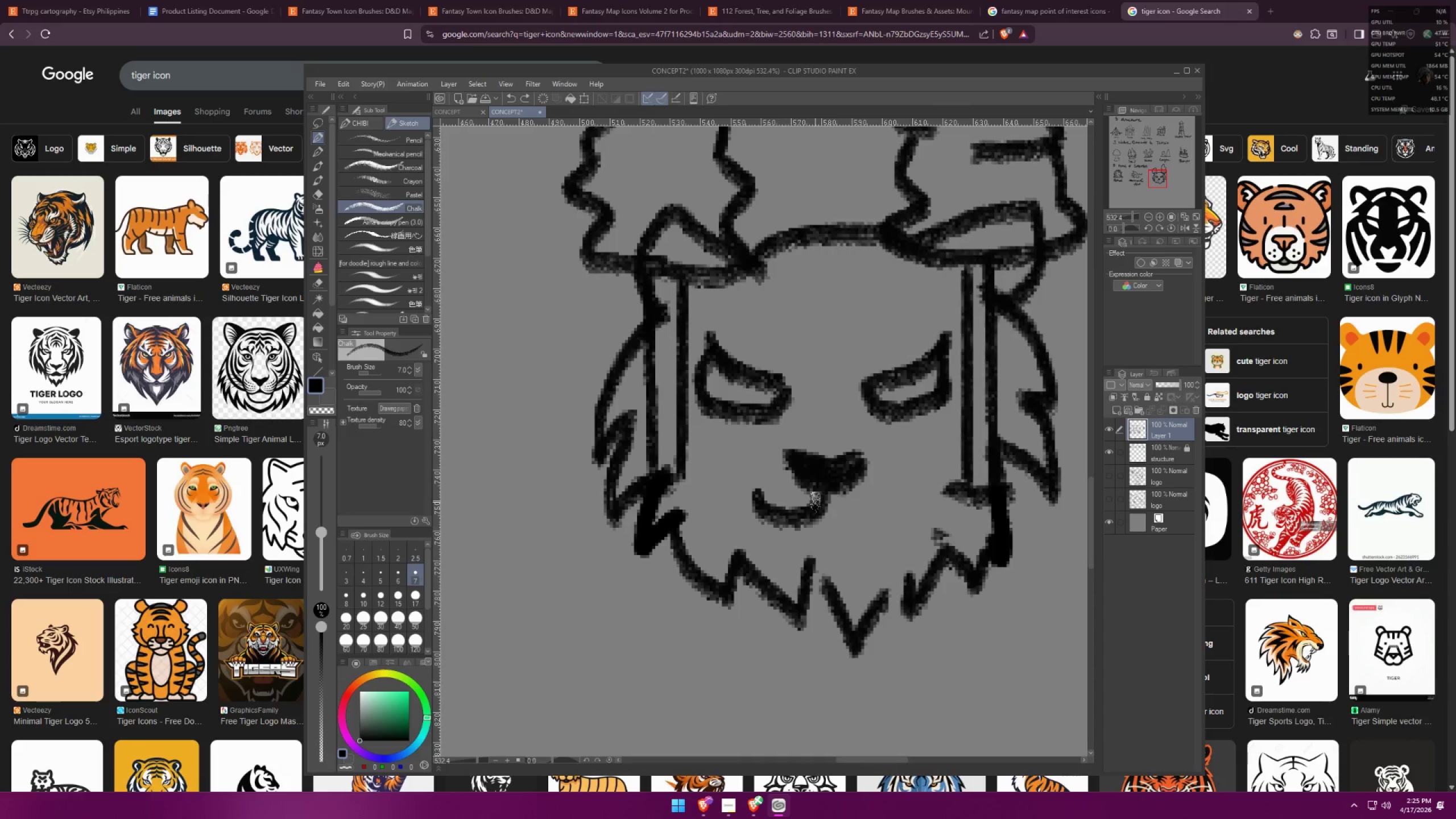 
key(Control+ControlLeft)
 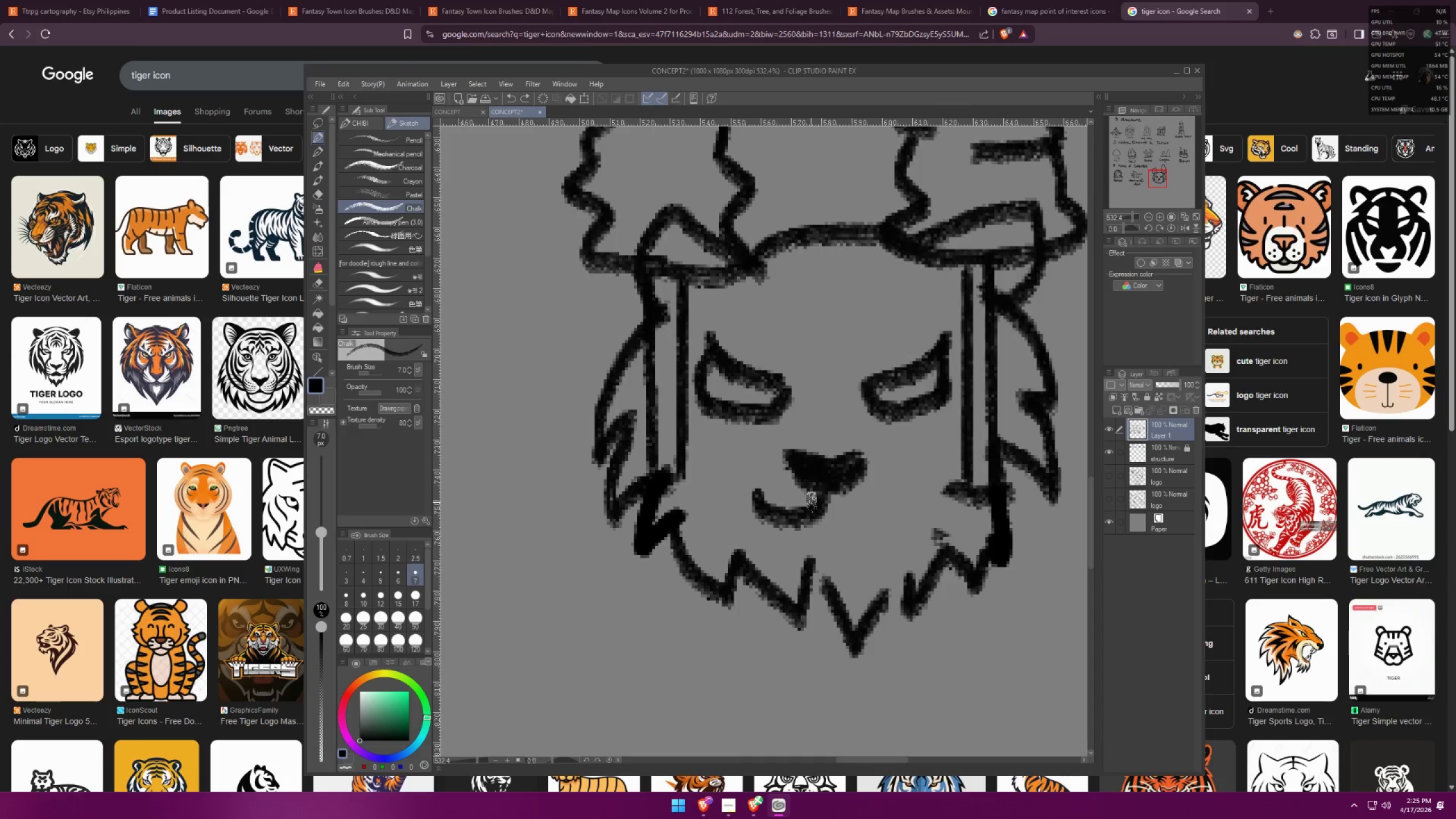 
key(Control+Z)
 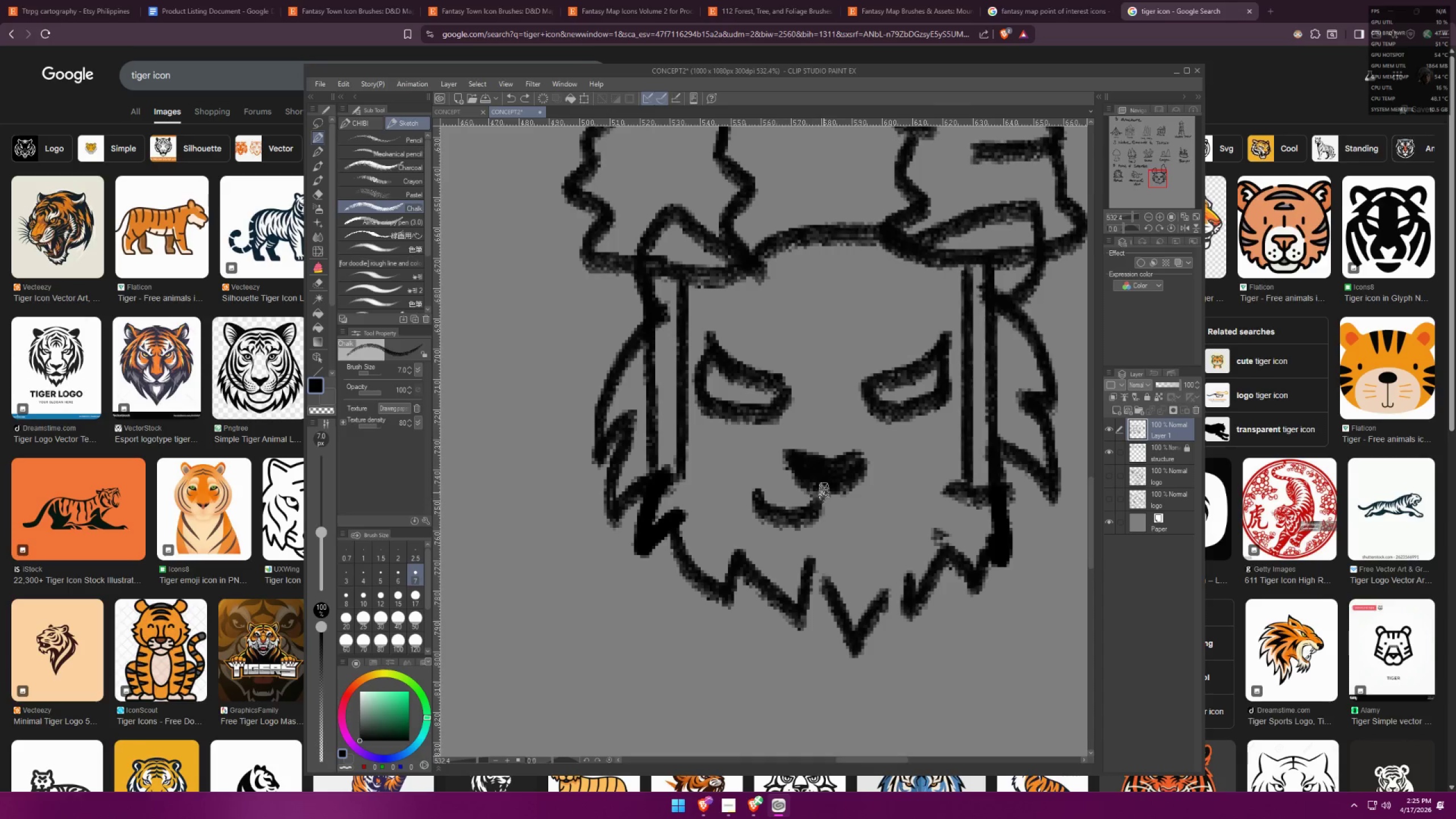 
key(Control+ControlLeft)
 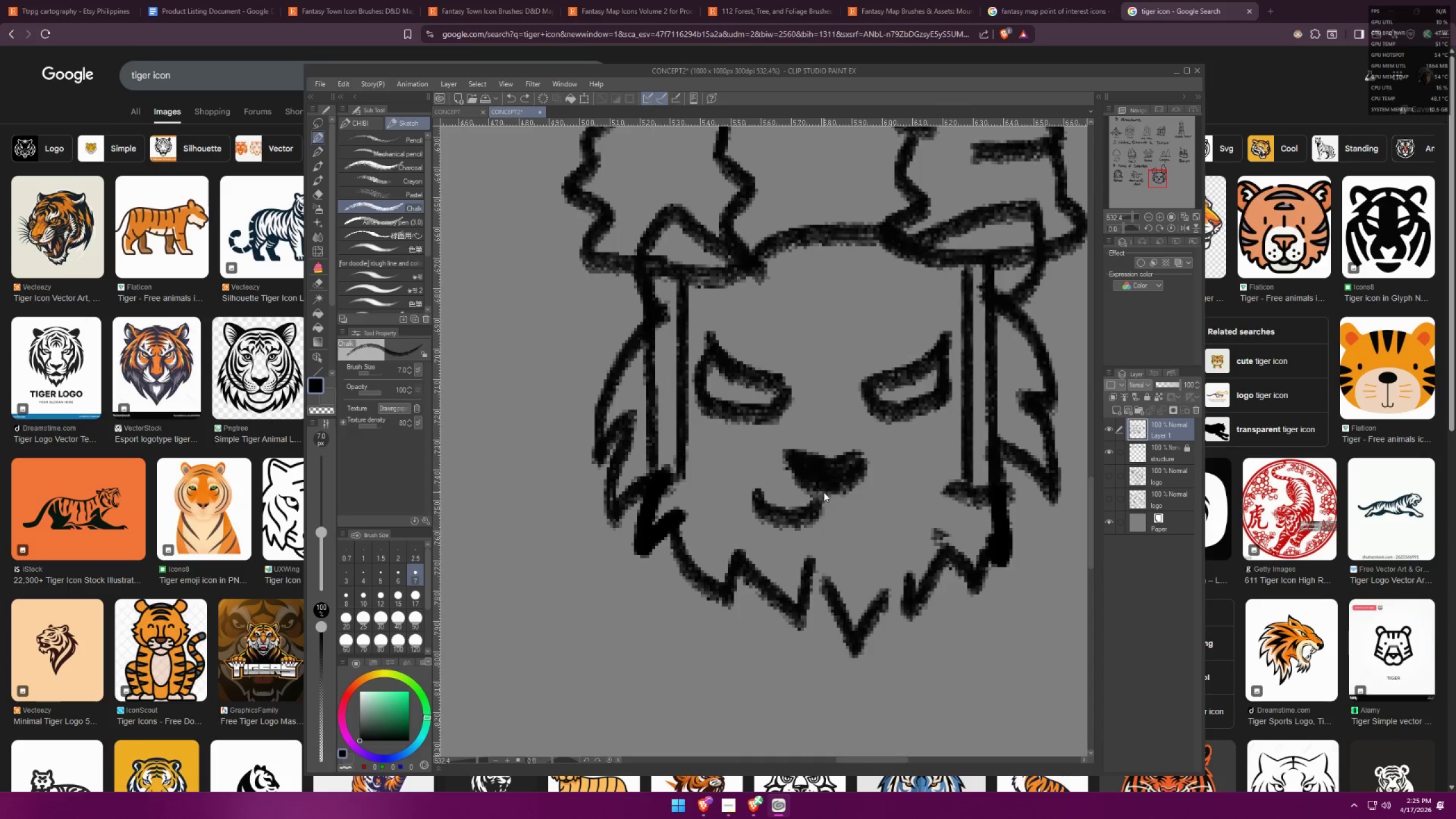 
key(Control+Z)
 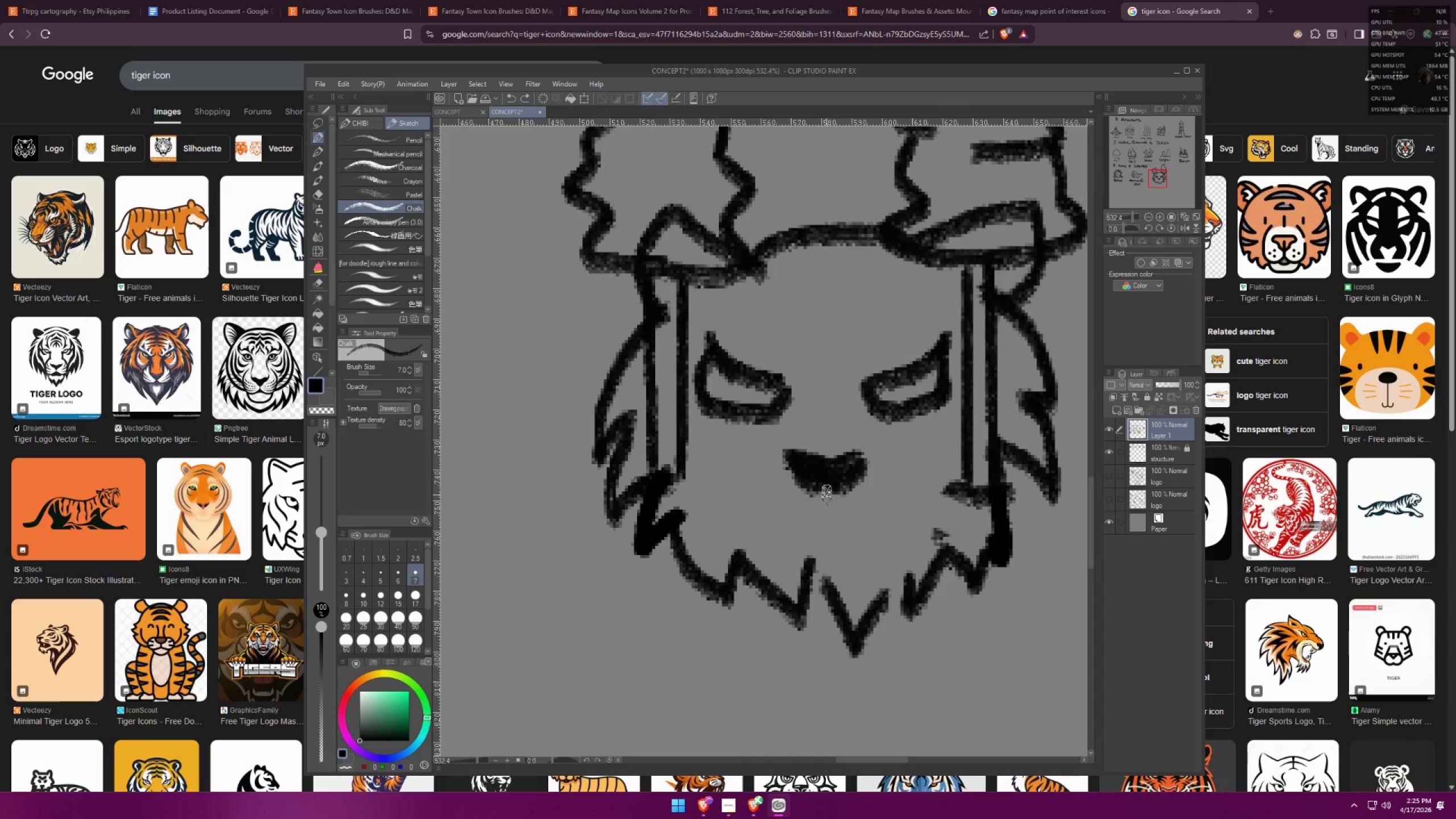 
left_click_drag(start_coordinate=[827, 496], to_coordinate=[748, 506])
 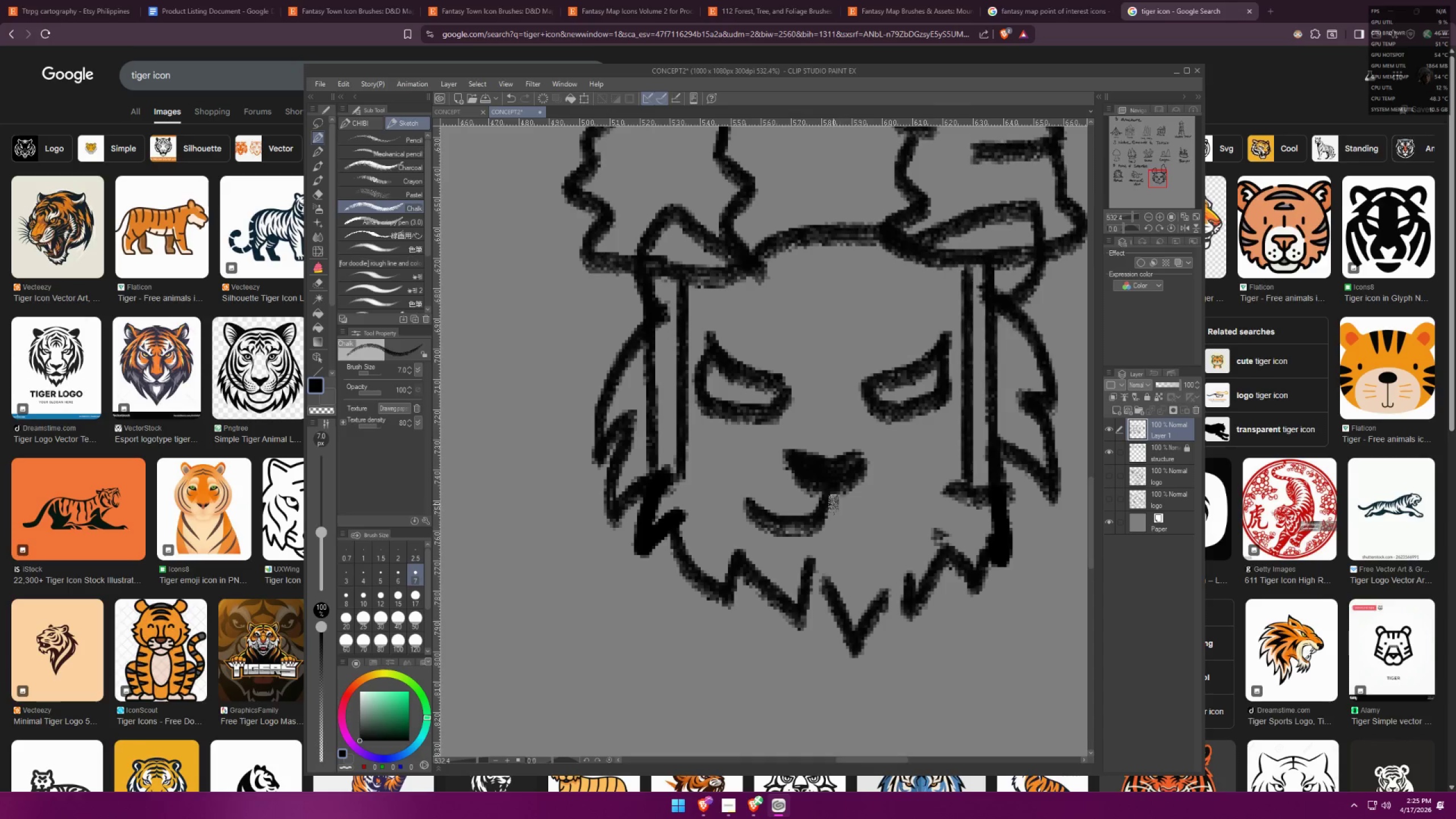 
left_click_drag(start_coordinate=[828, 500], to_coordinate=[907, 506])
 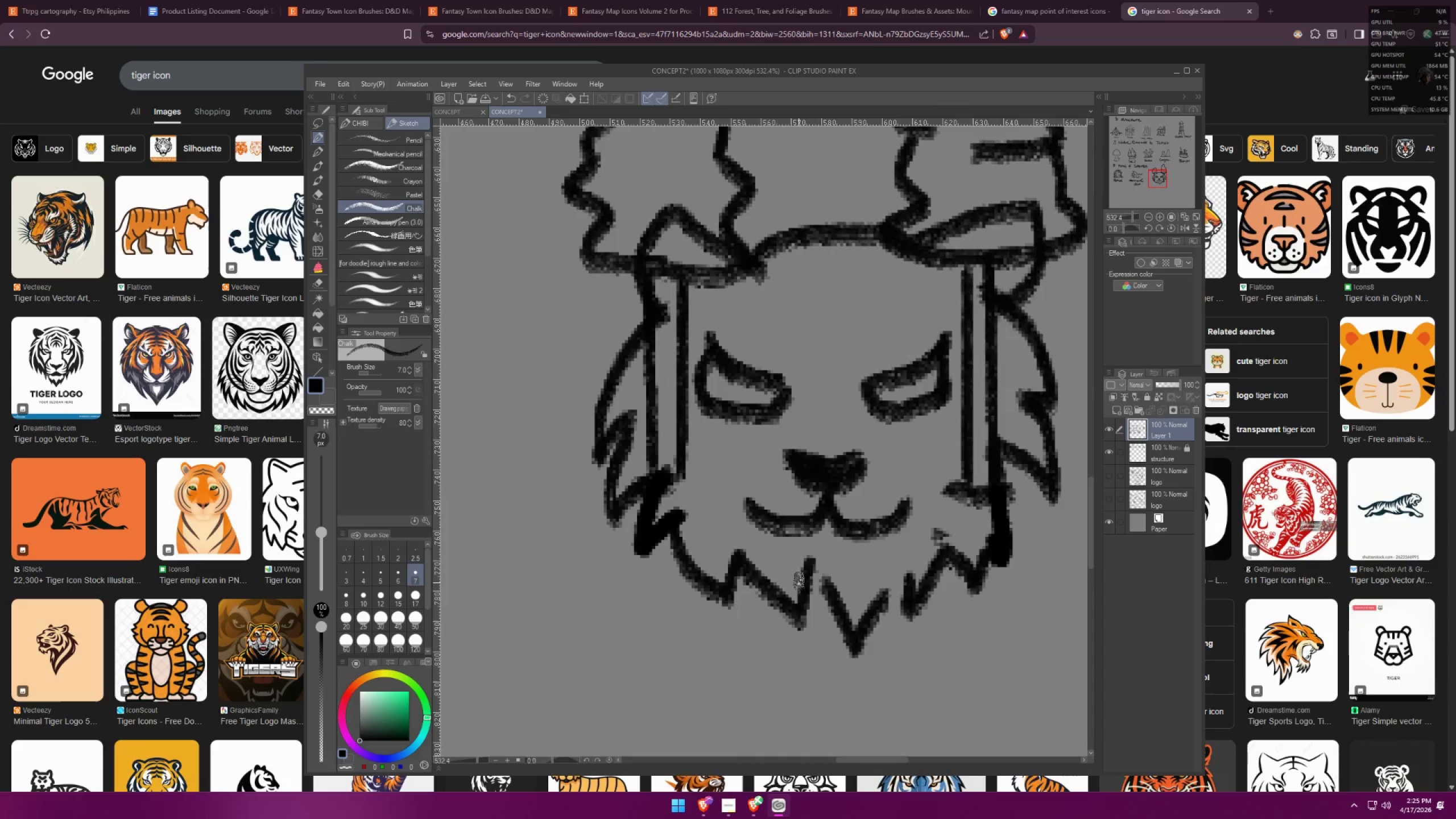 
key(E)
 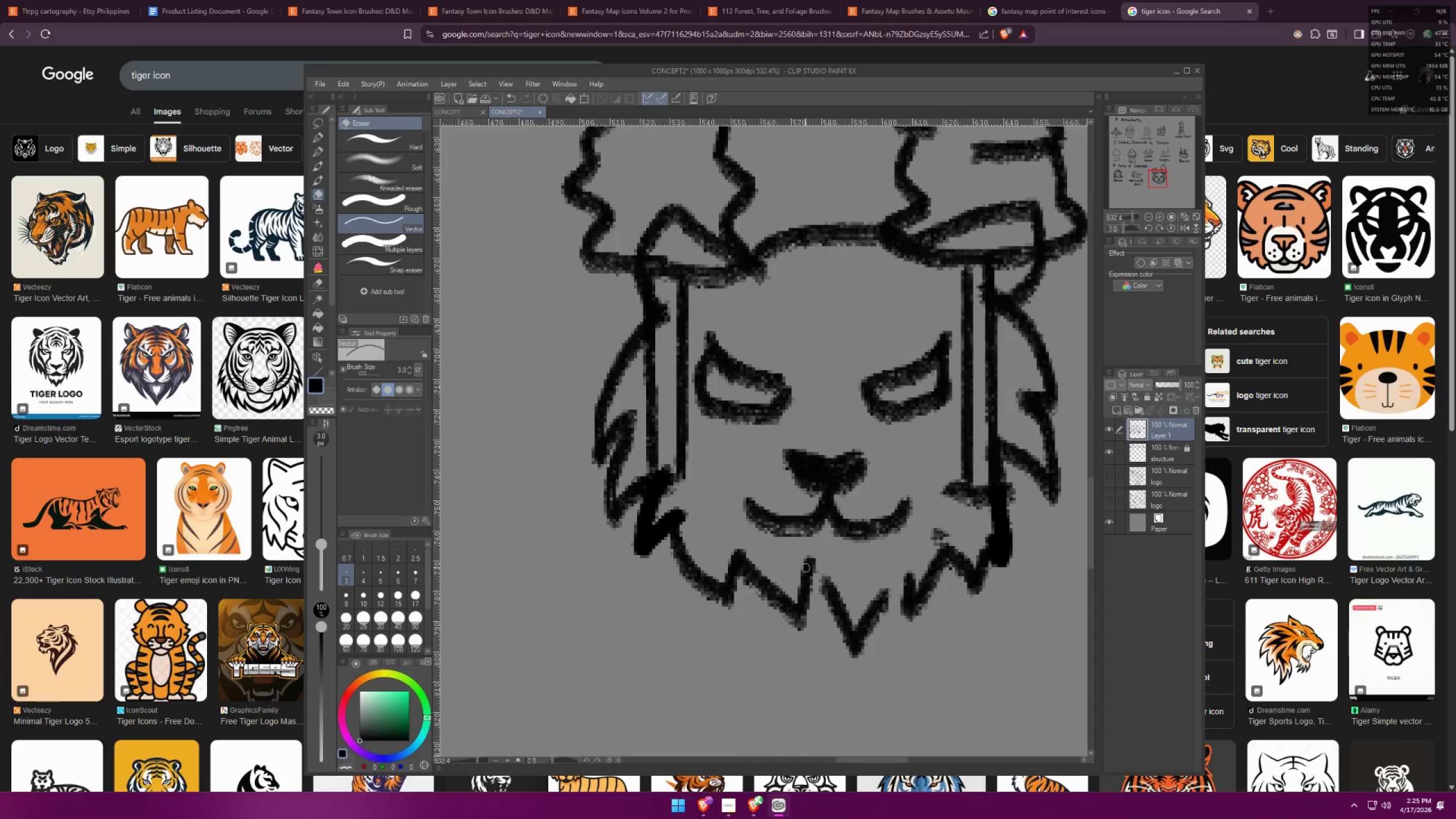 
left_click_drag(start_coordinate=[805, 568], to_coordinate=[832, 578])
 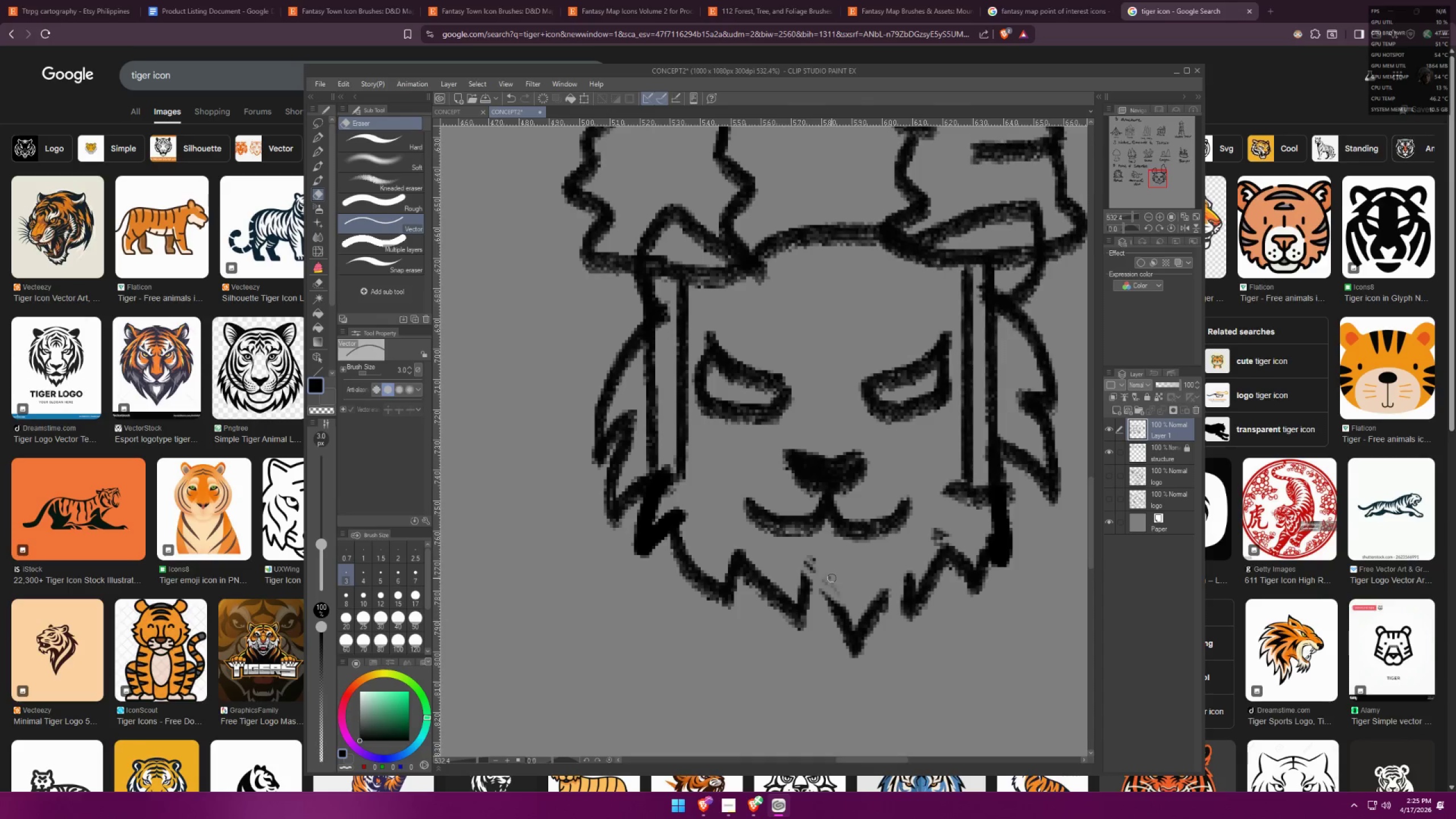 
hold_key(key=BracketRight, duration=0.7)
 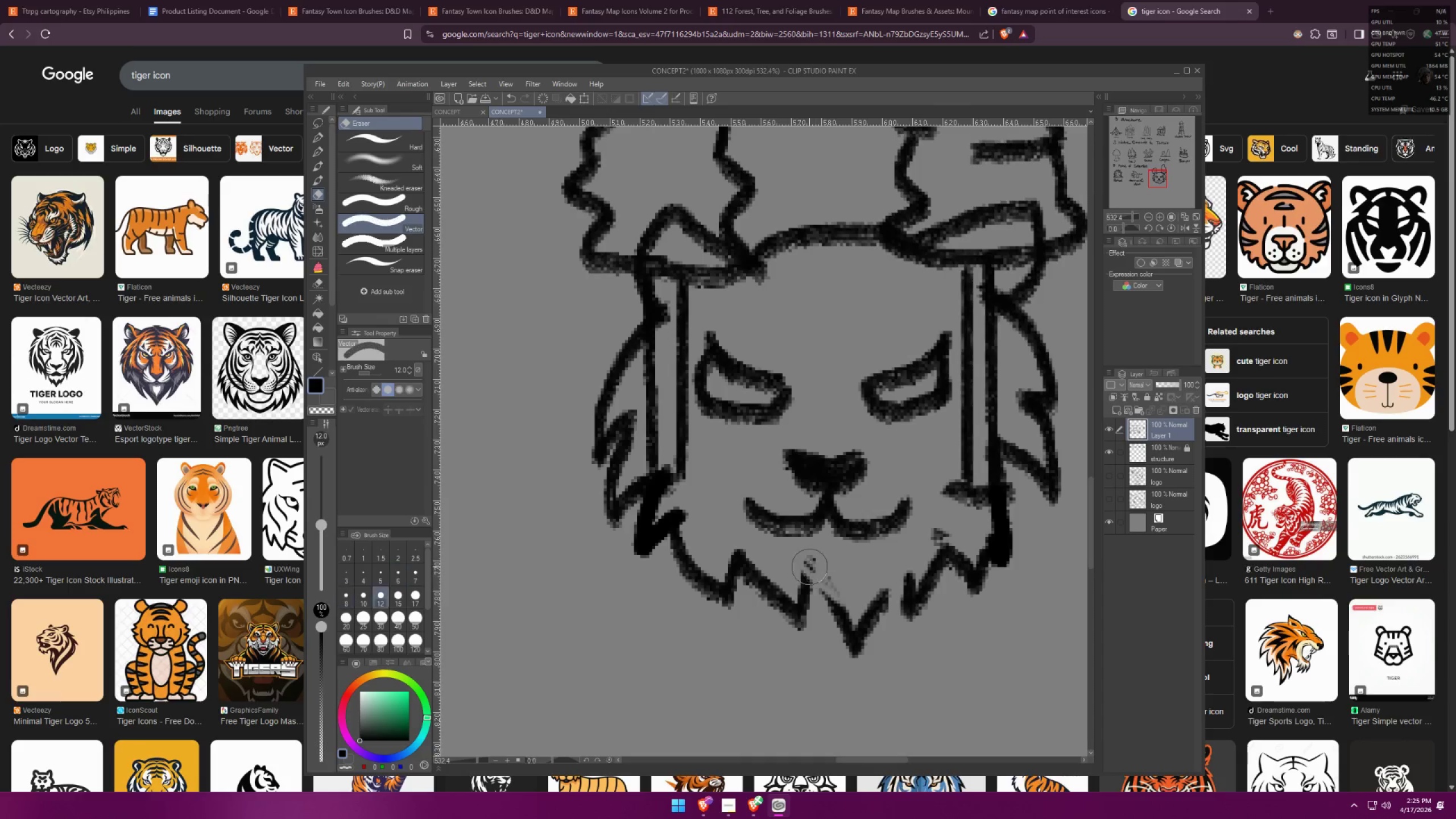 
left_click_drag(start_coordinate=[806, 565], to_coordinate=[860, 605])
 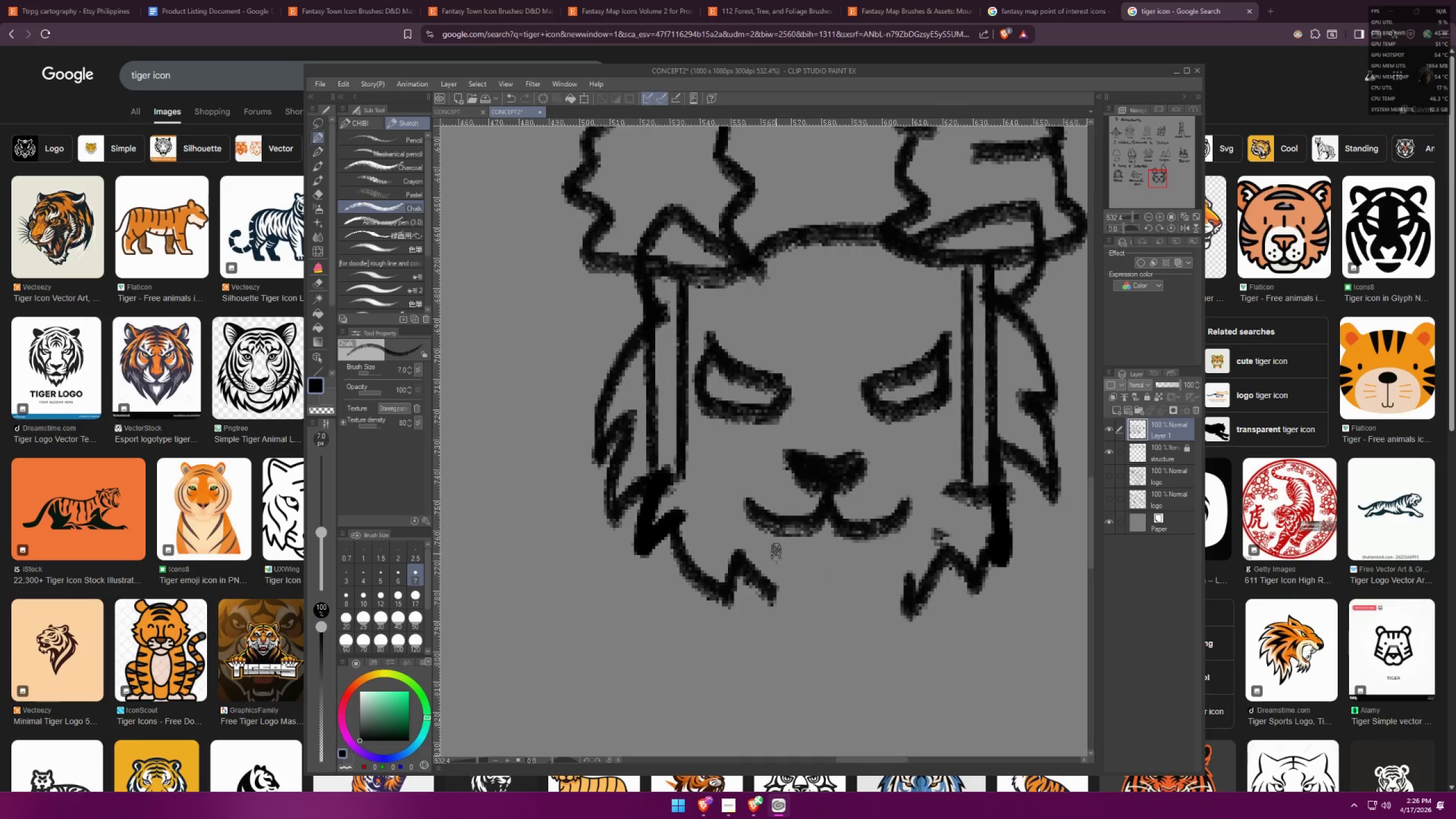 
left_click_drag(start_coordinate=[776, 537], to_coordinate=[783, 565])
 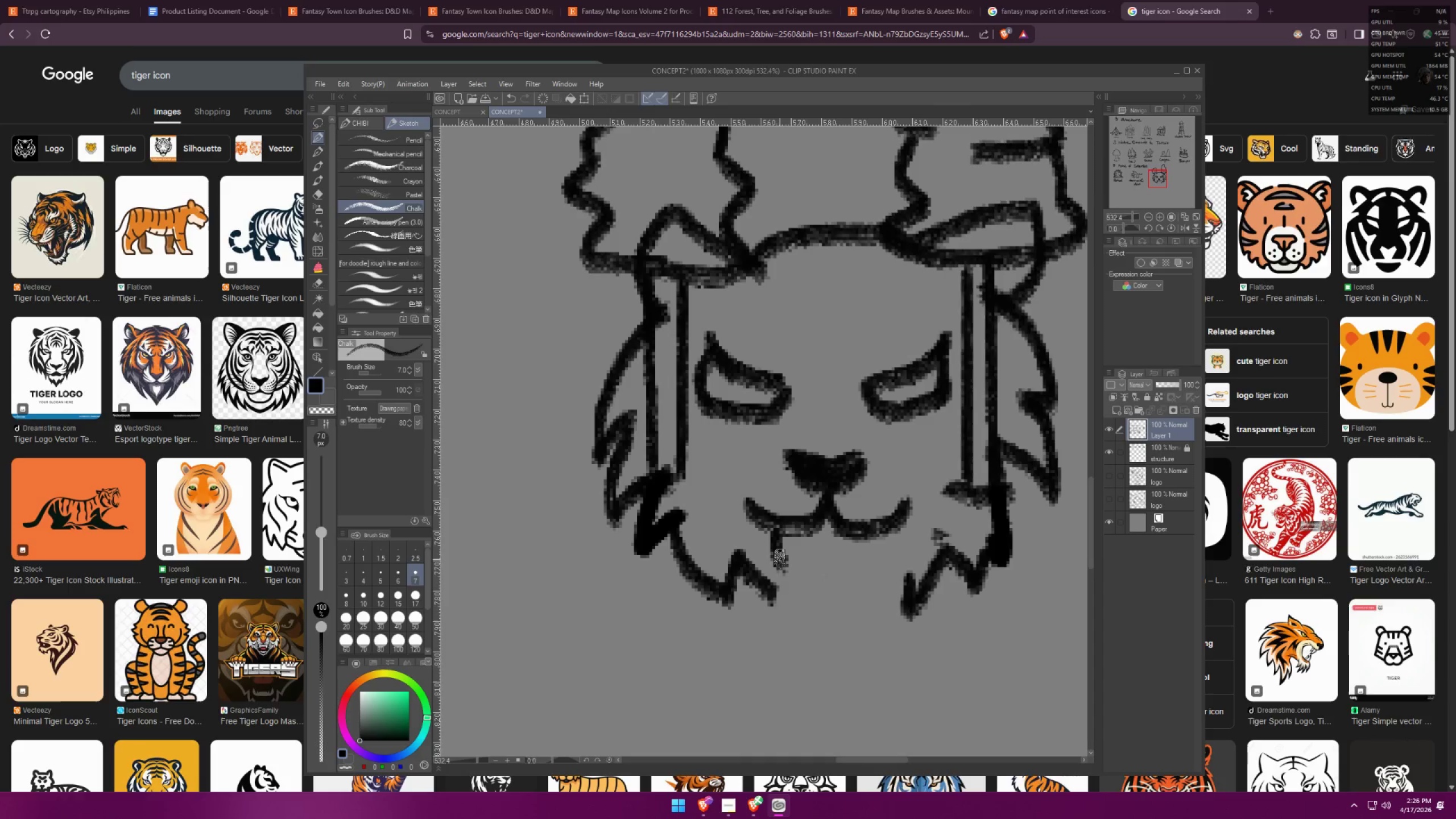 
left_click_drag(start_coordinate=[779, 556], to_coordinate=[839, 582])
 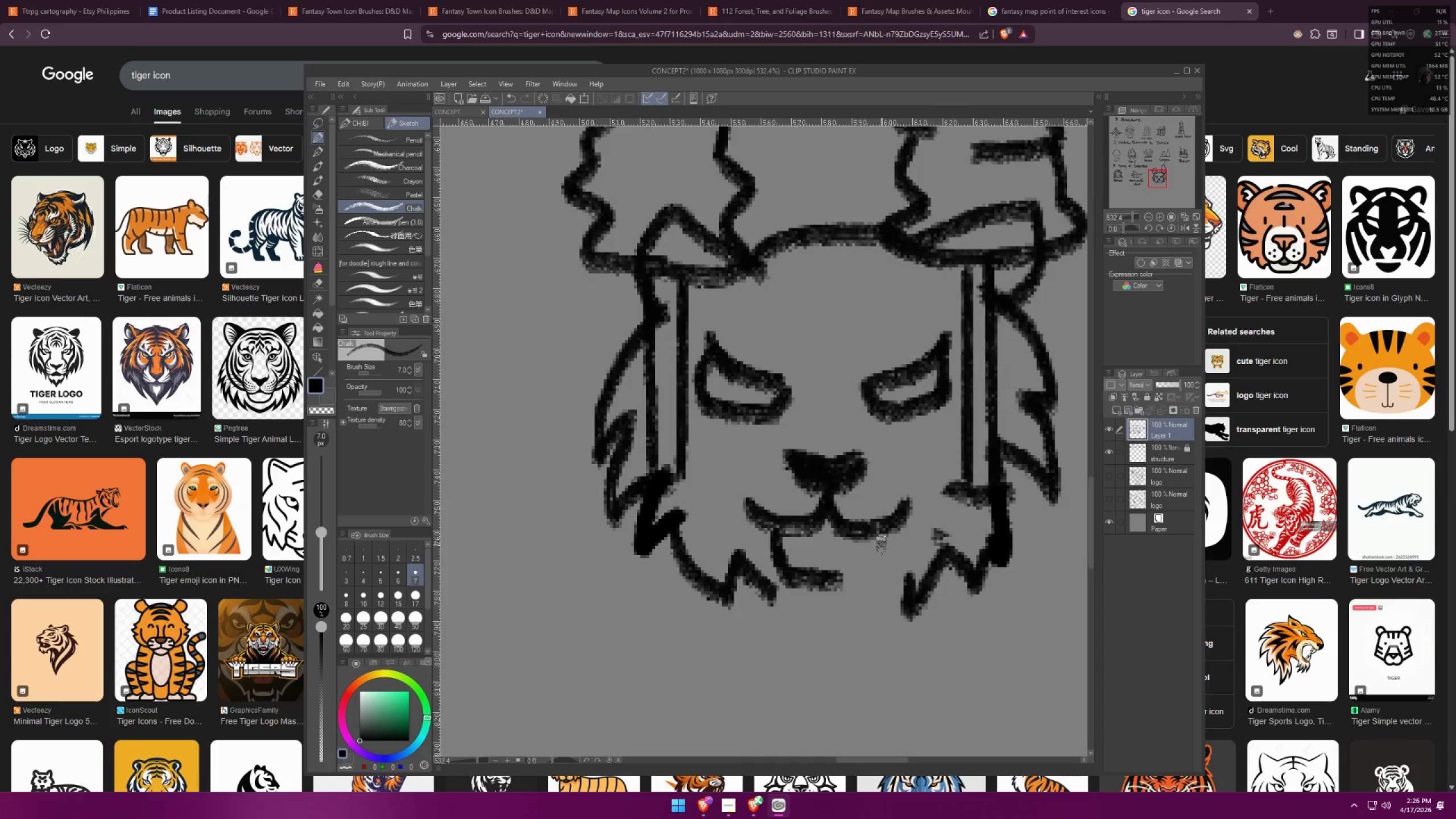 
left_click_drag(start_coordinate=[883, 537], to_coordinate=[877, 570])
 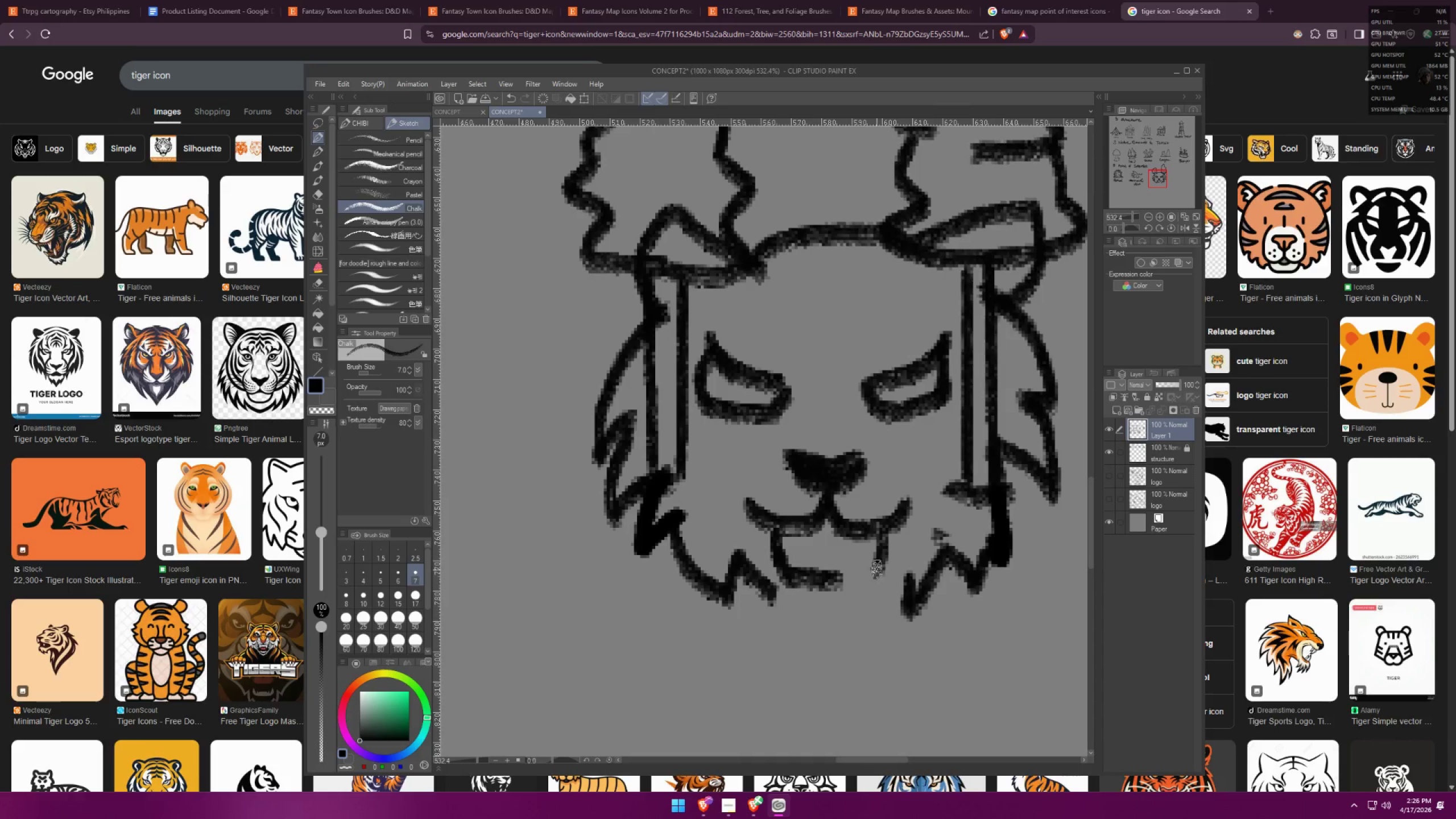 
left_click_drag(start_coordinate=[874, 574], to_coordinate=[849, 580])
 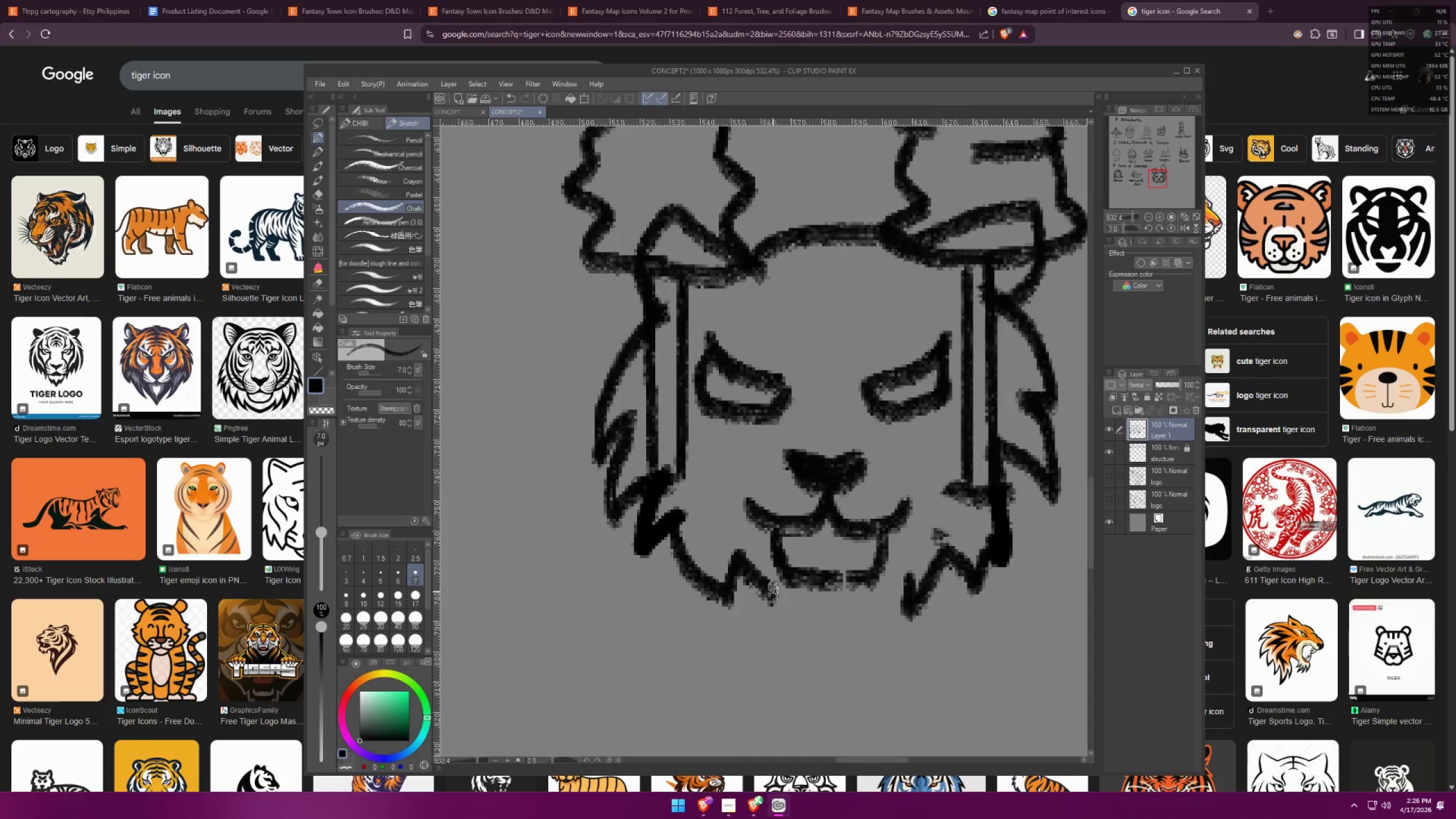 
left_click_drag(start_coordinate=[773, 598], to_coordinate=[804, 602])
 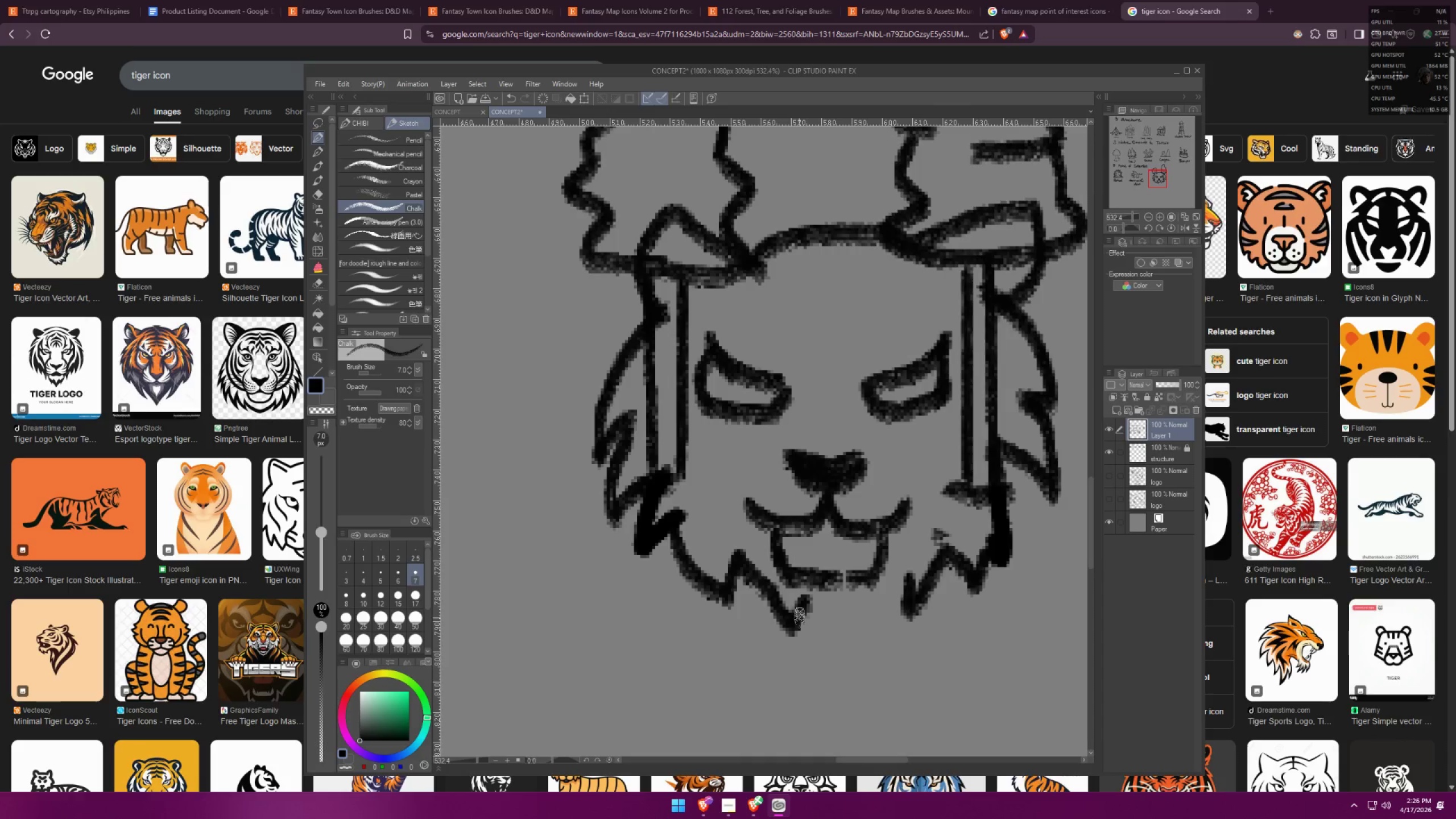 
key(Control+ControlLeft)
 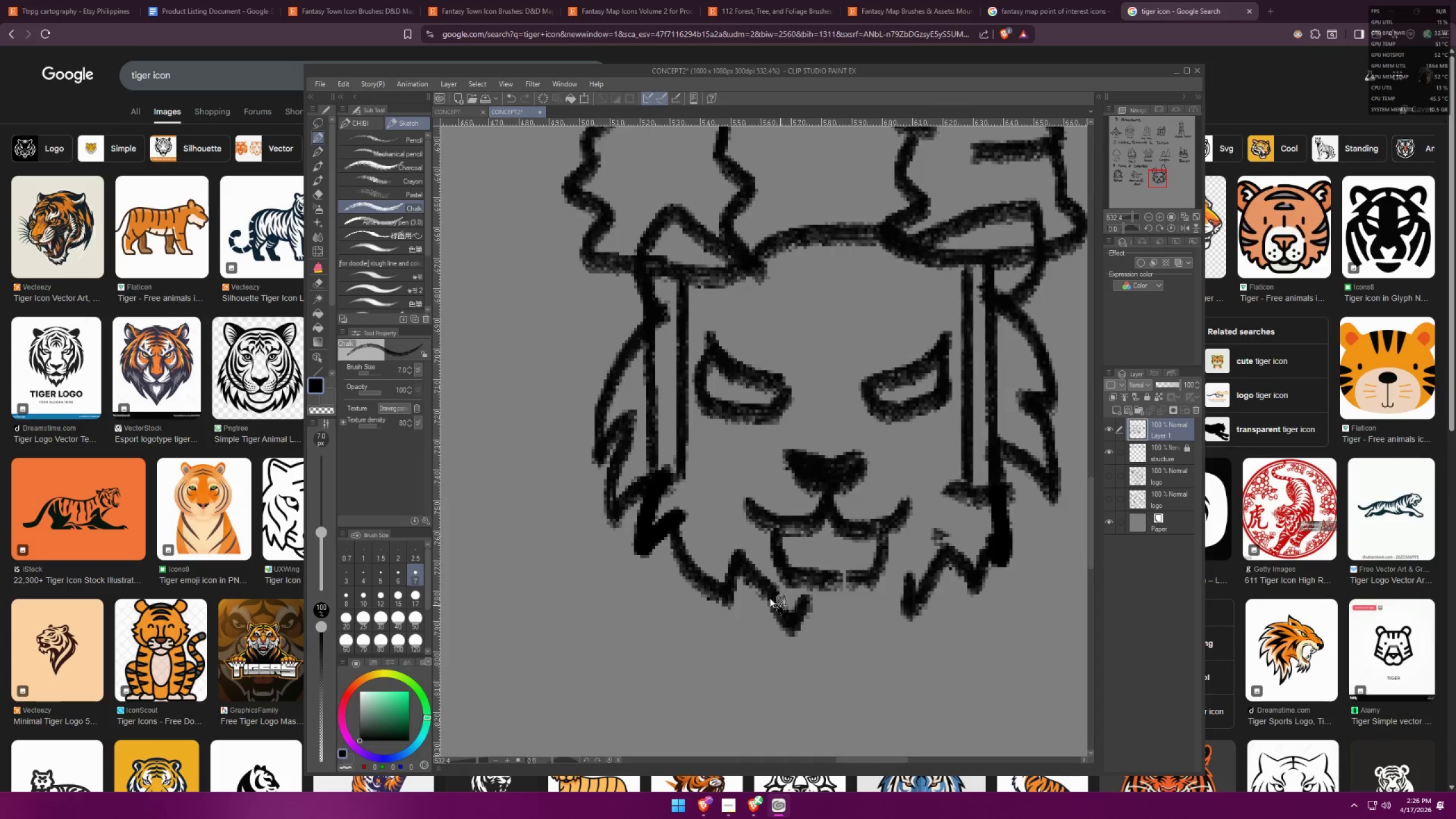 
key(Control+Z)
 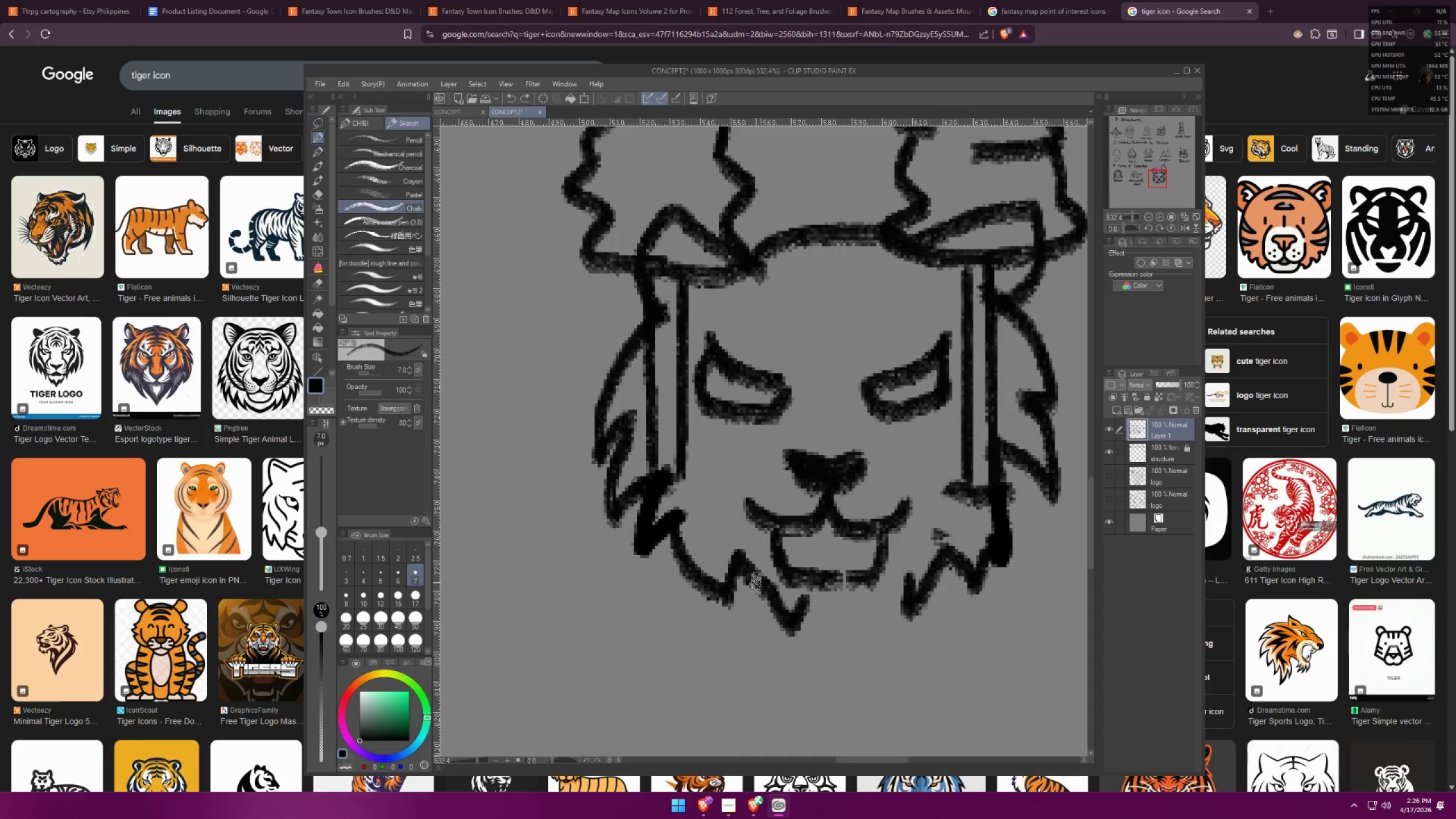 
key(Control+ControlLeft)
 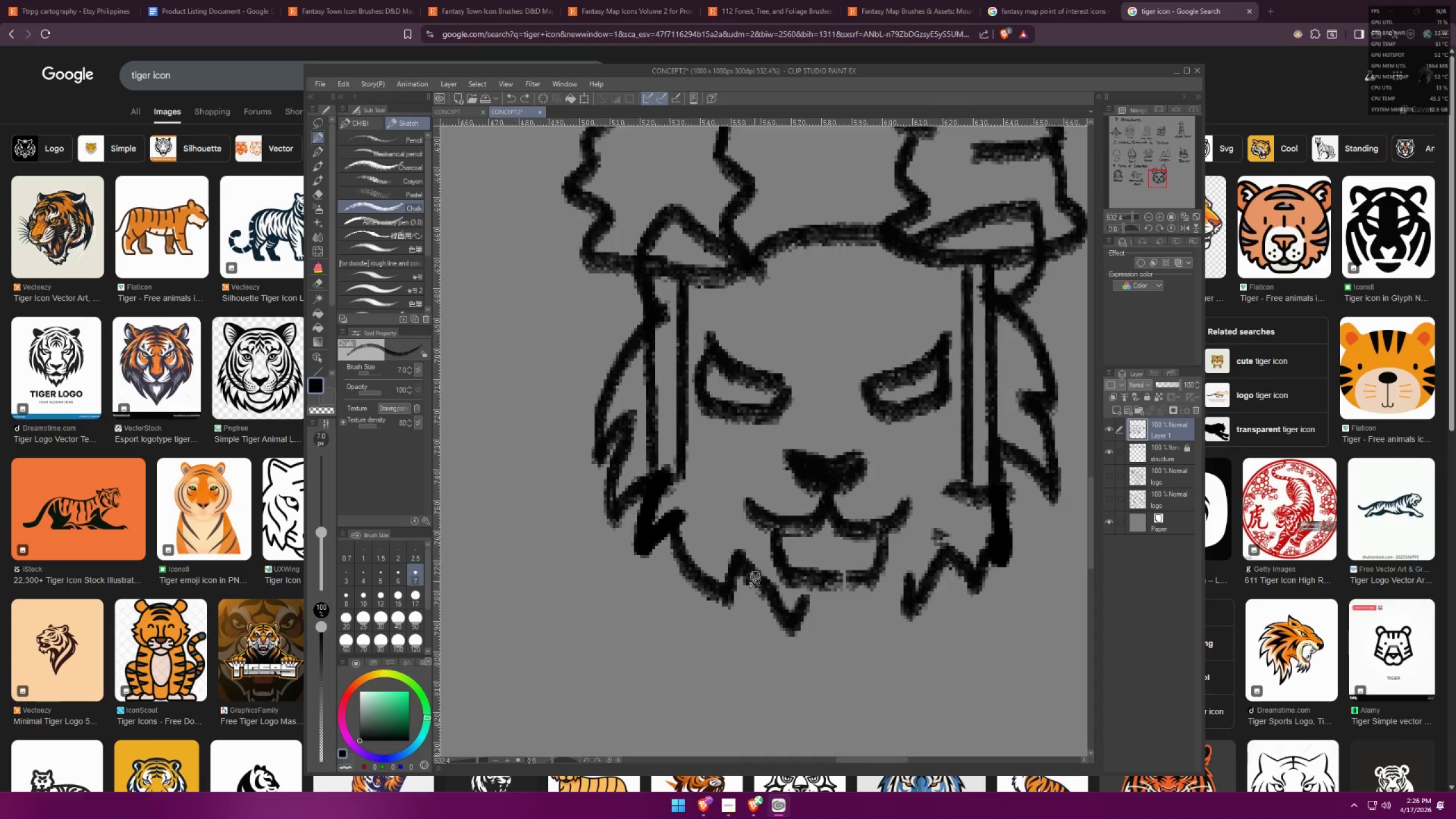 
key(Control+Z)
 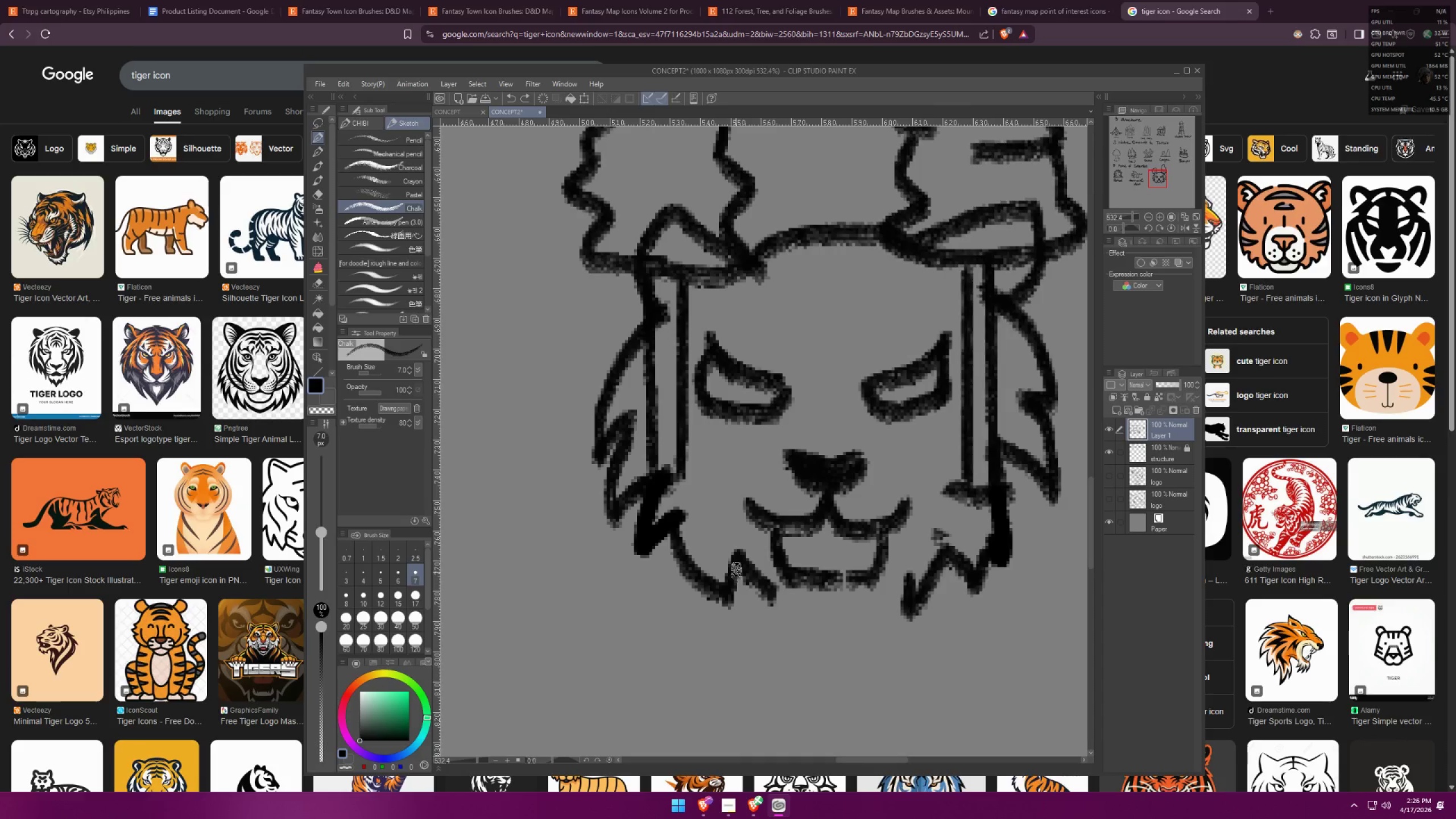 
left_click_drag(start_coordinate=[736, 572], to_coordinate=[842, 652])
 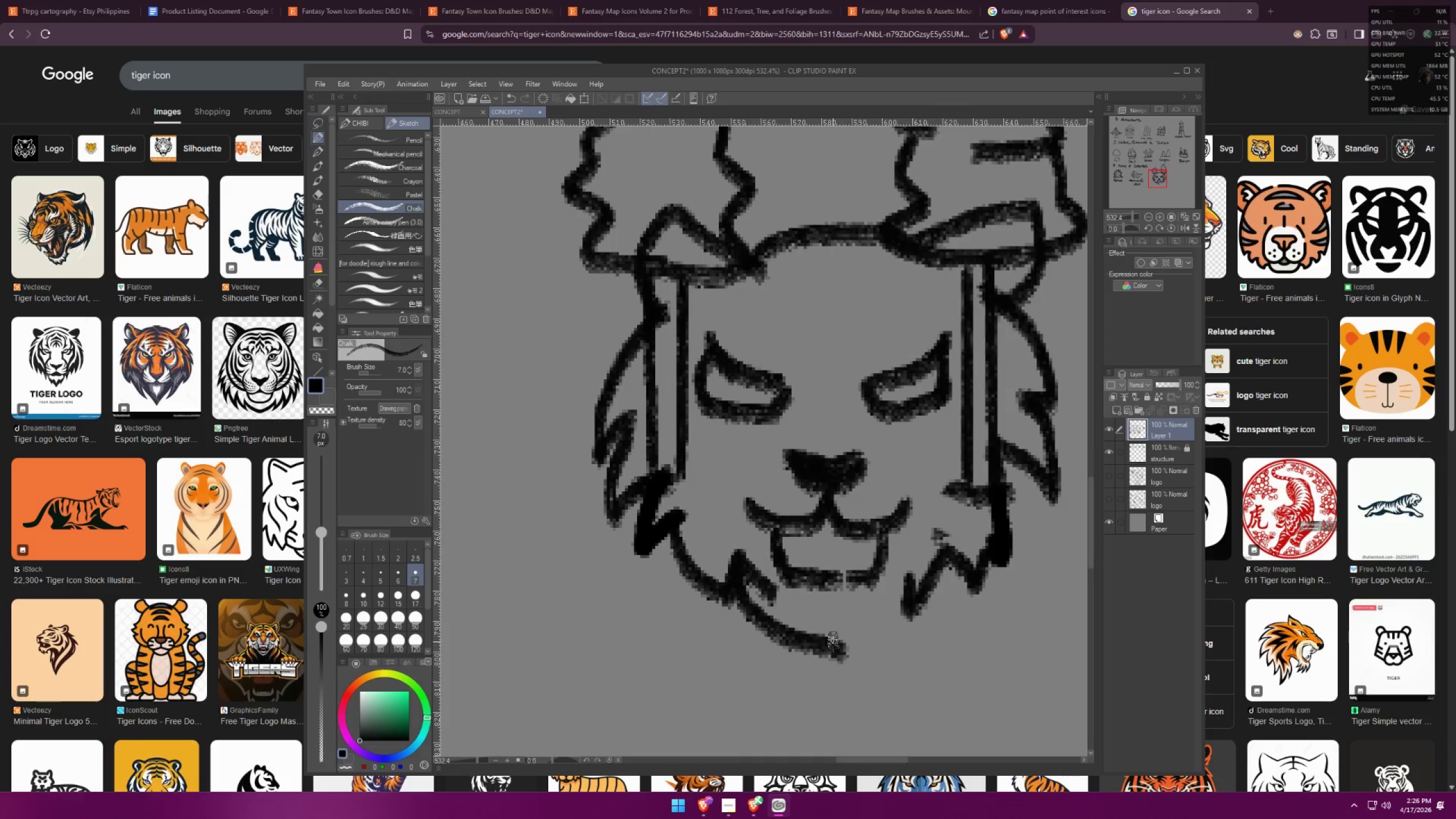 
key(Control+ControlLeft)
 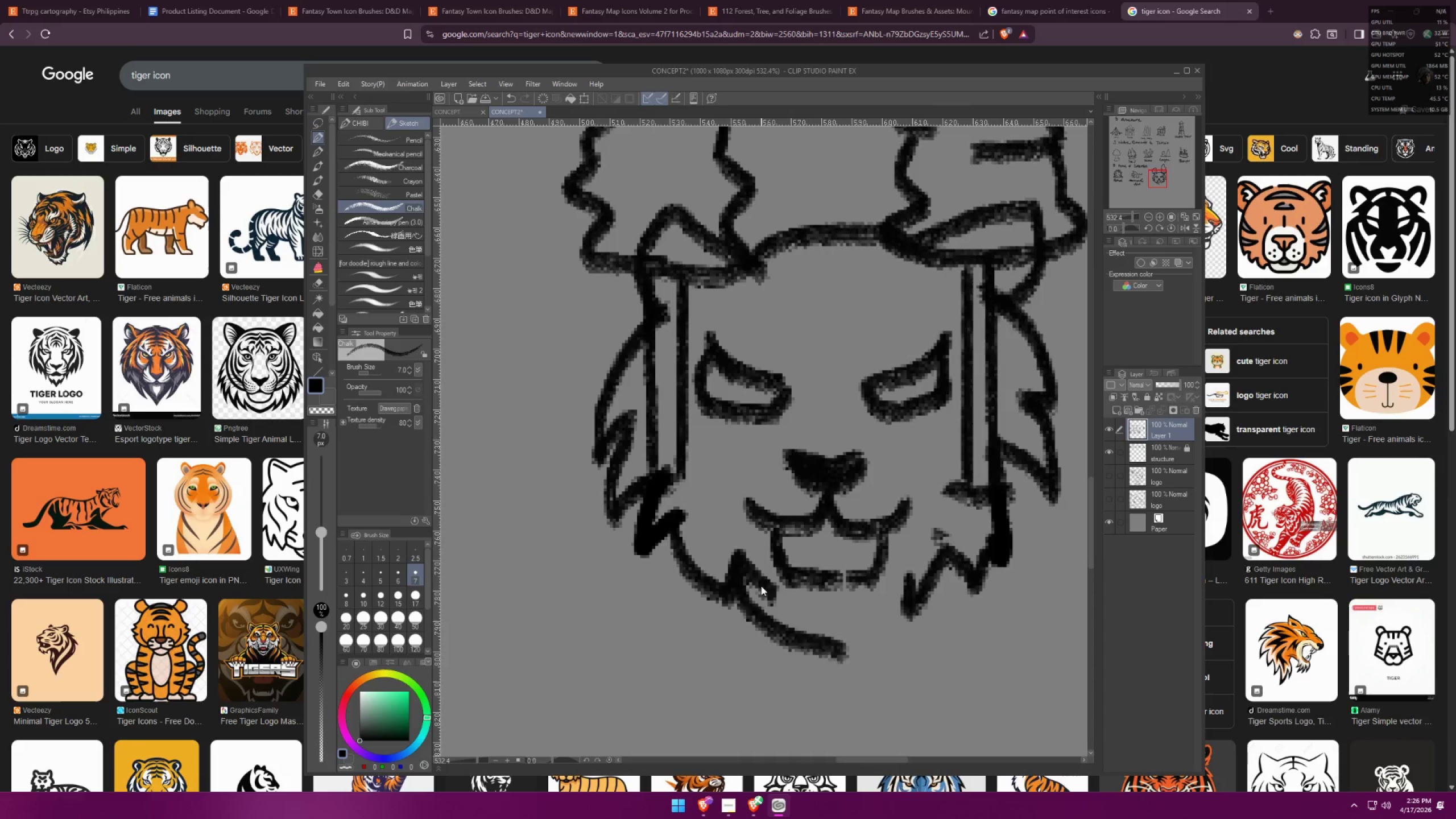 
key(Control+Z)
 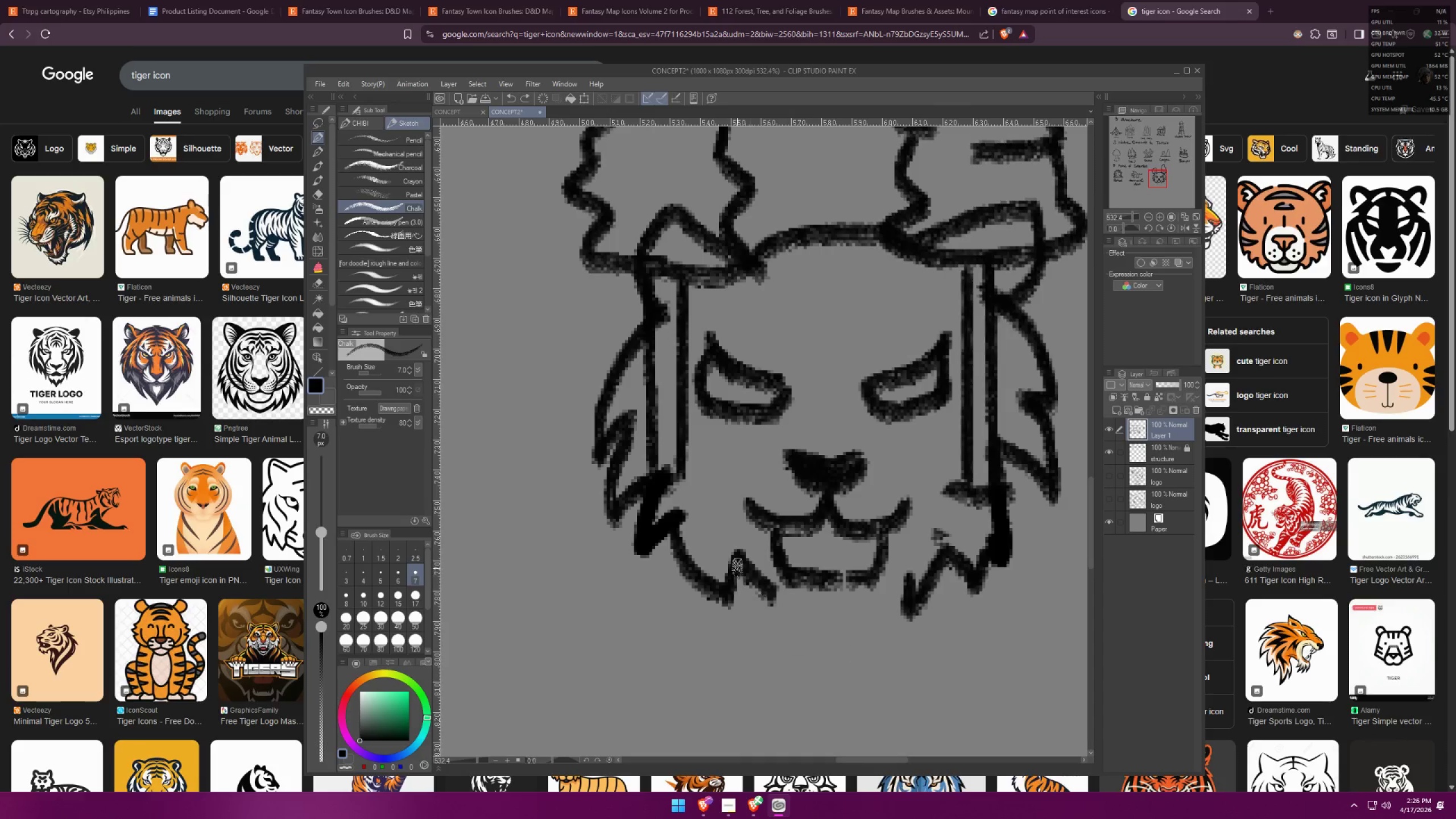 
left_click_drag(start_coordinate=[740, 572], to_coordinate=[909, 606])
 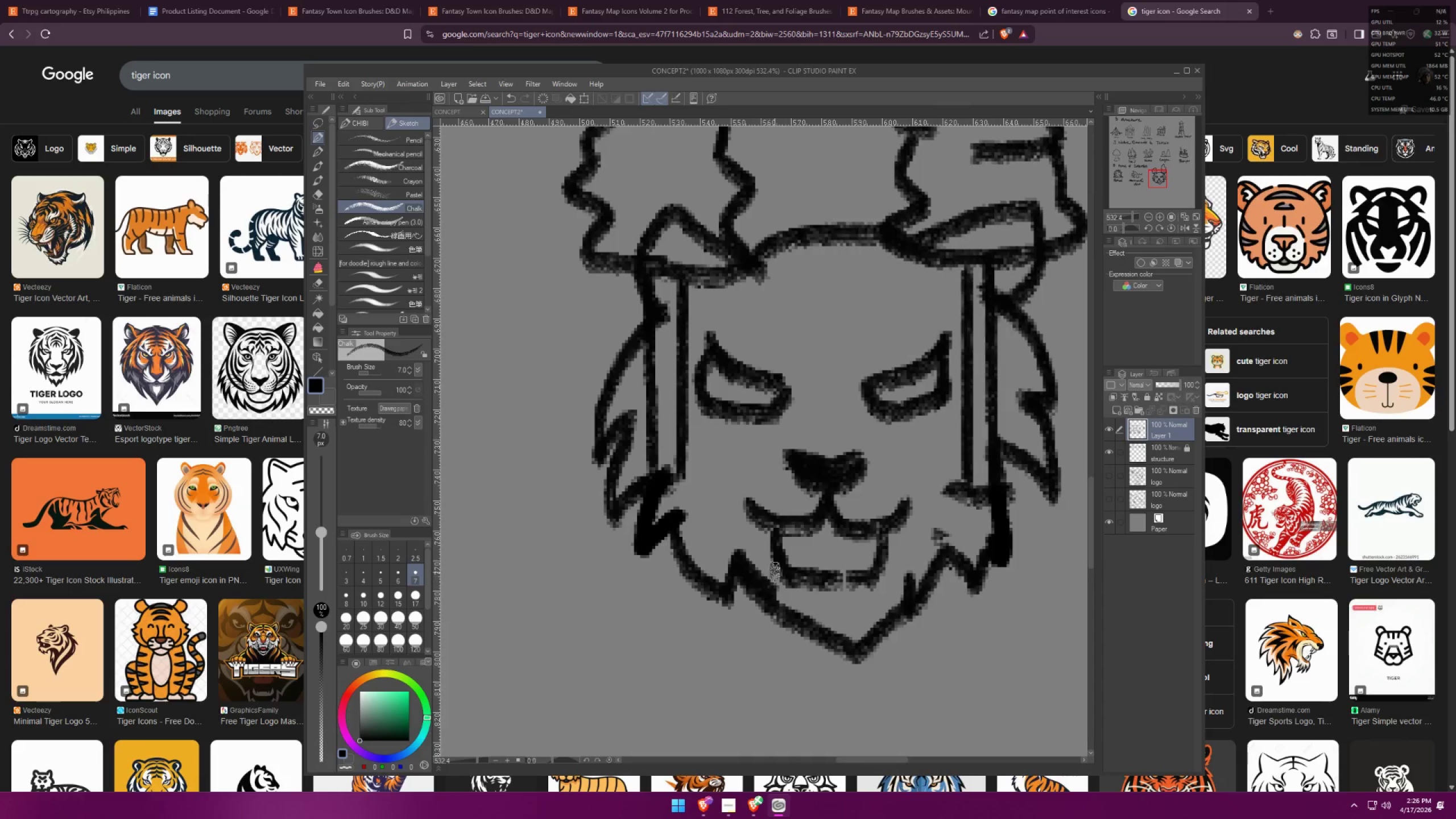 
key(E)
 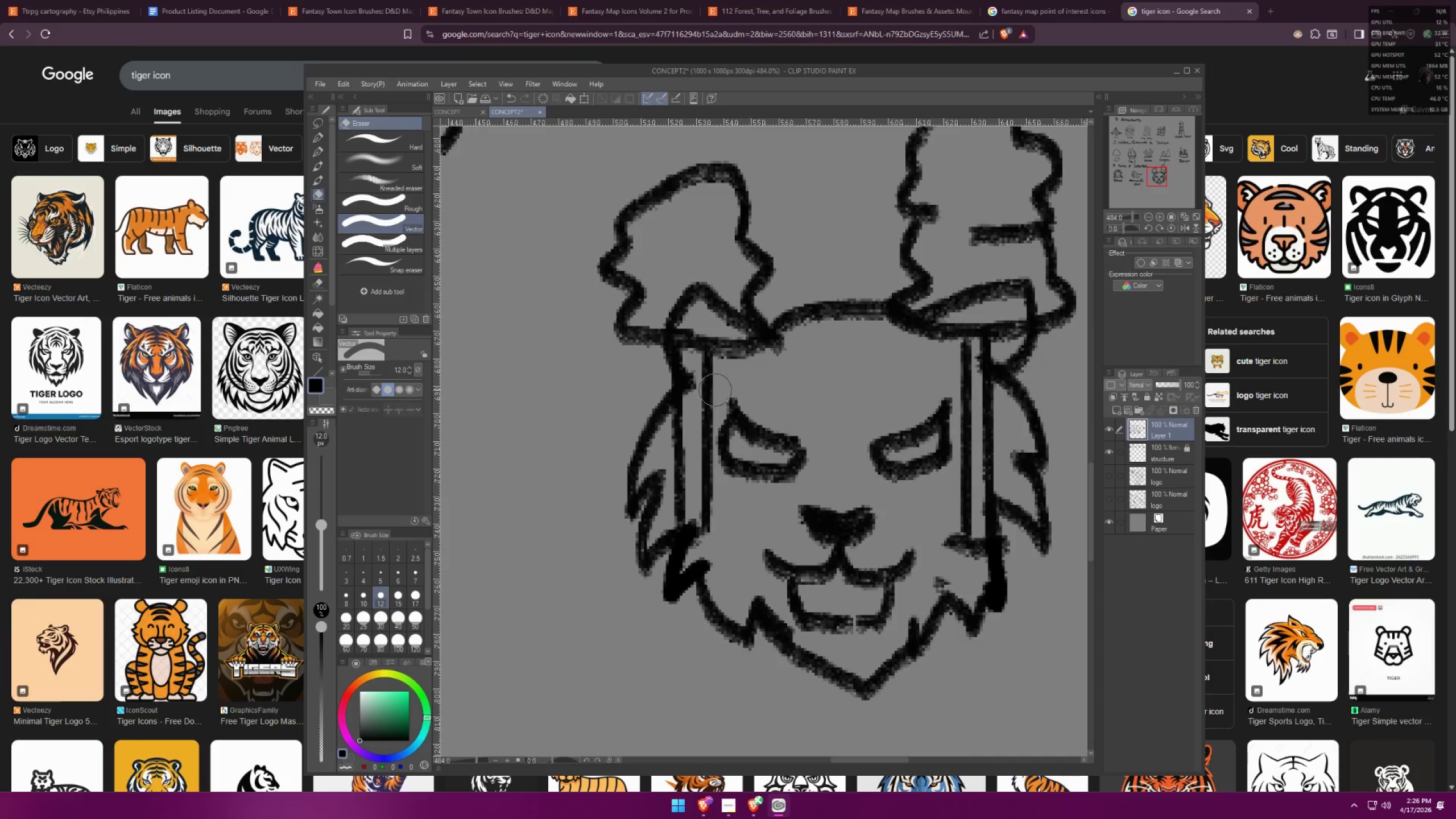 
scroll: coordinate [833, 454], scroll_direction: none, amount: 0.0
 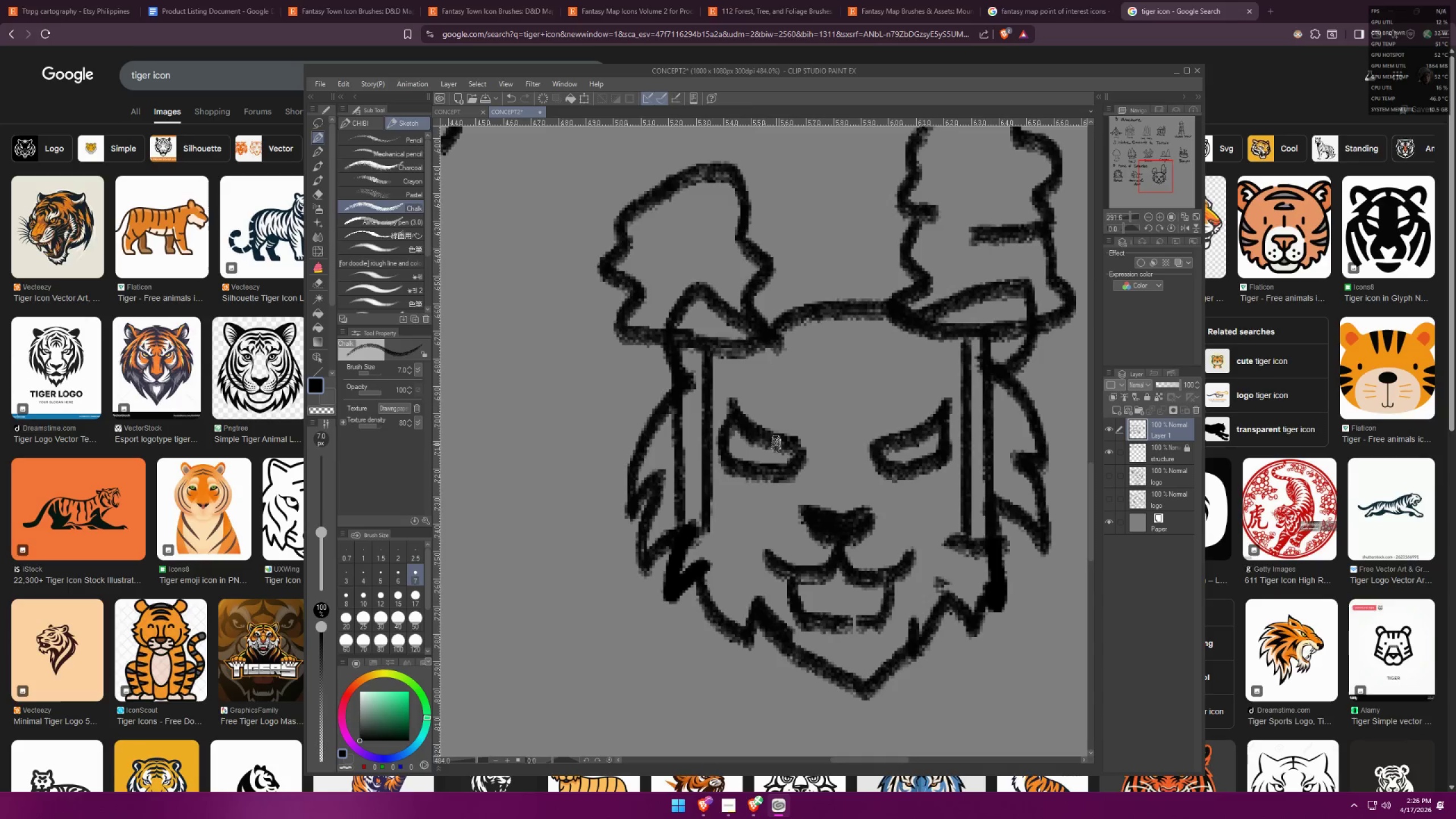 
left_click_drag(start_coordinate=[715, 394], to_coordinate=[716, 530])
 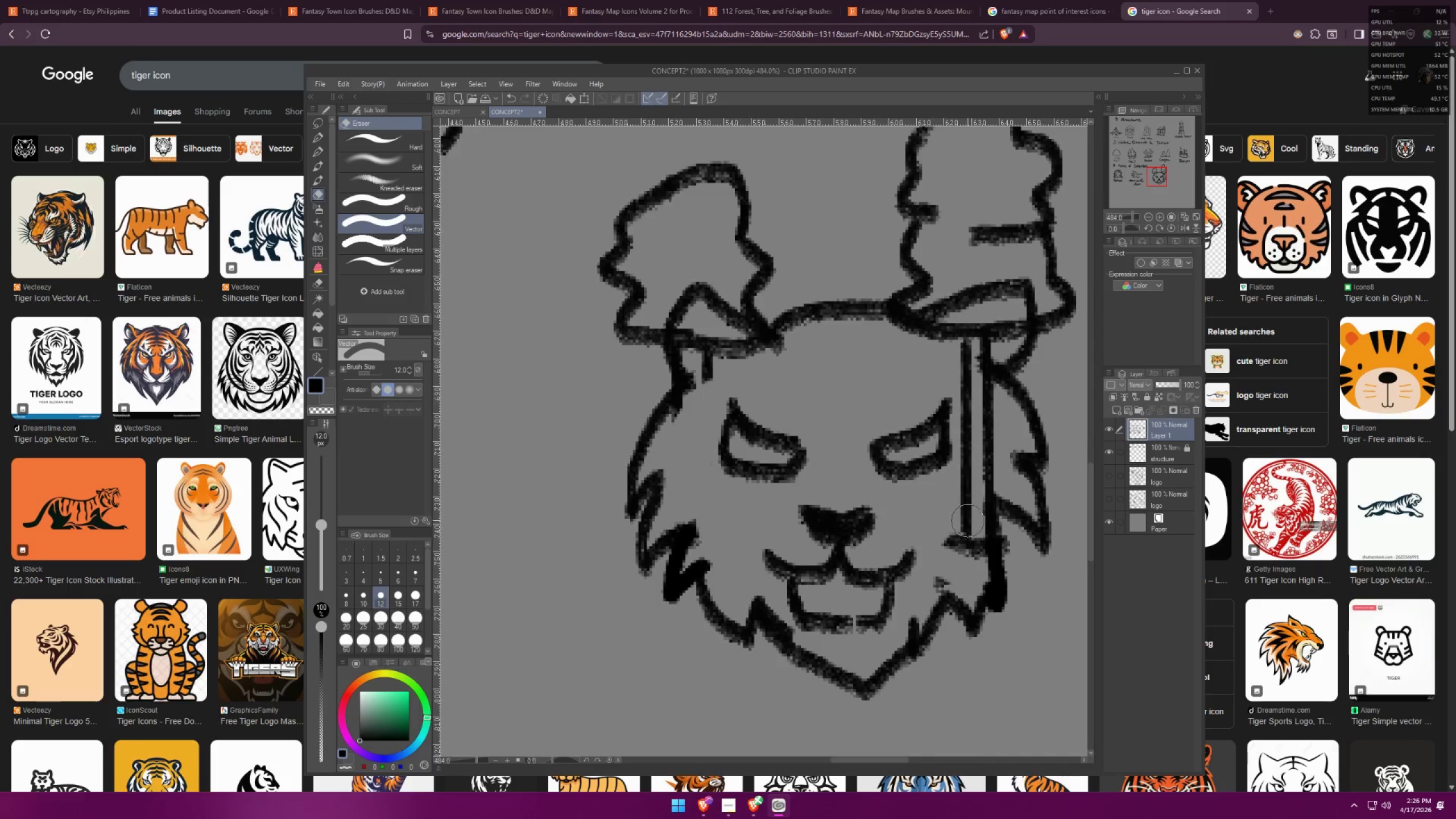 
left_click_drag(start_coordinate=[941, 514], to_coordinate=[702, 387])
 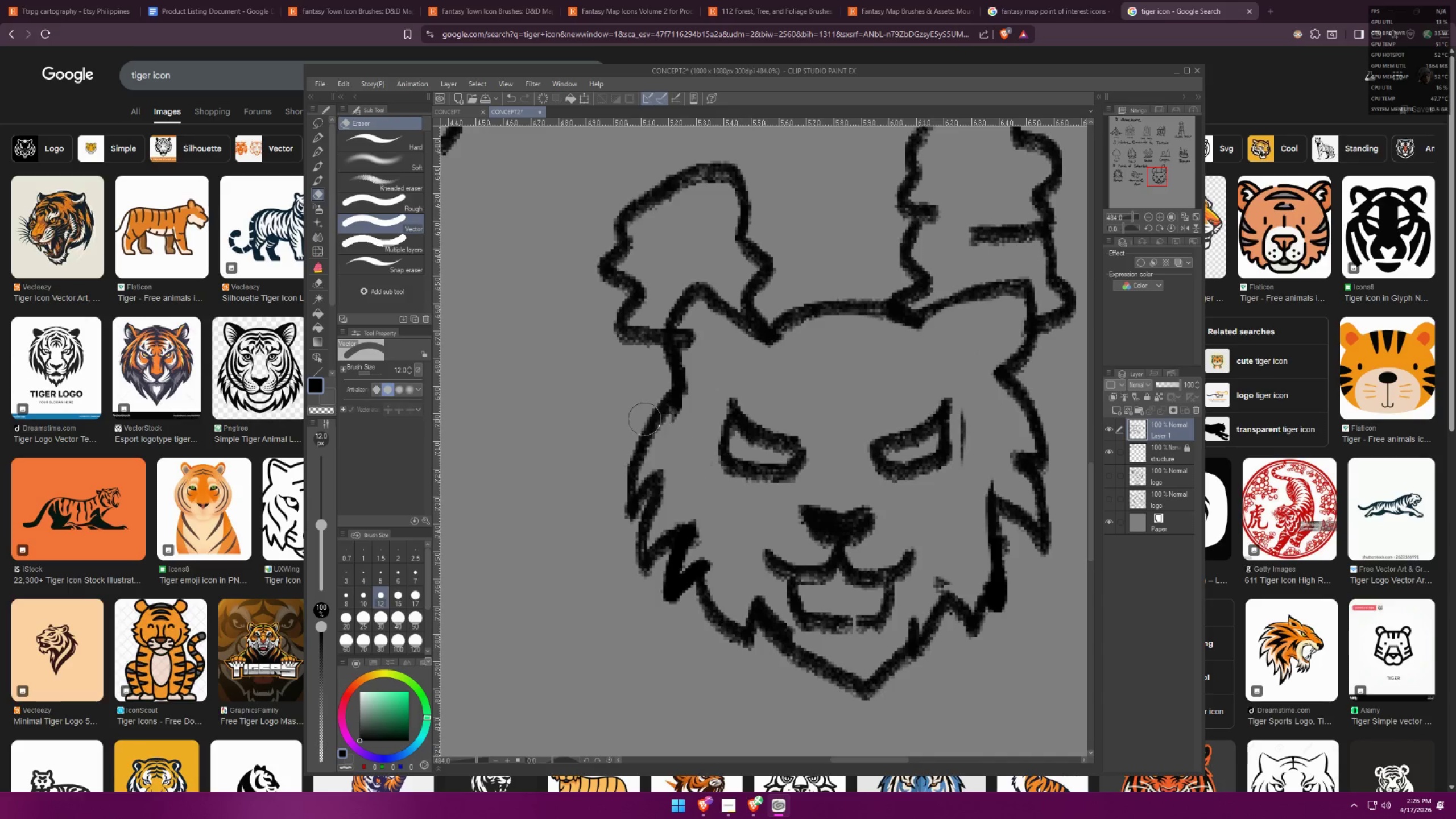 
scroll: coordinate [749, 389], scroll_direction: down, amount: 2.0
 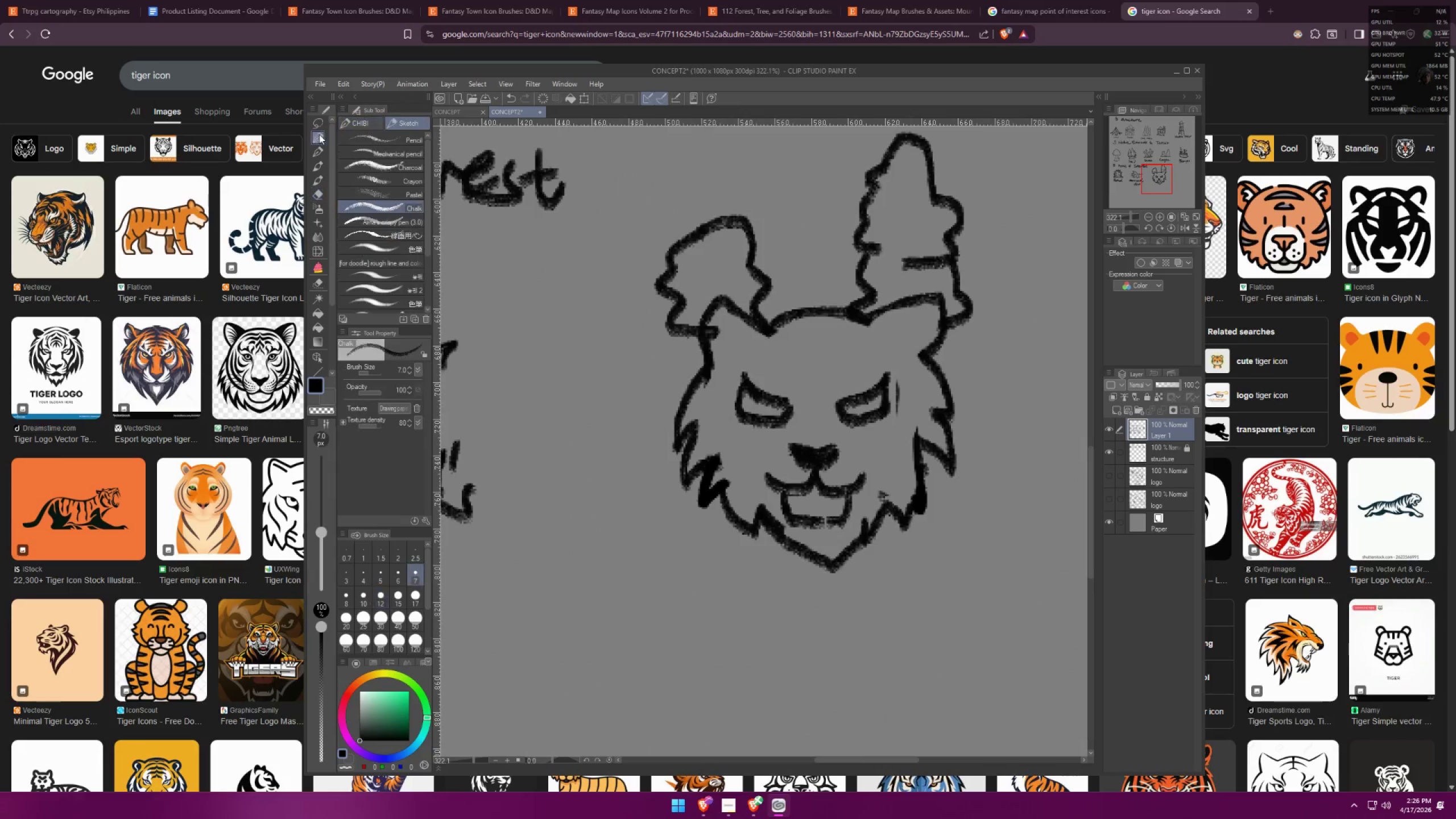 
scroll: coordinate [646, 350], scroll_direction: up, amount: 3.0
 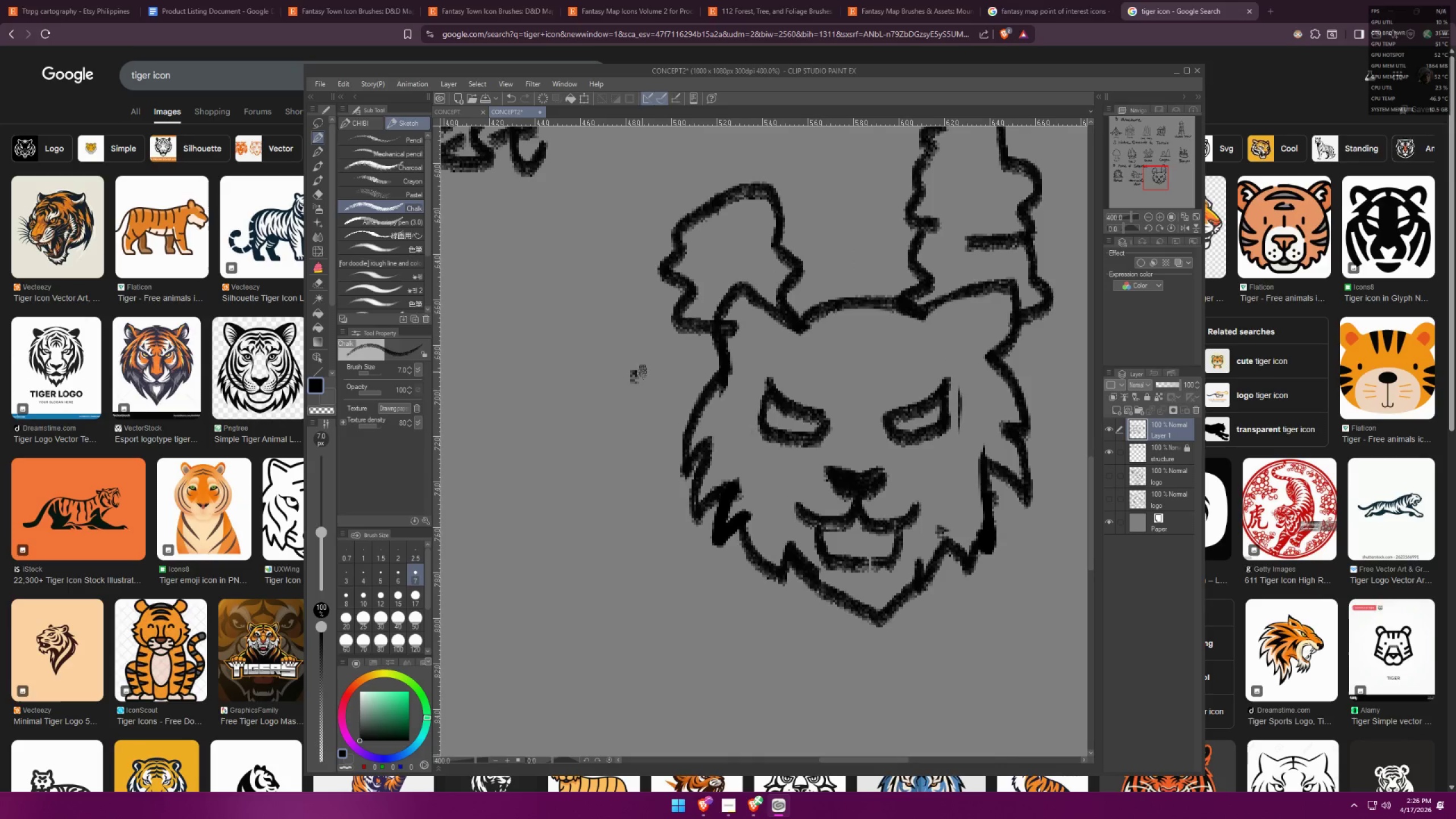 
left_click_drag(start_coordinate=[650, 359], to_coordinate=[666, 451])
 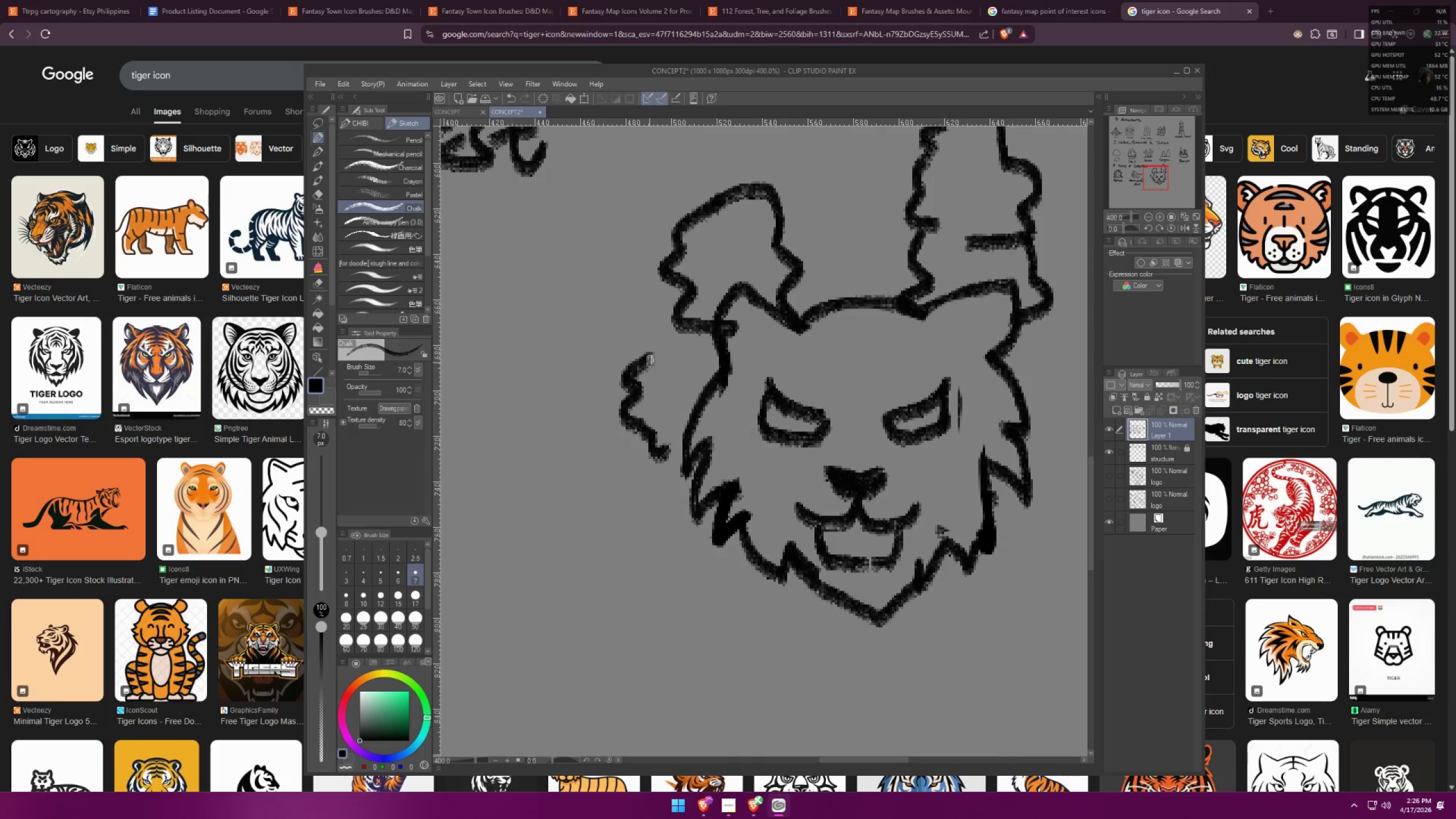 
left_click_drag(start_coordinate=[652, 361], to_coordinate=[688, 368])
 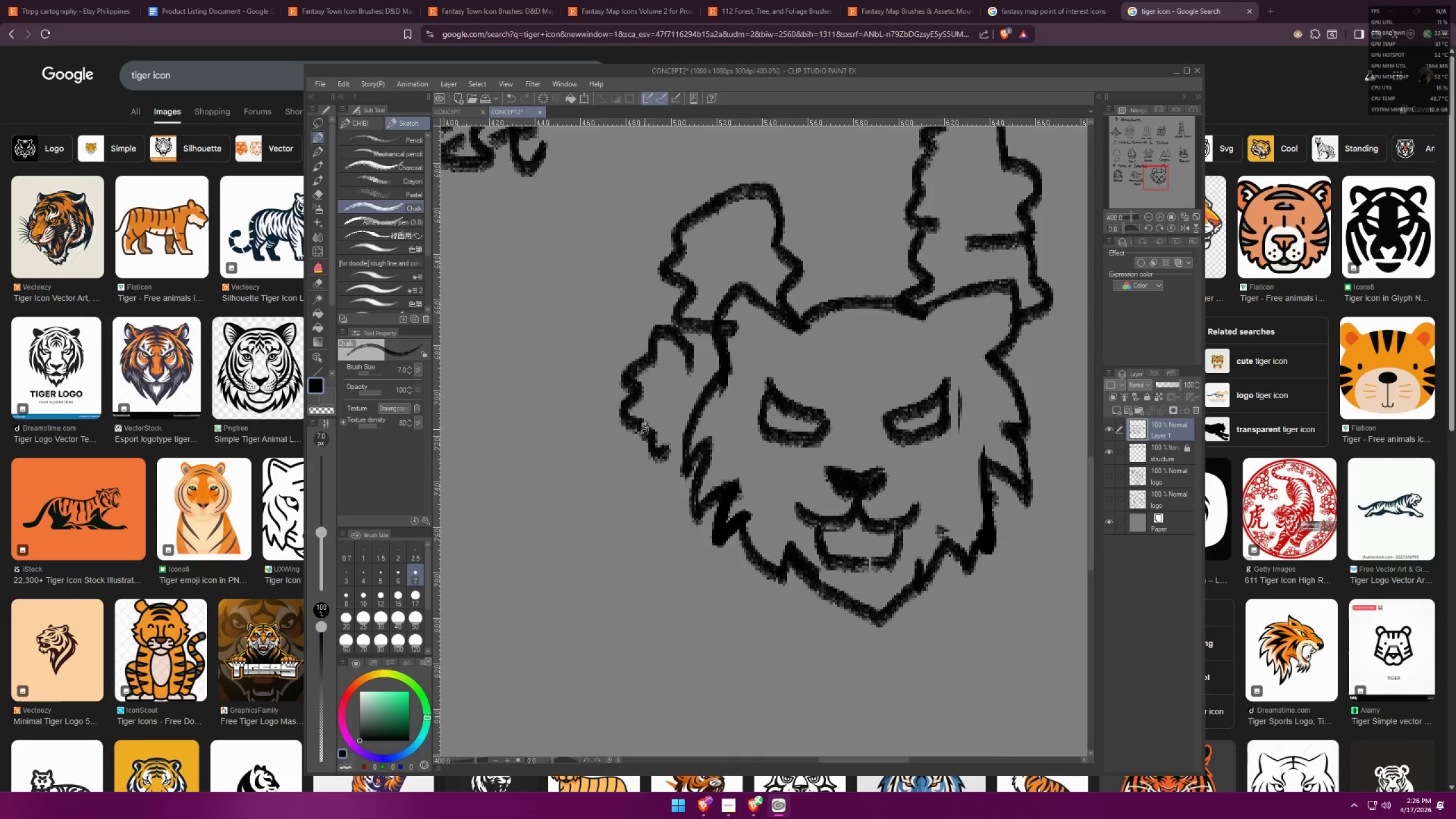 
left_click_drag(start_coordinate=[640, 435], to_coordinate=[670, 464])
 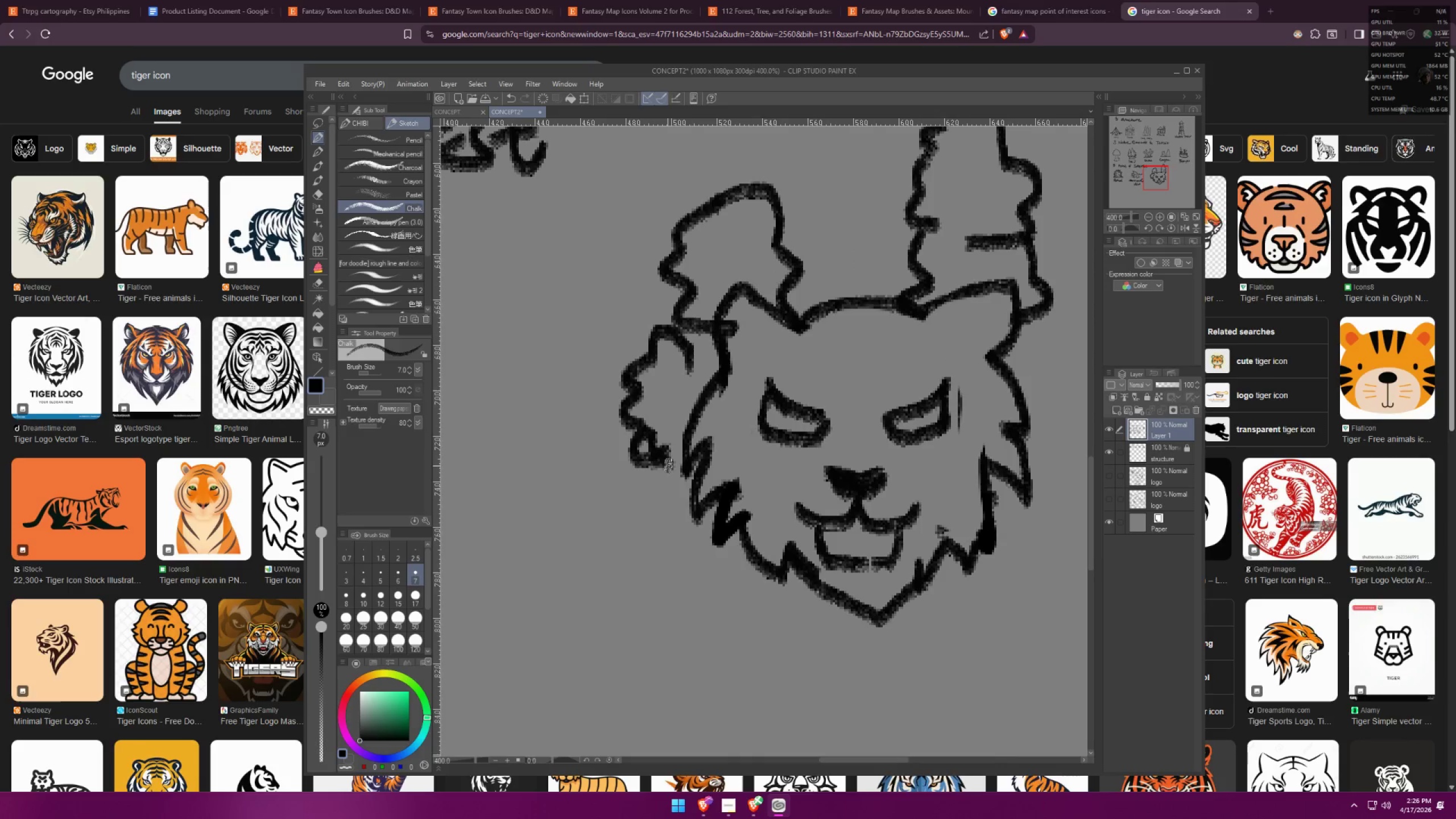 
left_click([664, 467])
 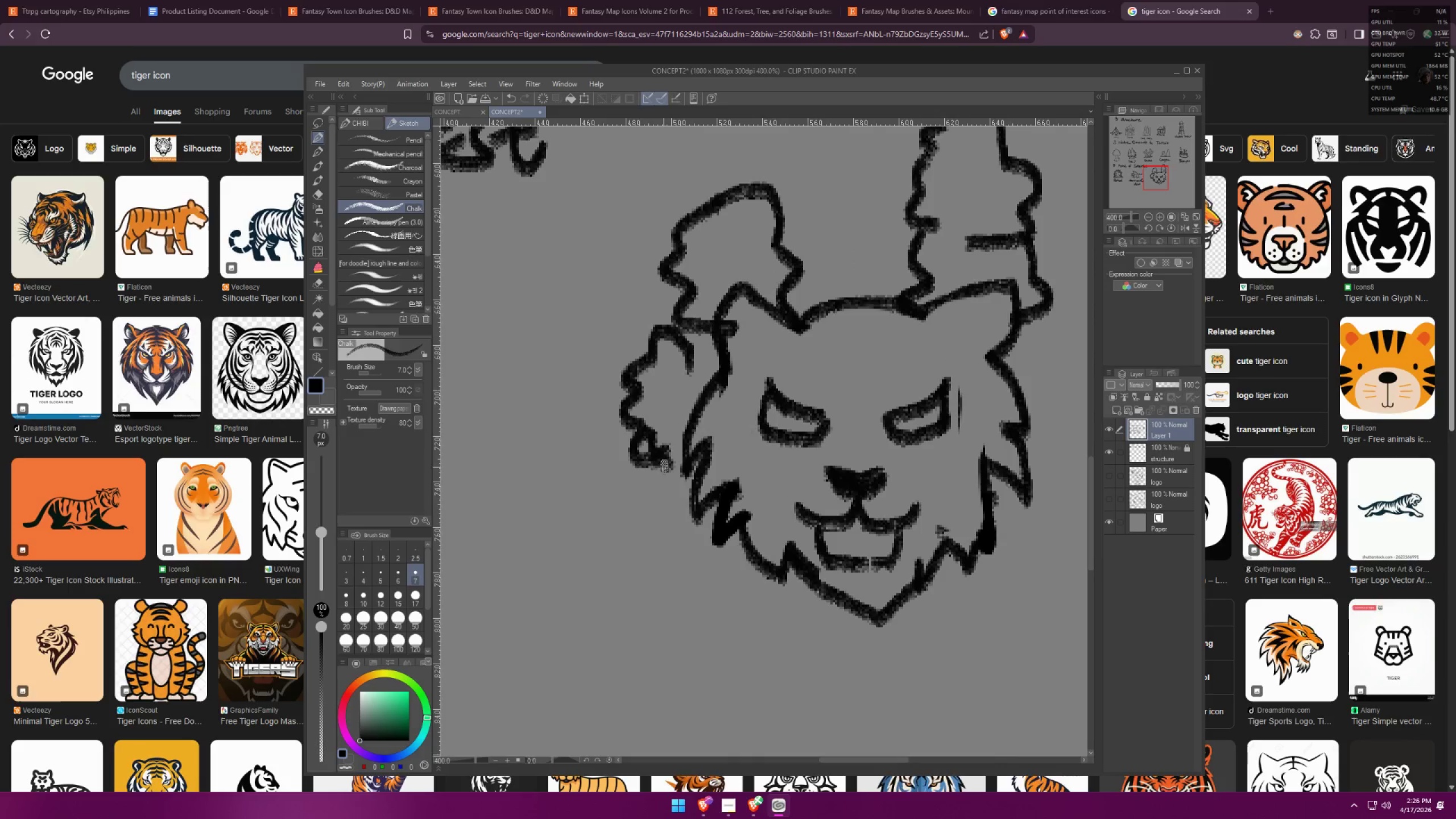 
hold_key(key=ShiftLeft, duration=0.75)
 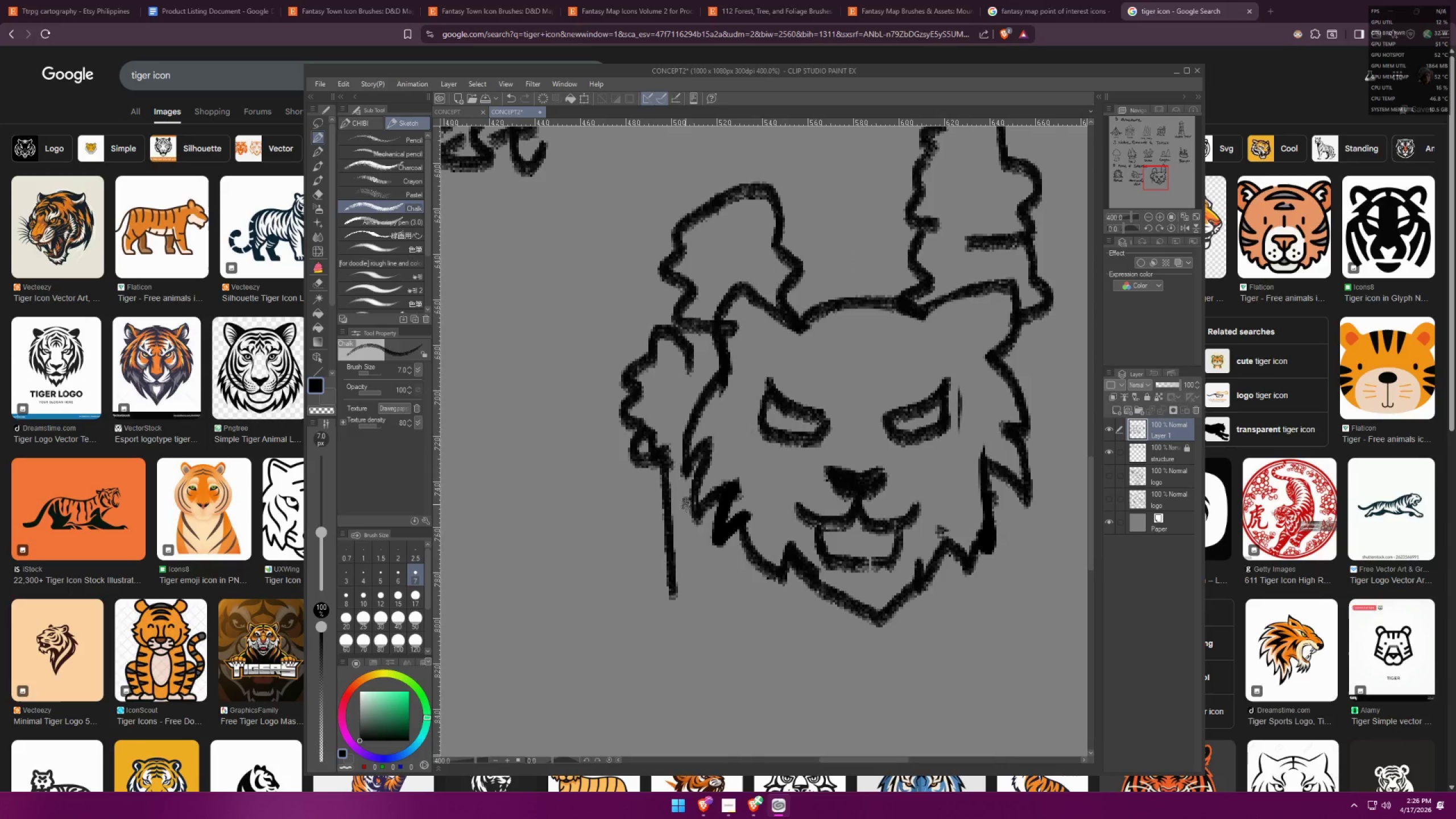 
left_click_drag(start_coordinate=[687, 469], to_coordinate=[688, 490])
 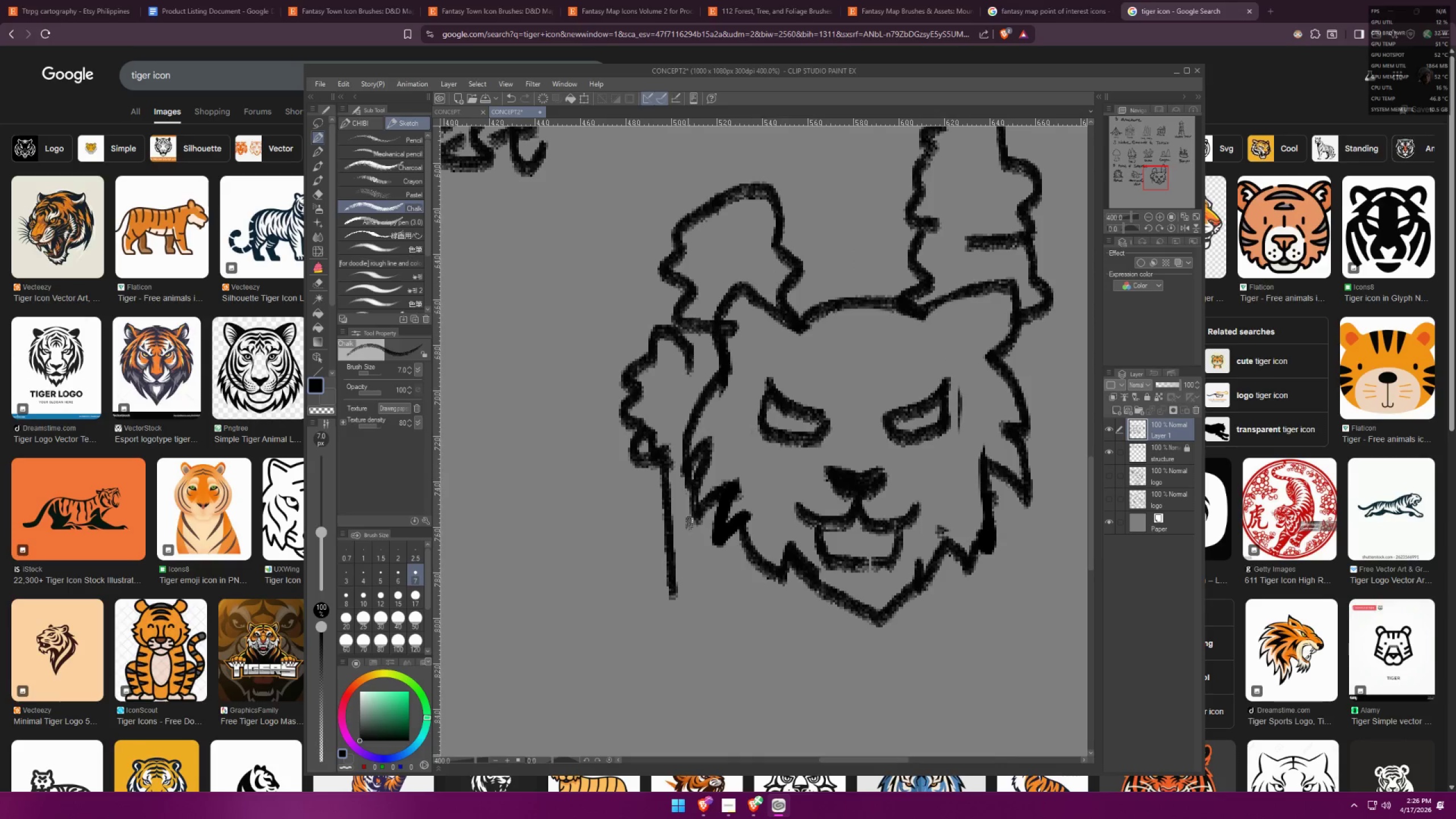 
hold_key(key=ShiftLeft, duration=0.47)
left_click_drag(start_coordinate=[690, 593], to_coordinate=[692, 590])
 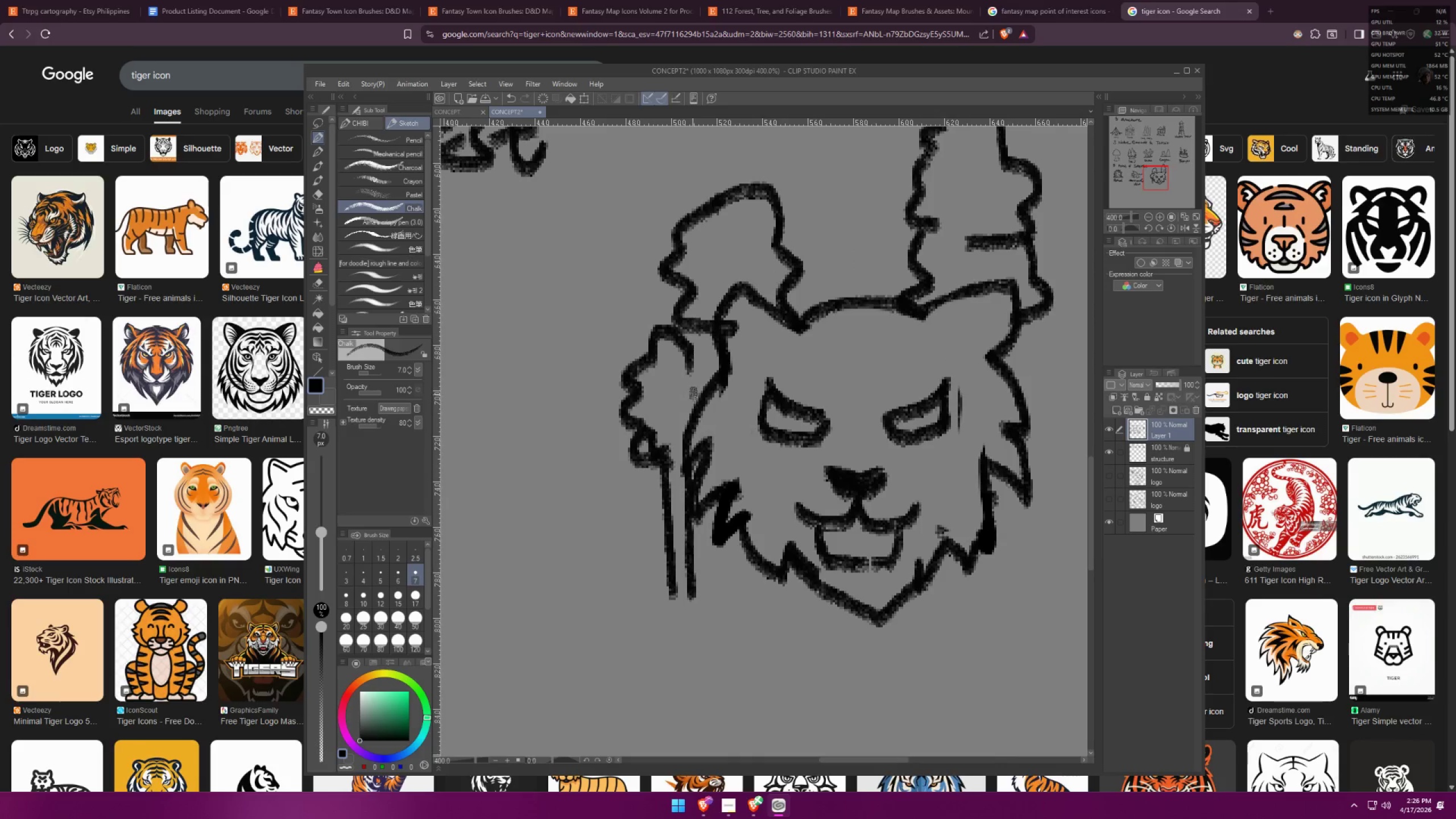 
left_click_drag(start_coordinate=[691, 361], to_coordinate=[709, 371])
 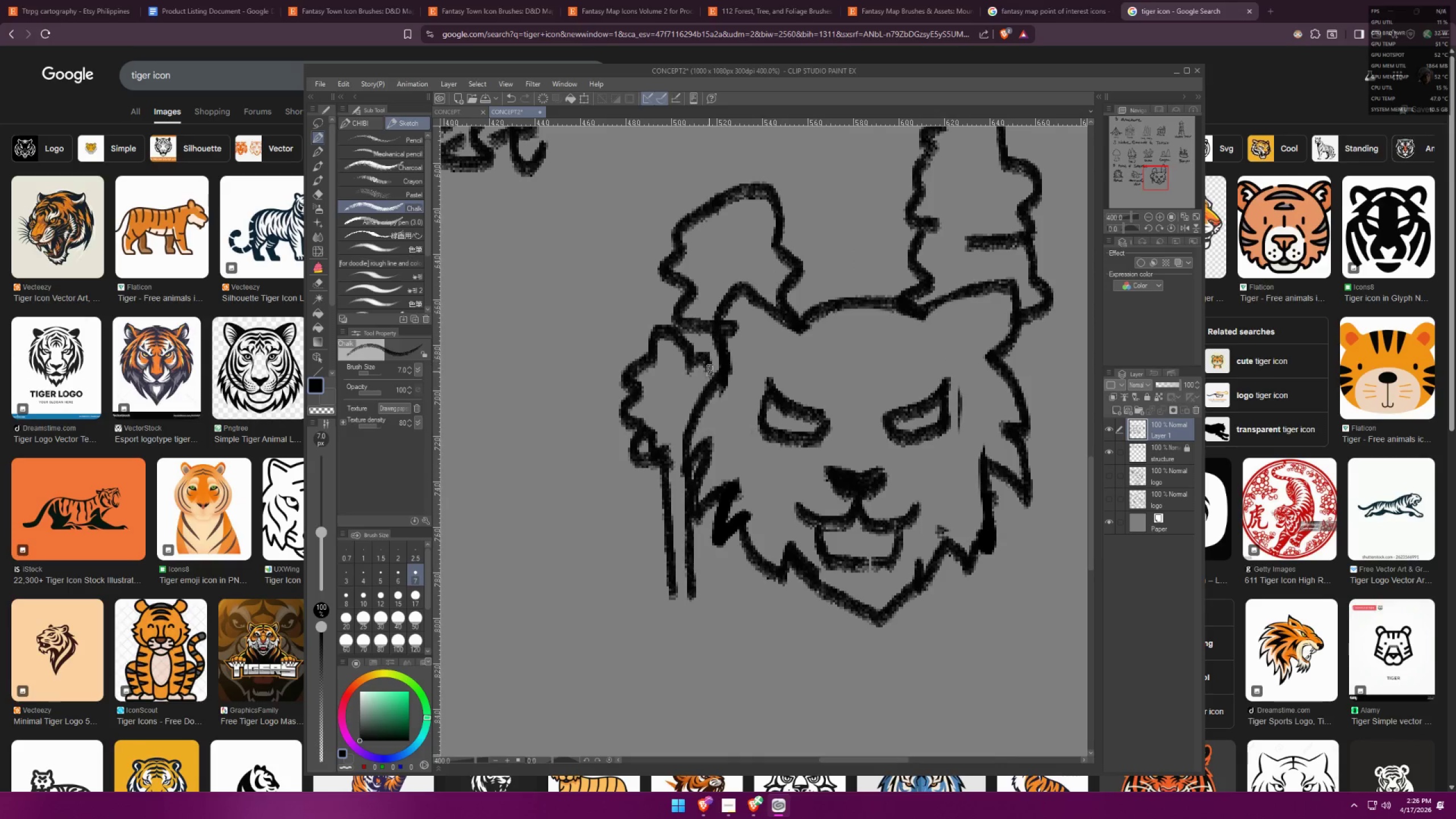 
hold_key(key=Space, duration=0.38)
 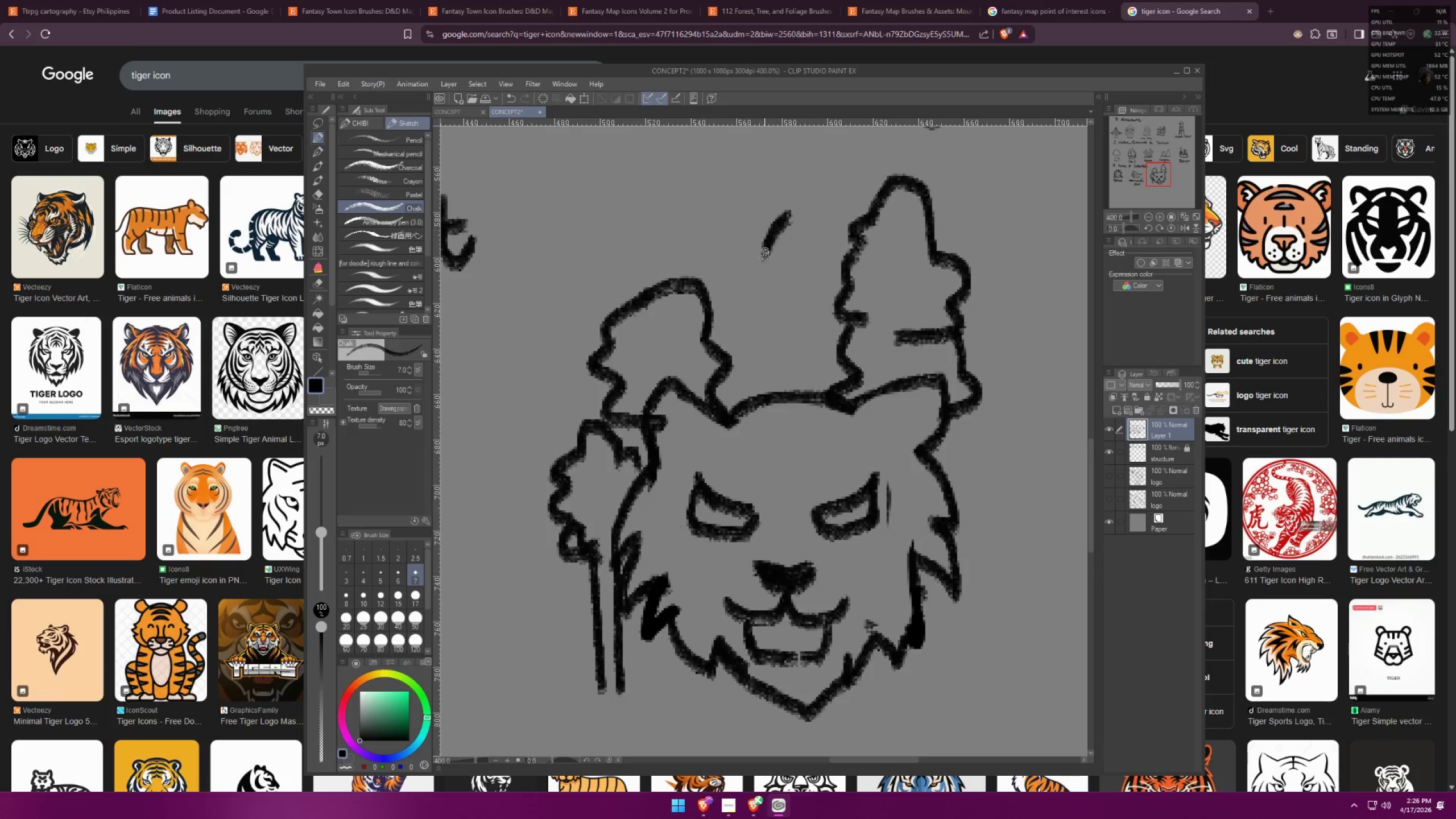 
left_click_drag(start_coordinate=[731, 348], to_coordinate=[660, 442])
 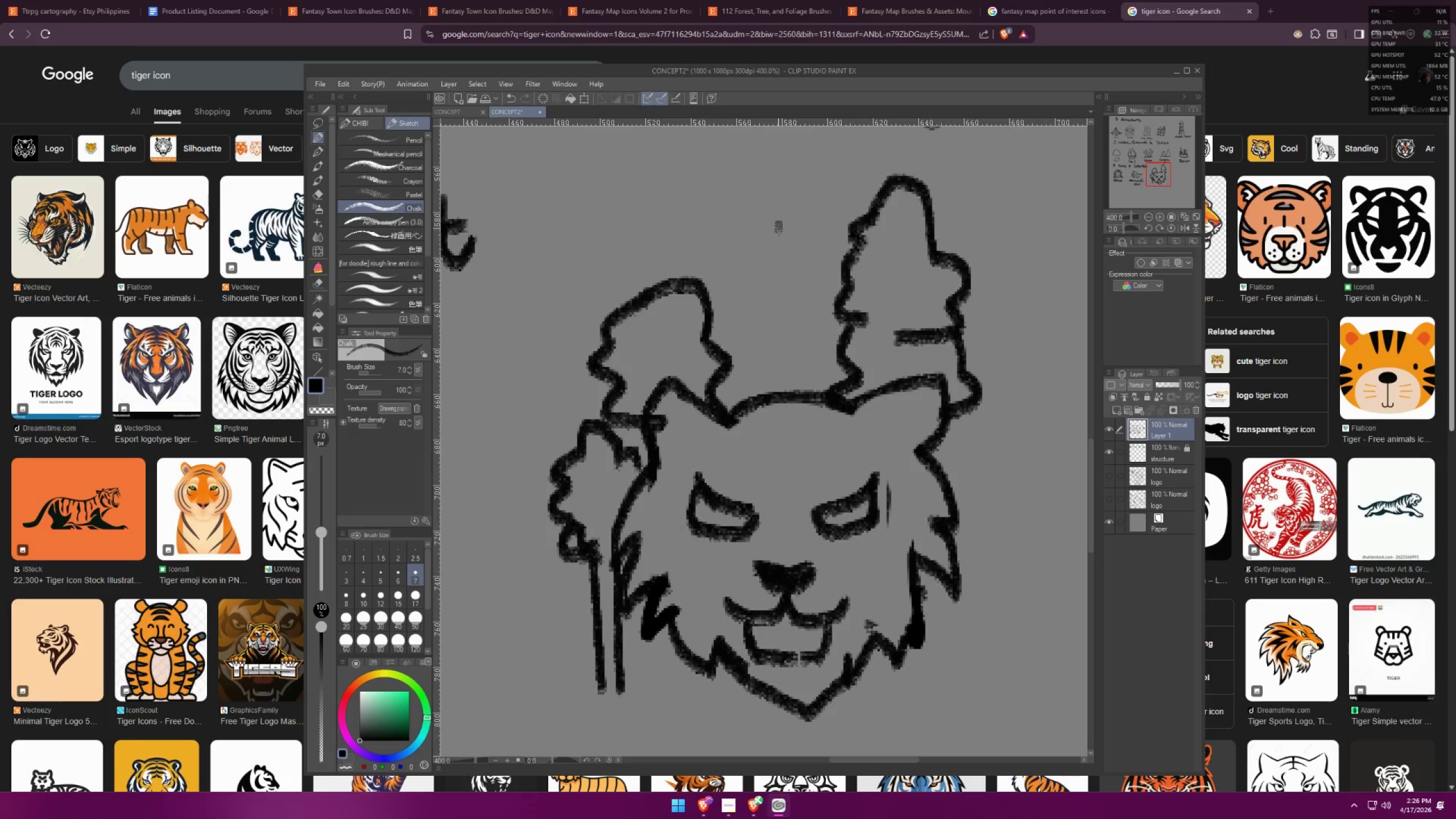 
left_click_drag(start_coordinate=[788, 217], to_coordinate=[780, 293])
 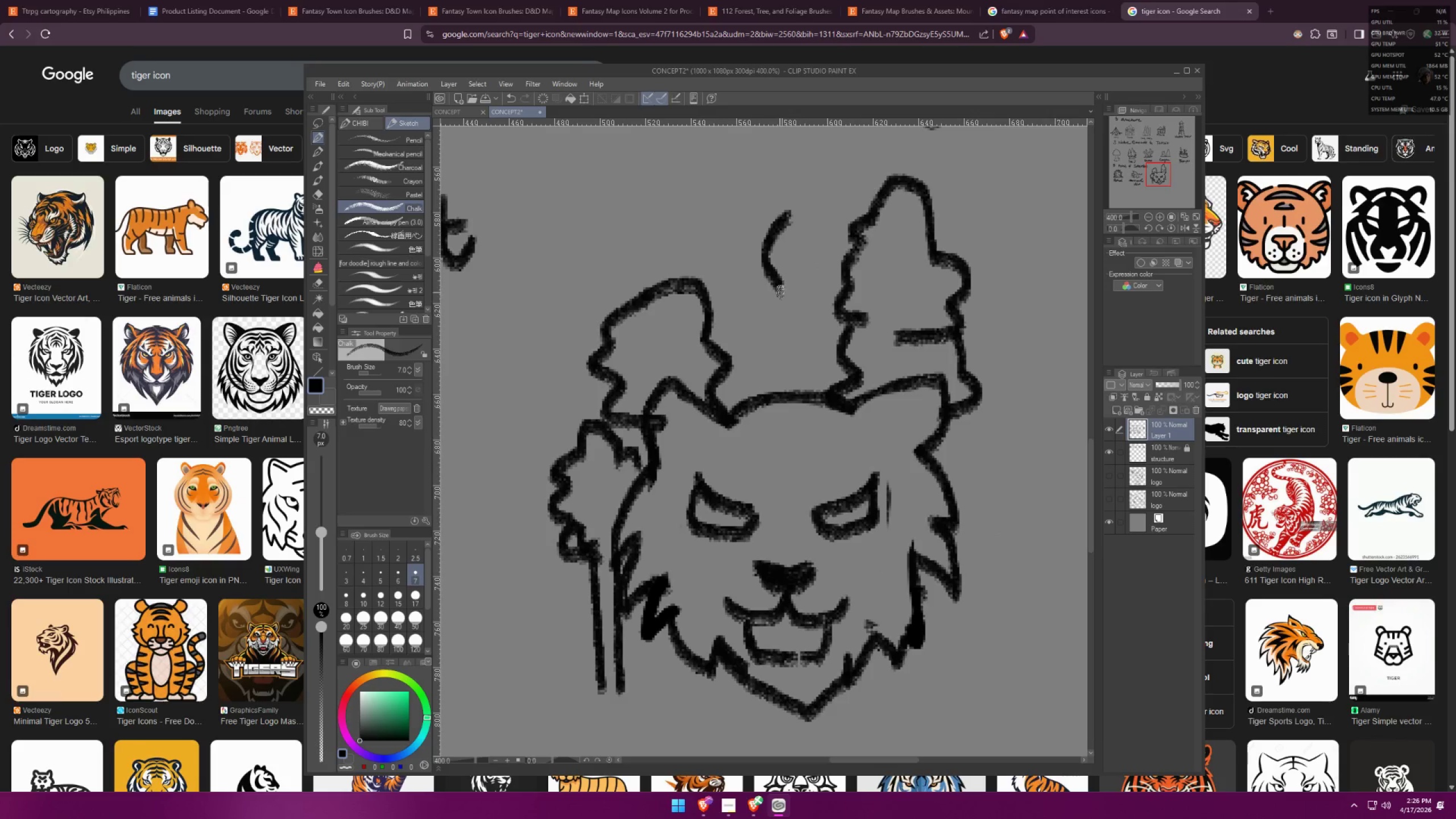 
left_click_drag(start_coordinate=[770, 306], to_coordinate=[756, 402])
 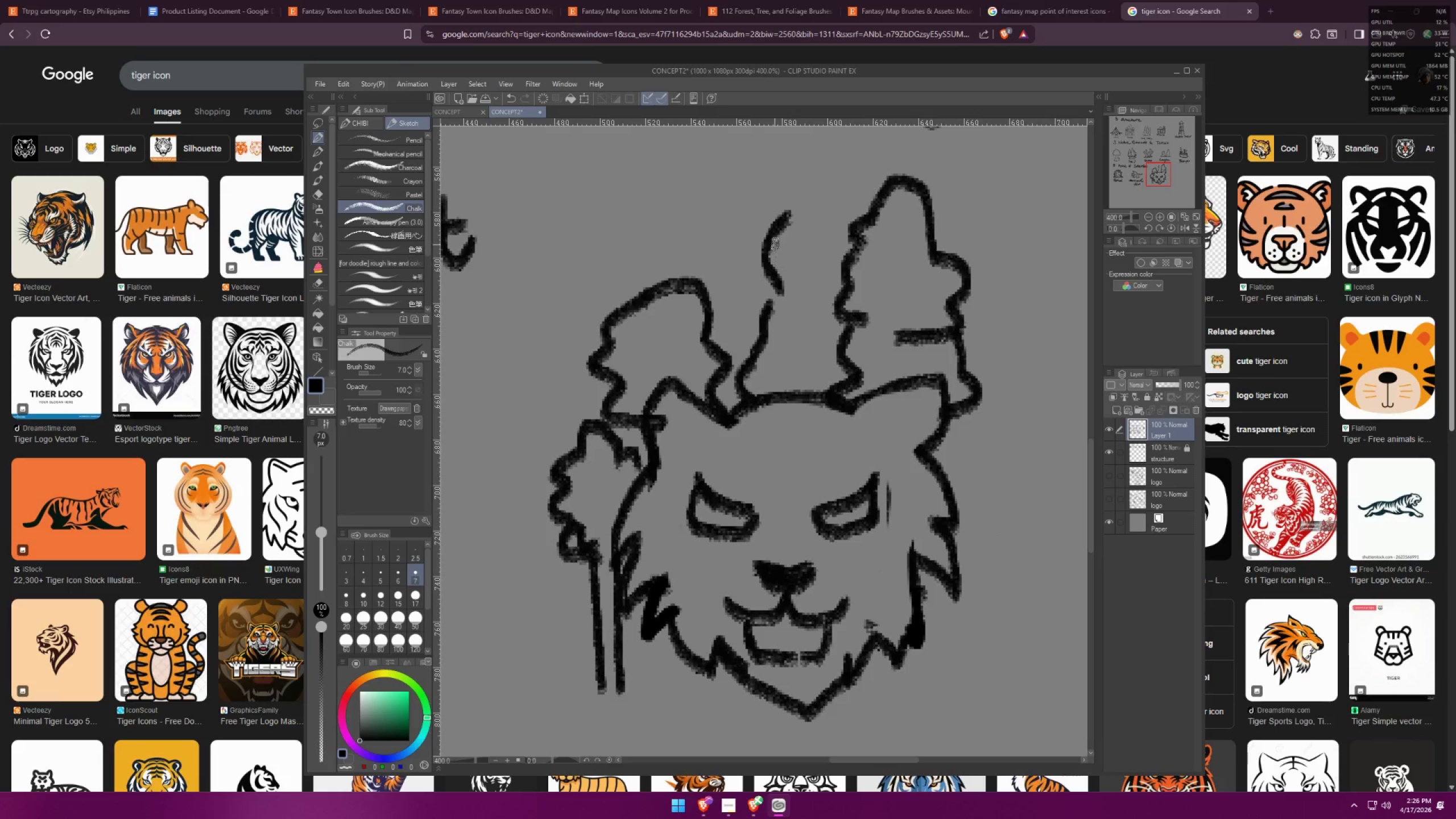 
left_click_drag(start_coordinate=[785, 221], to_coordinate=[833, 388])
 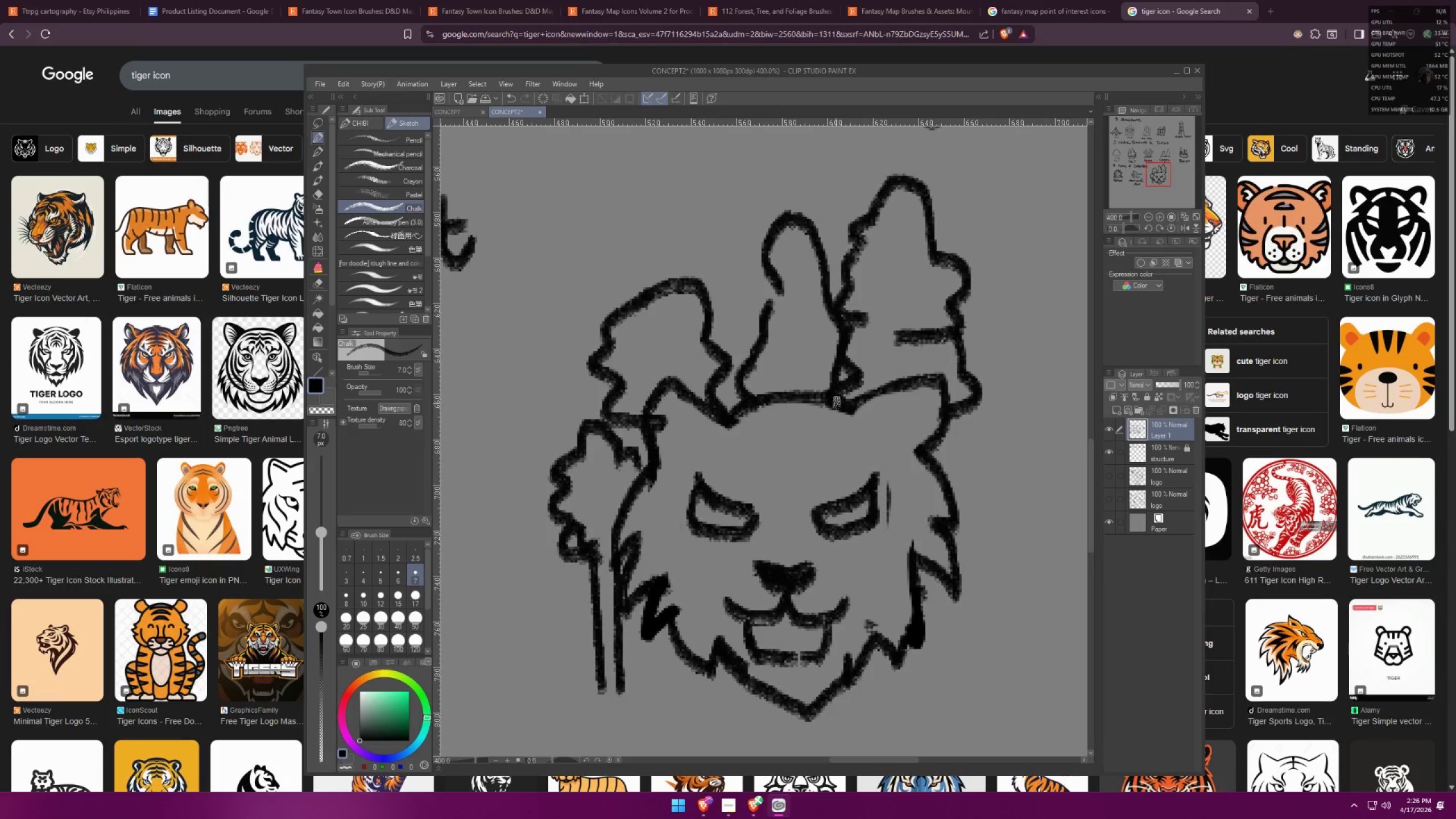 
hold_key(key=Space, duration=0.35)
 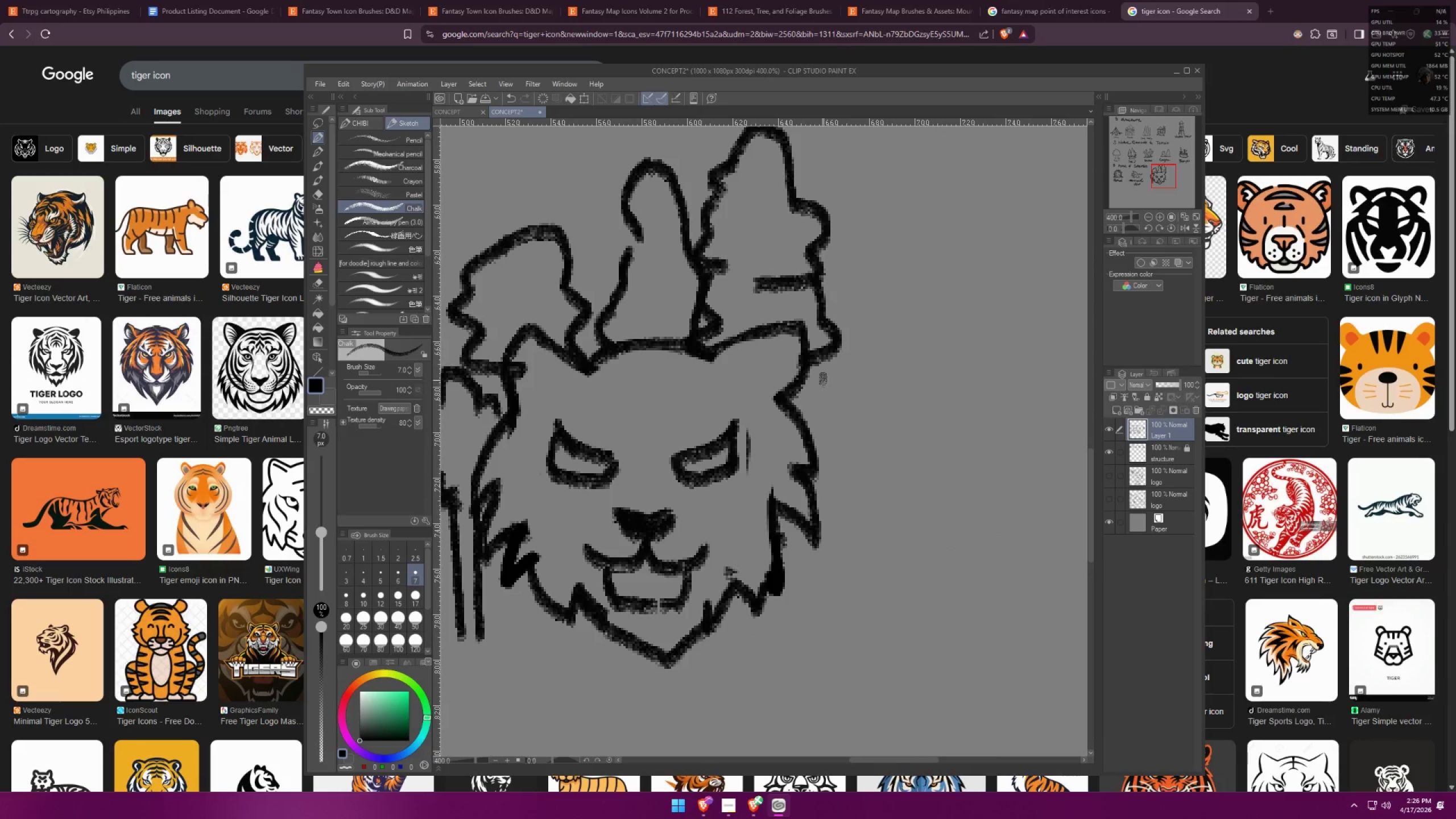 
left_click_drag(start_coordinate=[861, 477], to_coordinate=[721, 424])
 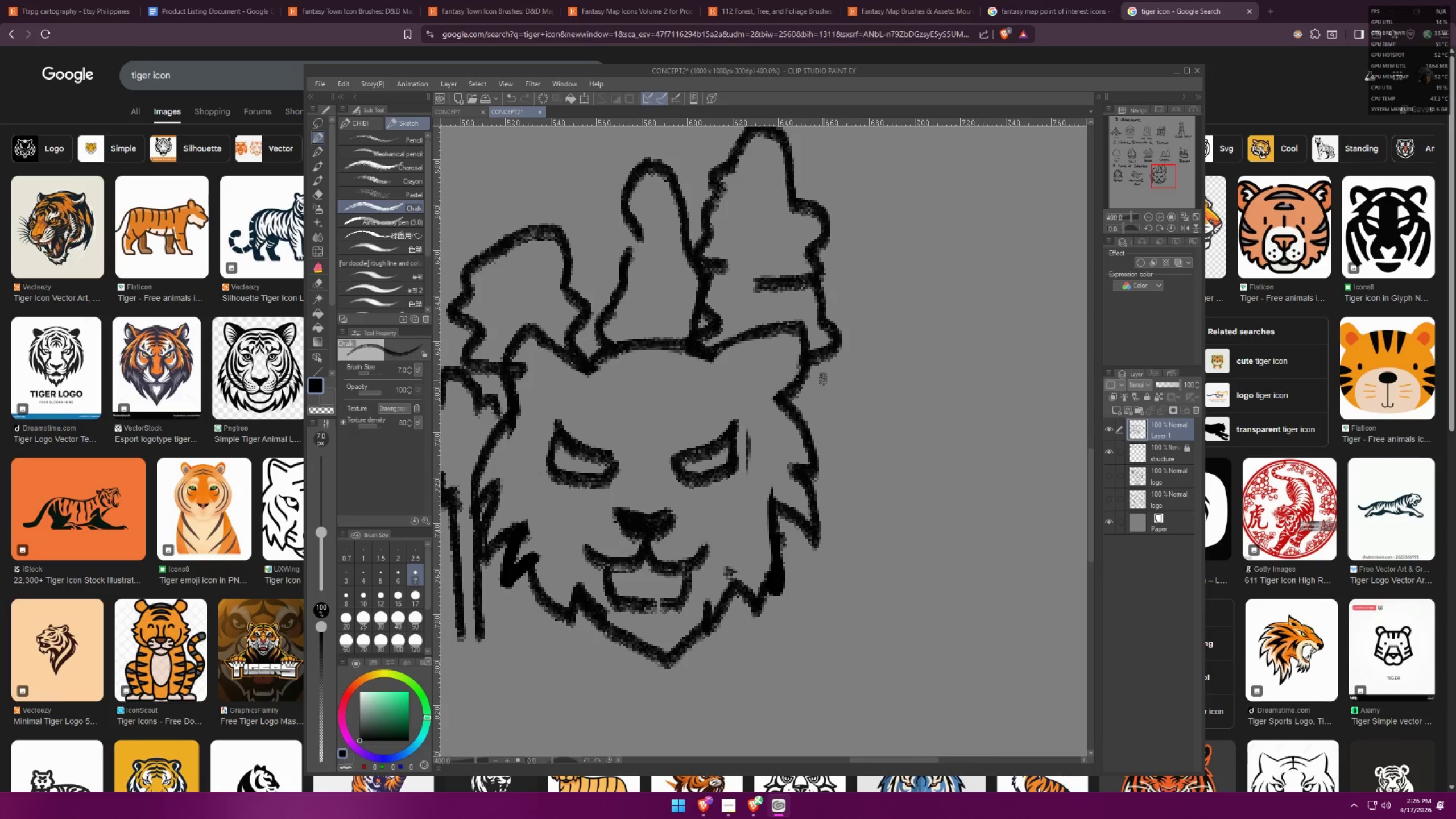 
left_click_drag(start_coordinate=[812, 375], to_coordinate=[812, 379])
 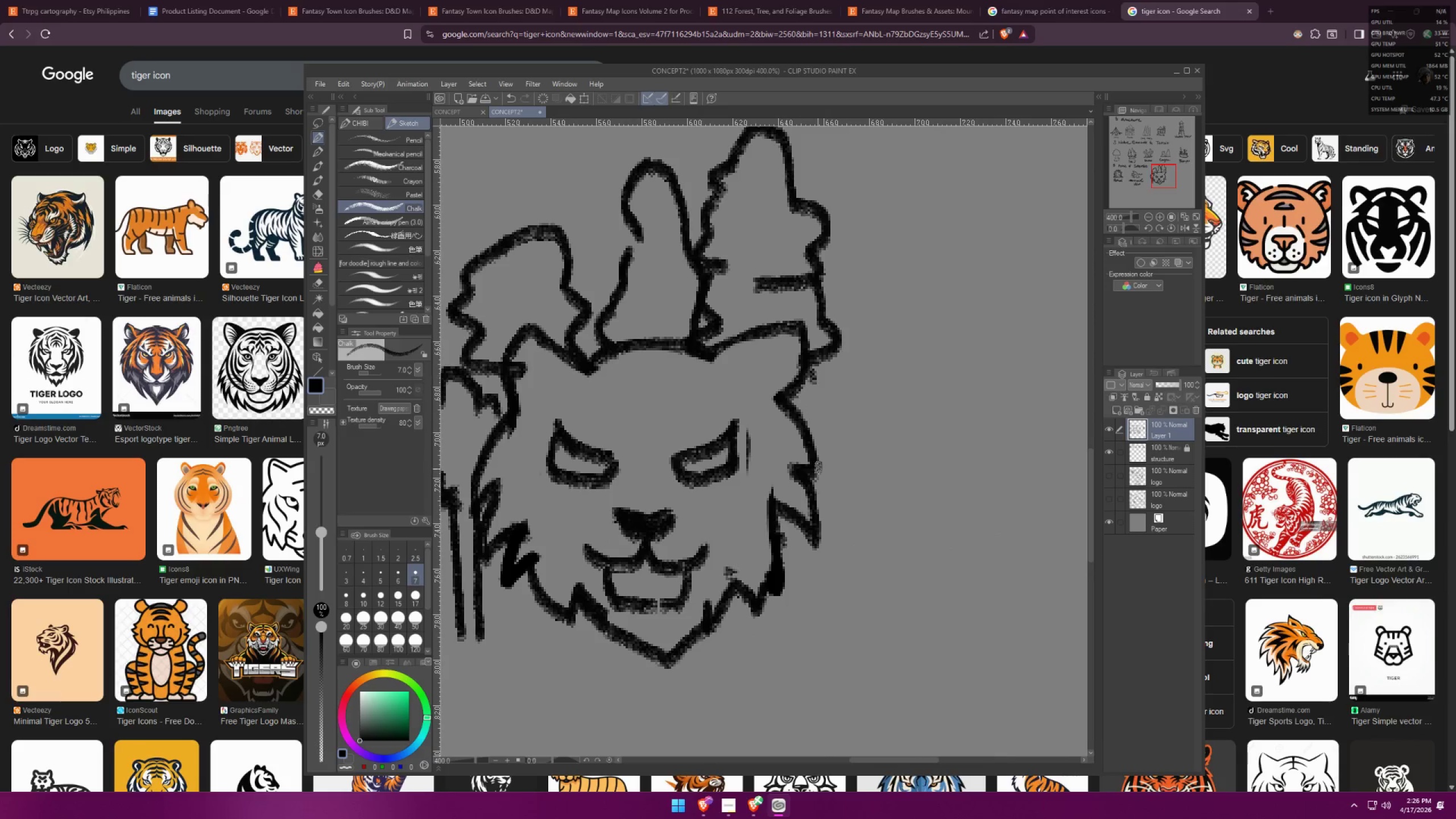 
hold_key(key=ShiftLeft, duration=0.82)
 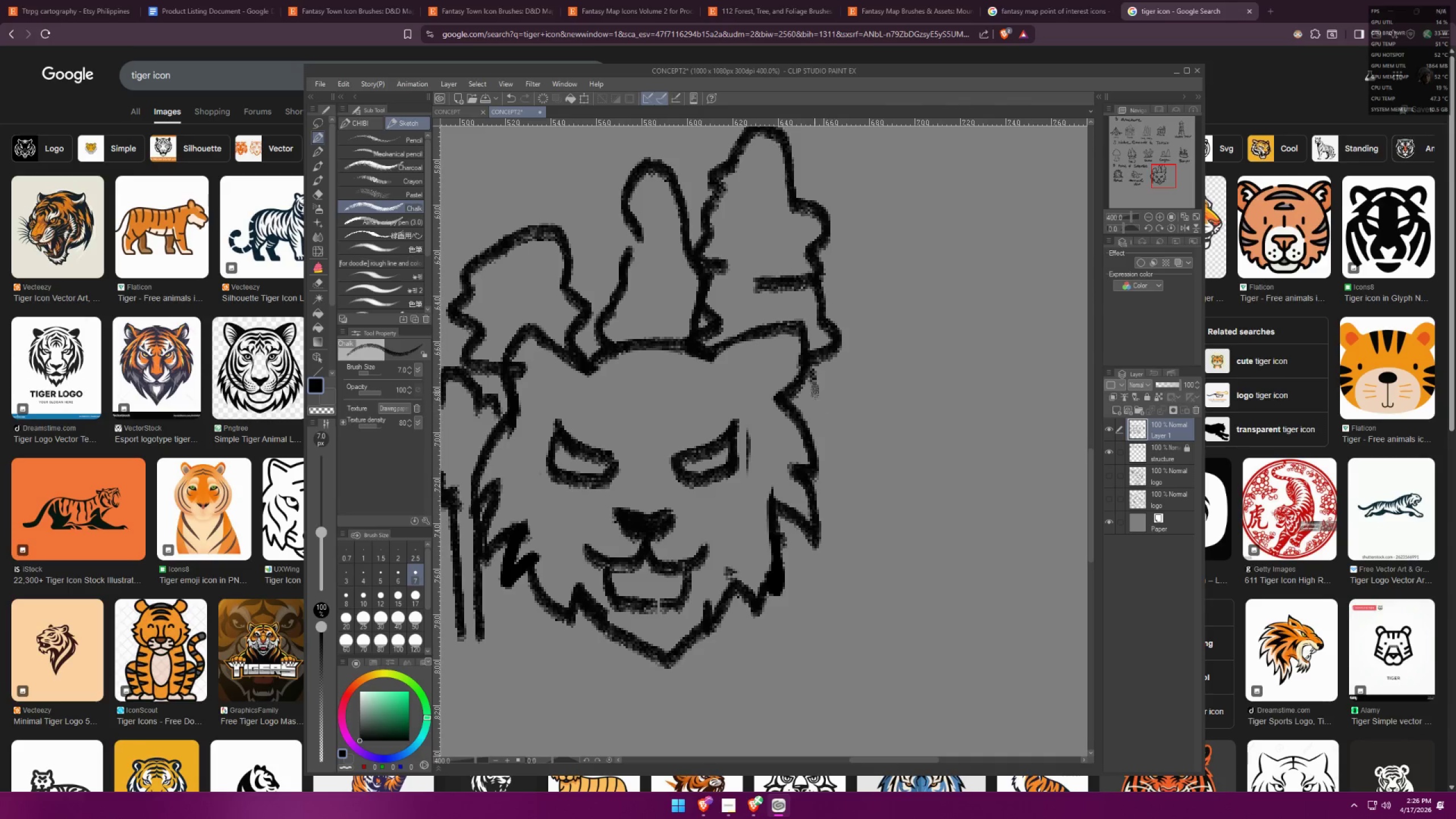 
left_click([808, 365])
 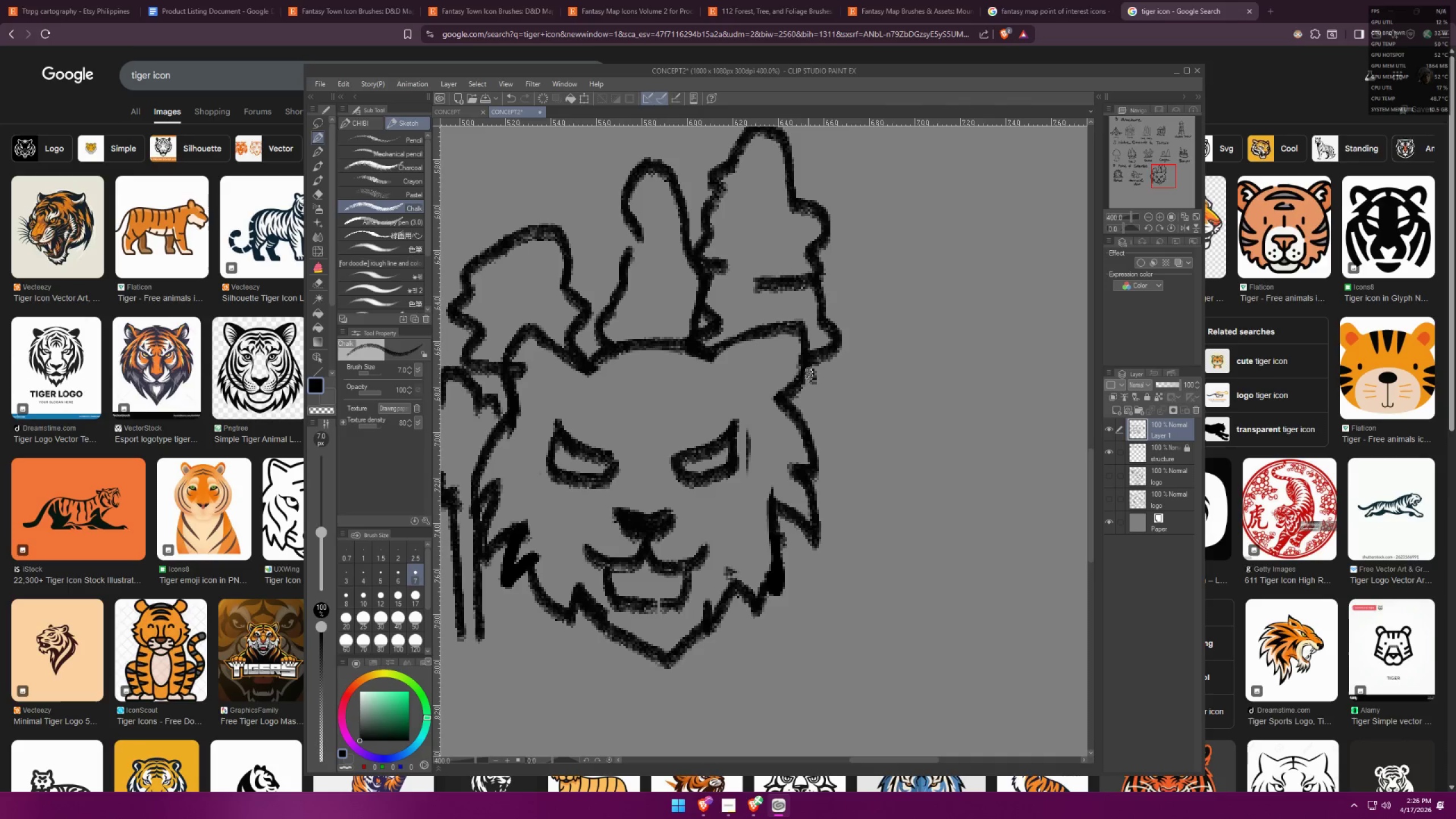 
hold_key(key=ShiftLeft, duration=1.27)
 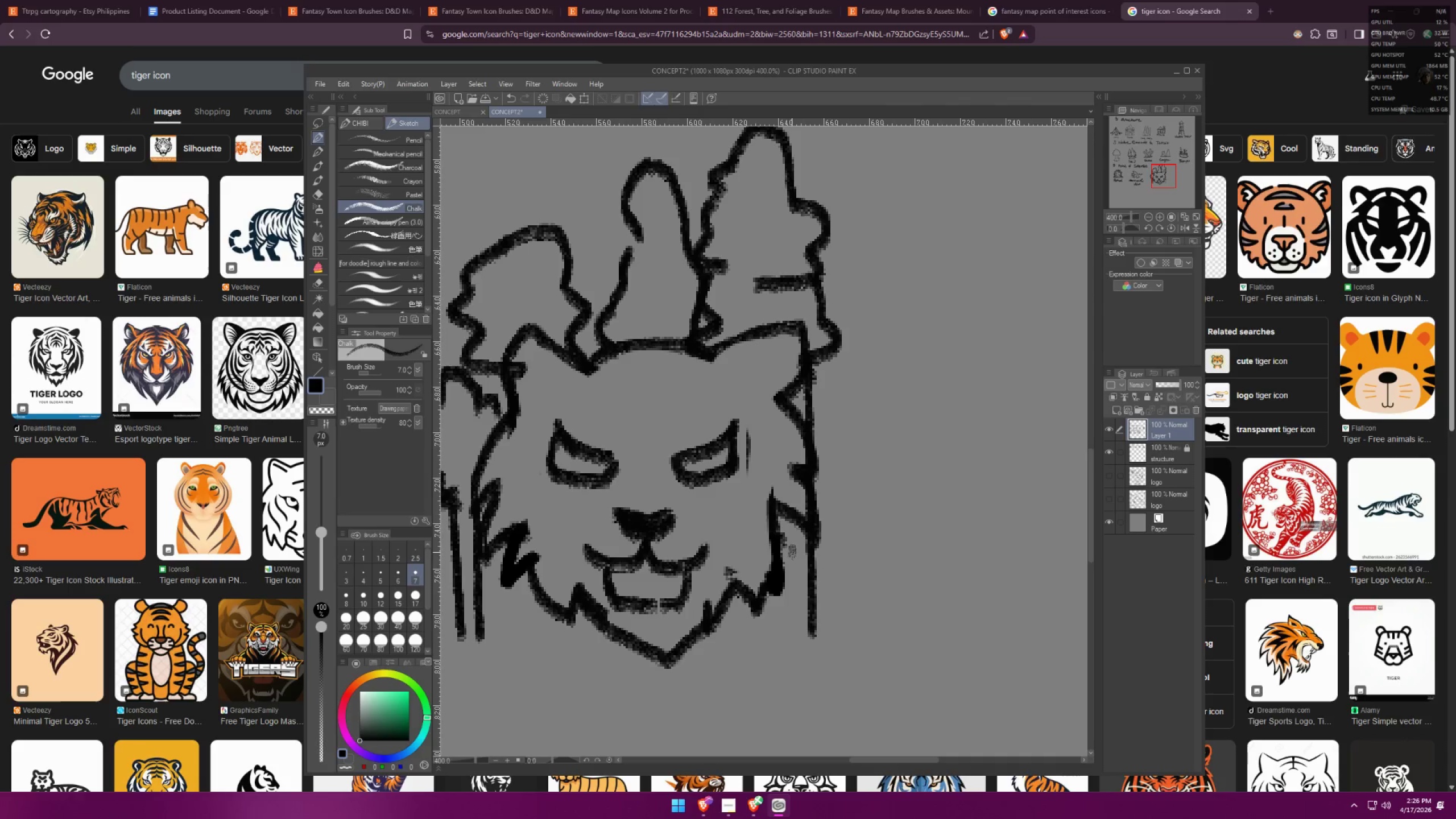 
left_click([787, 528])
 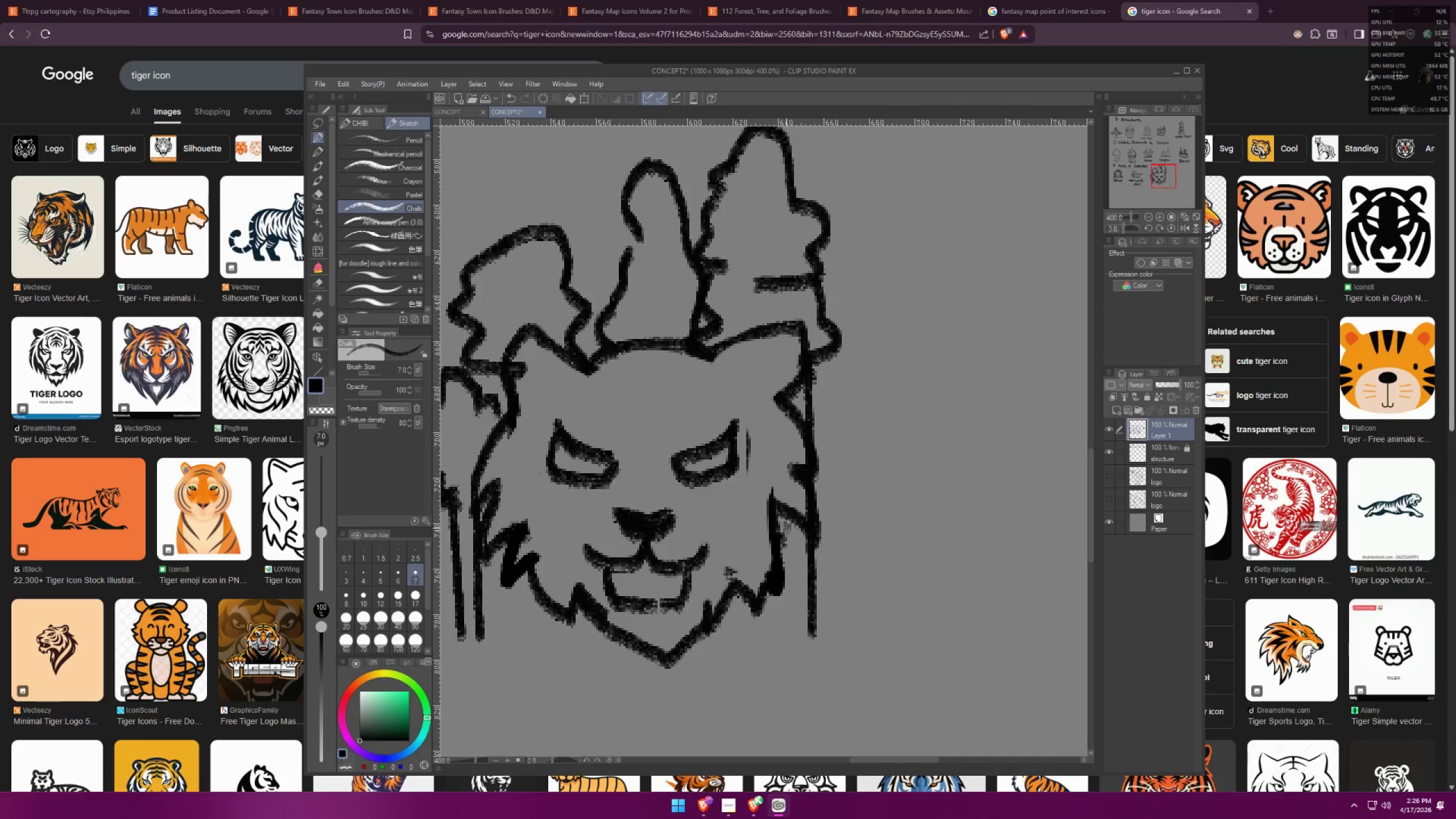 
hold_key(key=ShiftLeft, duration=0.65)
left_click([793, 634])
 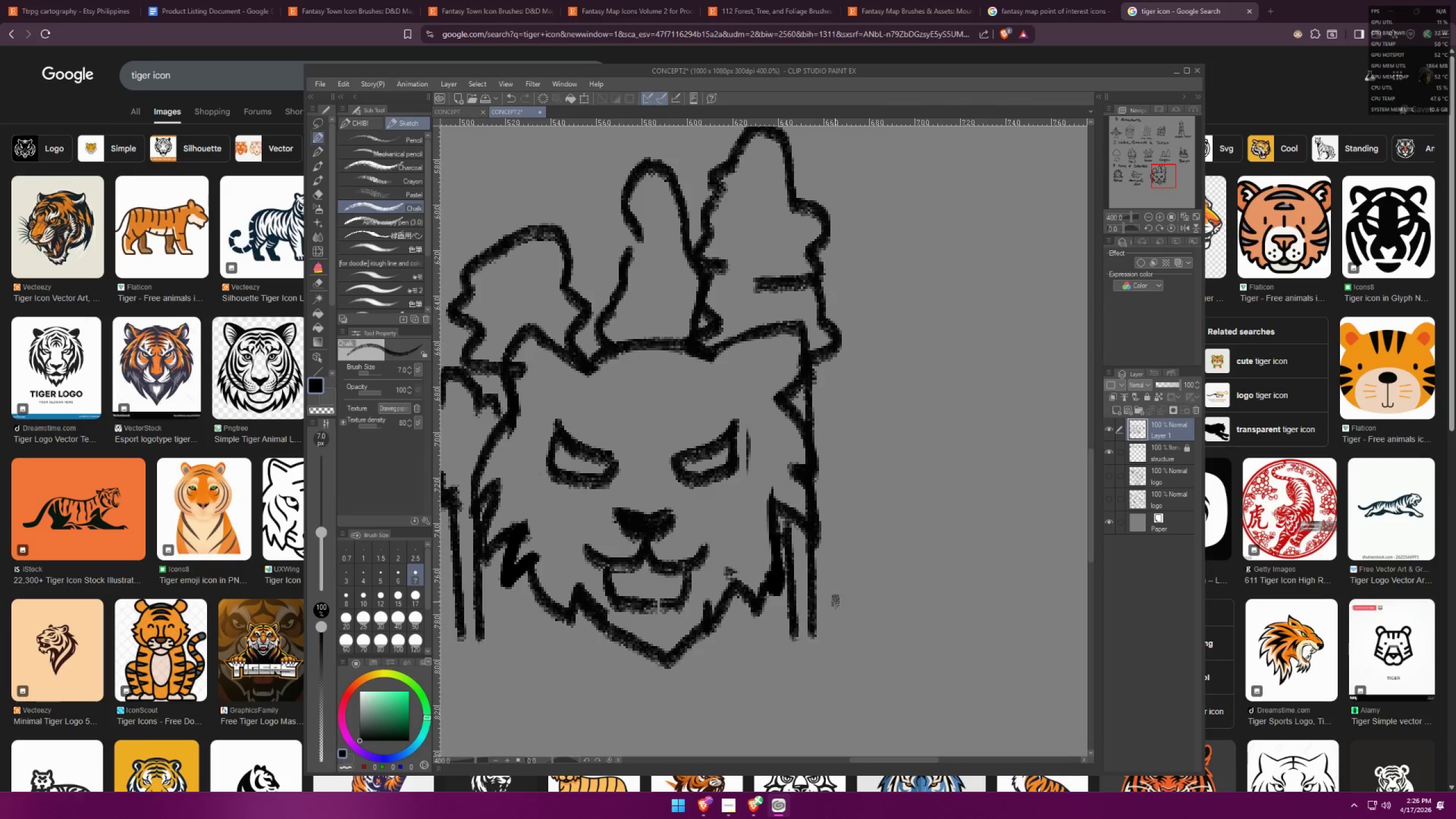 
left_click_drag(start_coordinate=[635, 482], to_coordinate=[627, 542])
 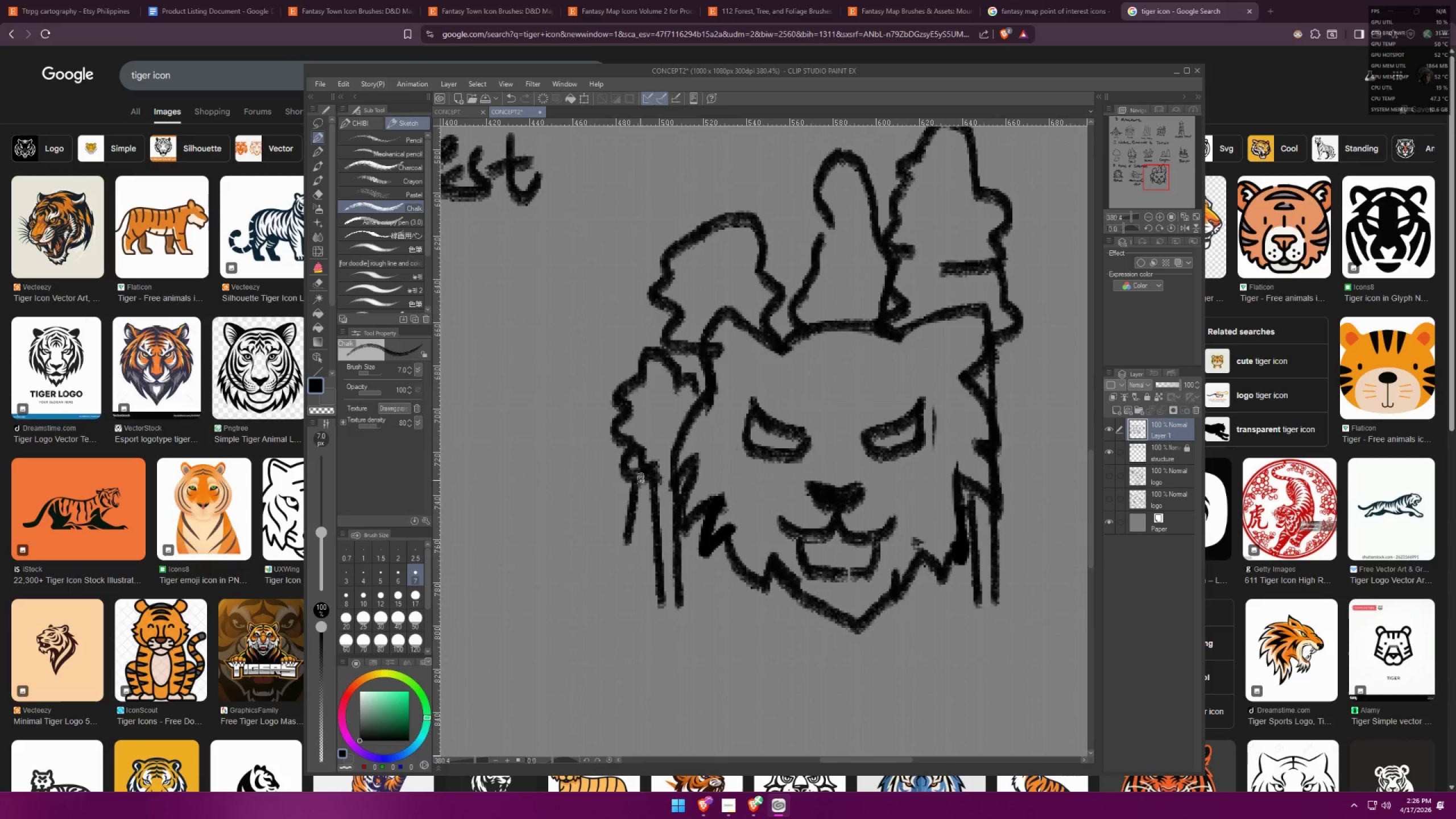 
scroll: coordinate [615, 478], scroll_direction: none, amount: 0.0
 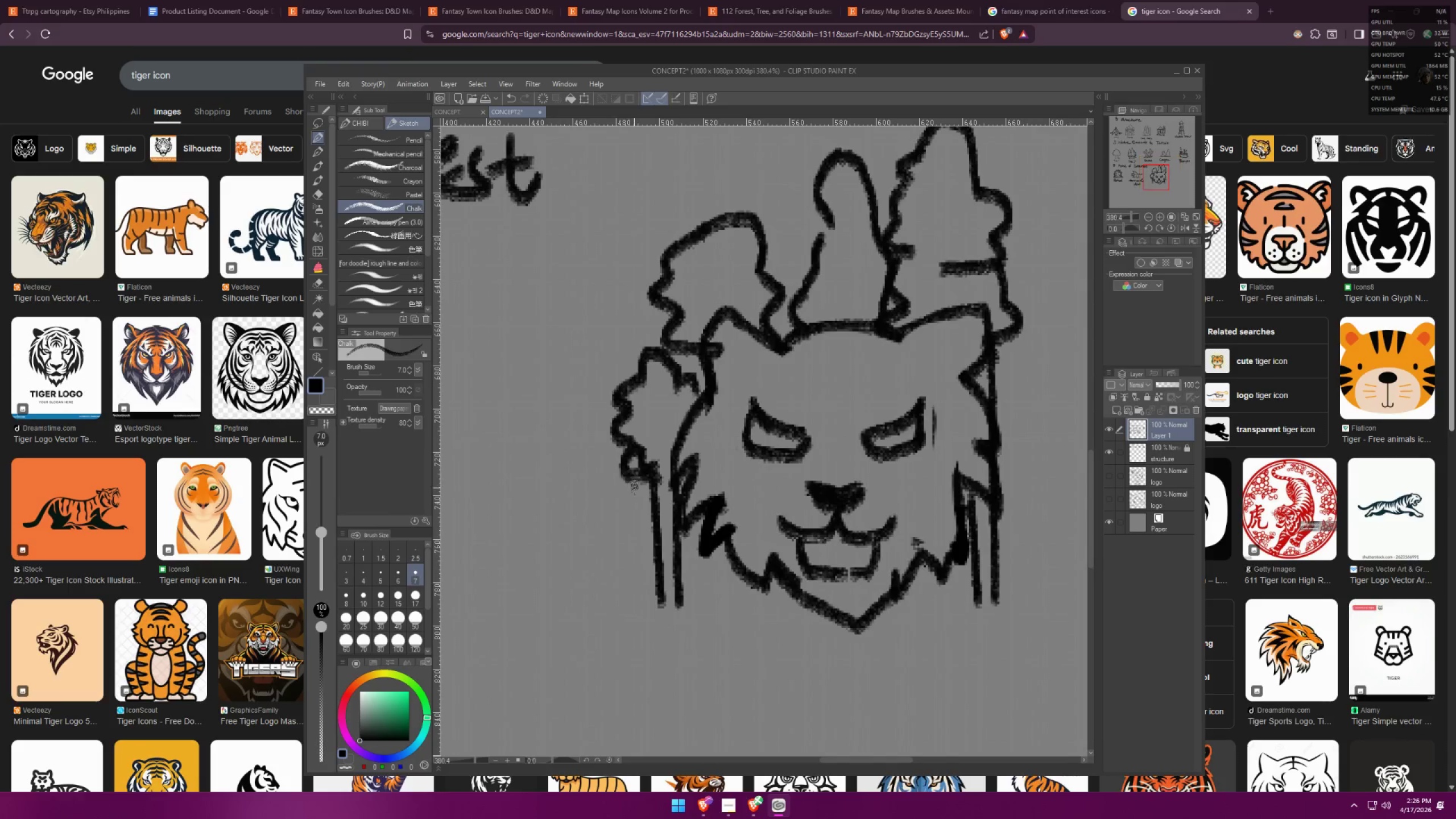 
key(Control+ControlLeft)
 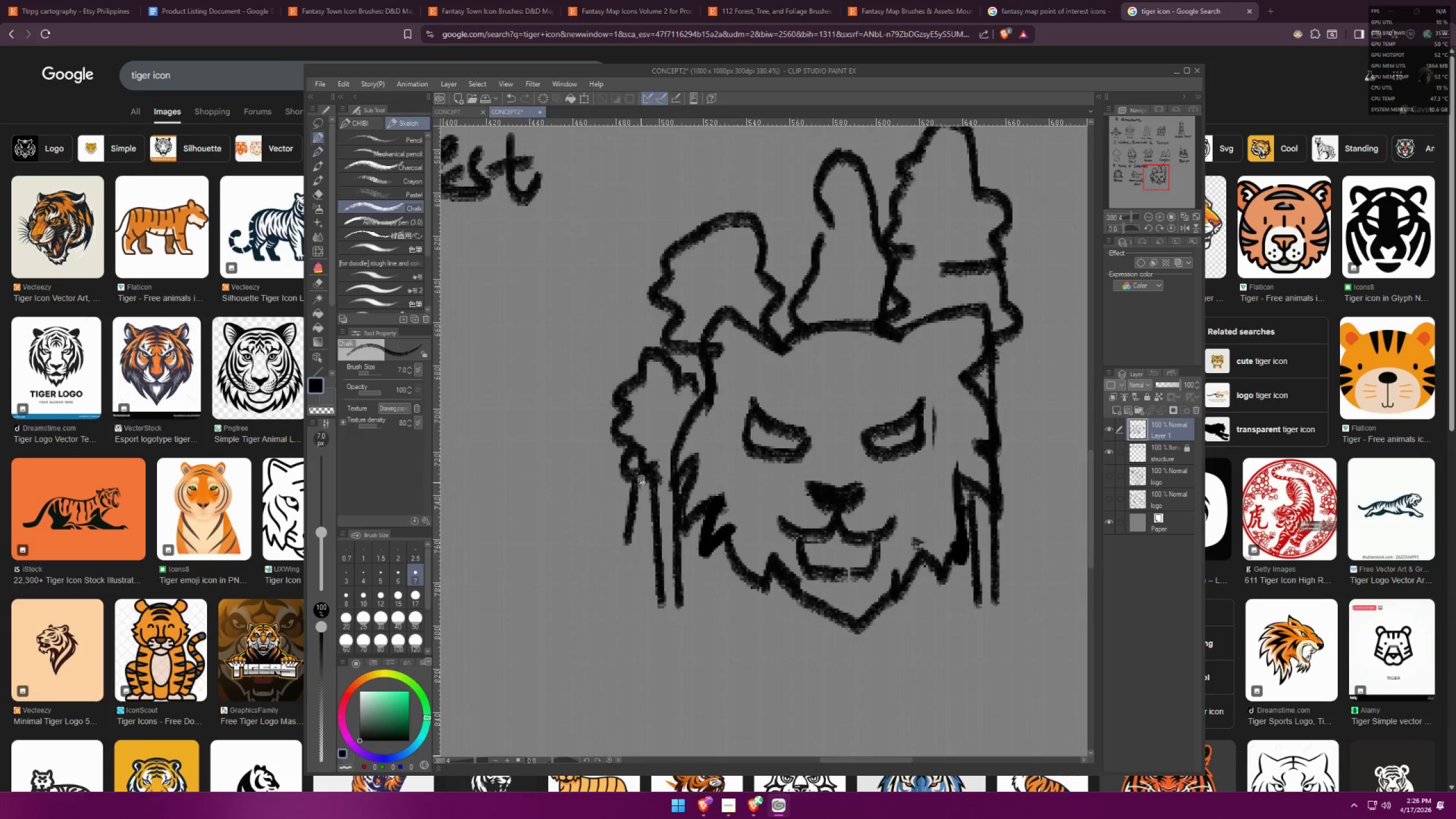 
key(Control+Z)
 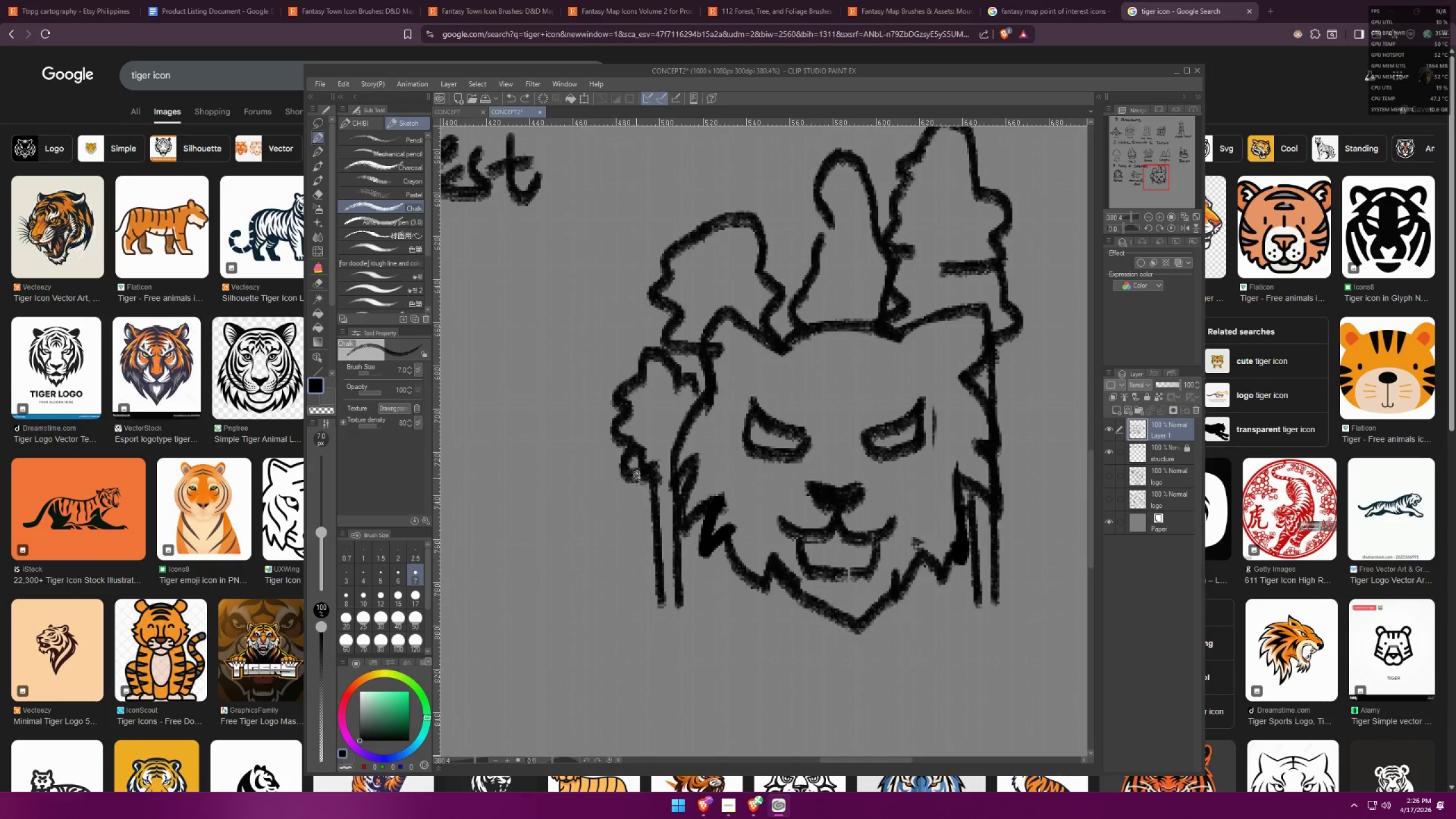 
left_click_drag(start_coordinate=[636, 479], to_coordinate=[612, 534])
 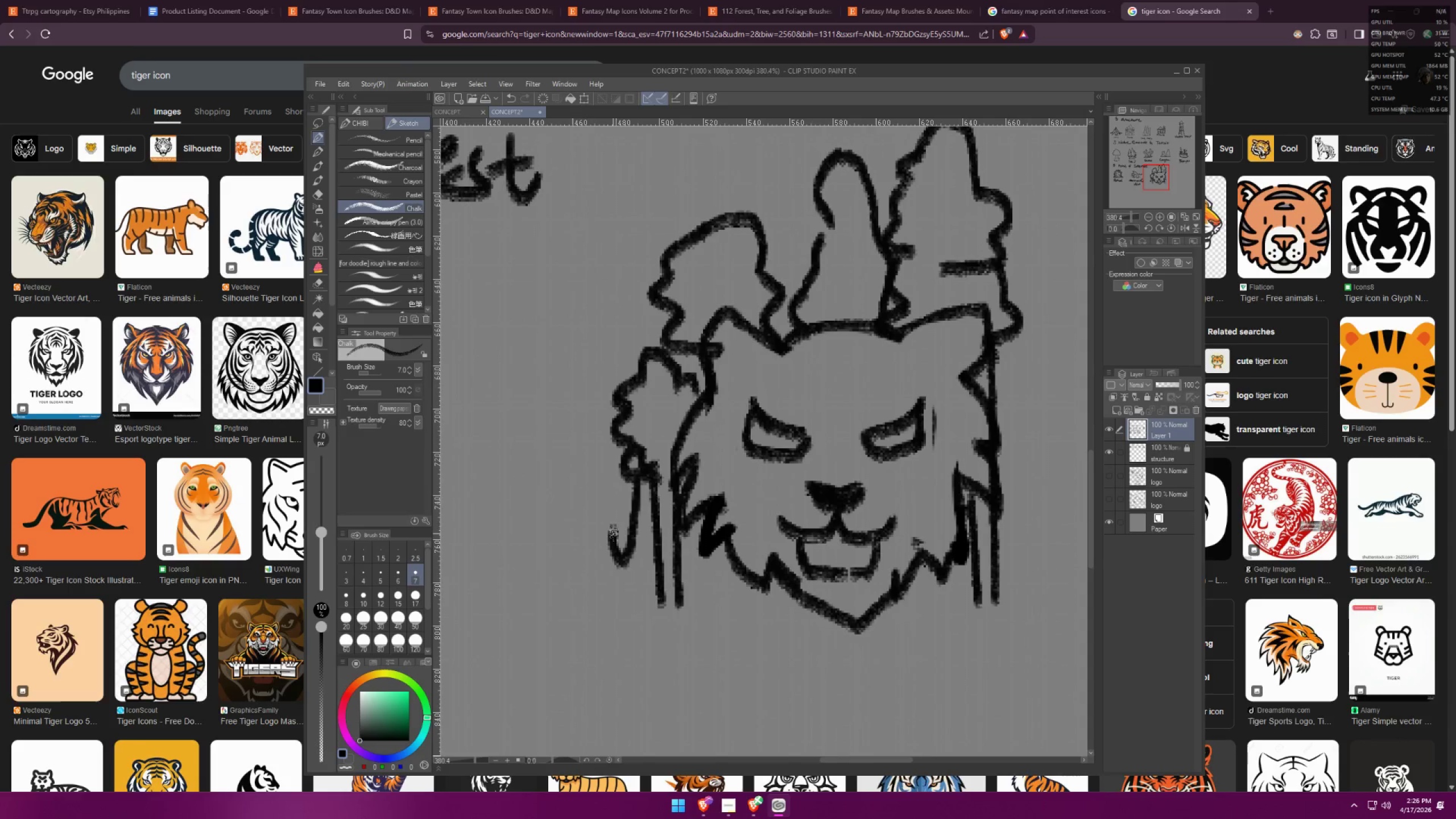 
key(Control+ControlLeft)
 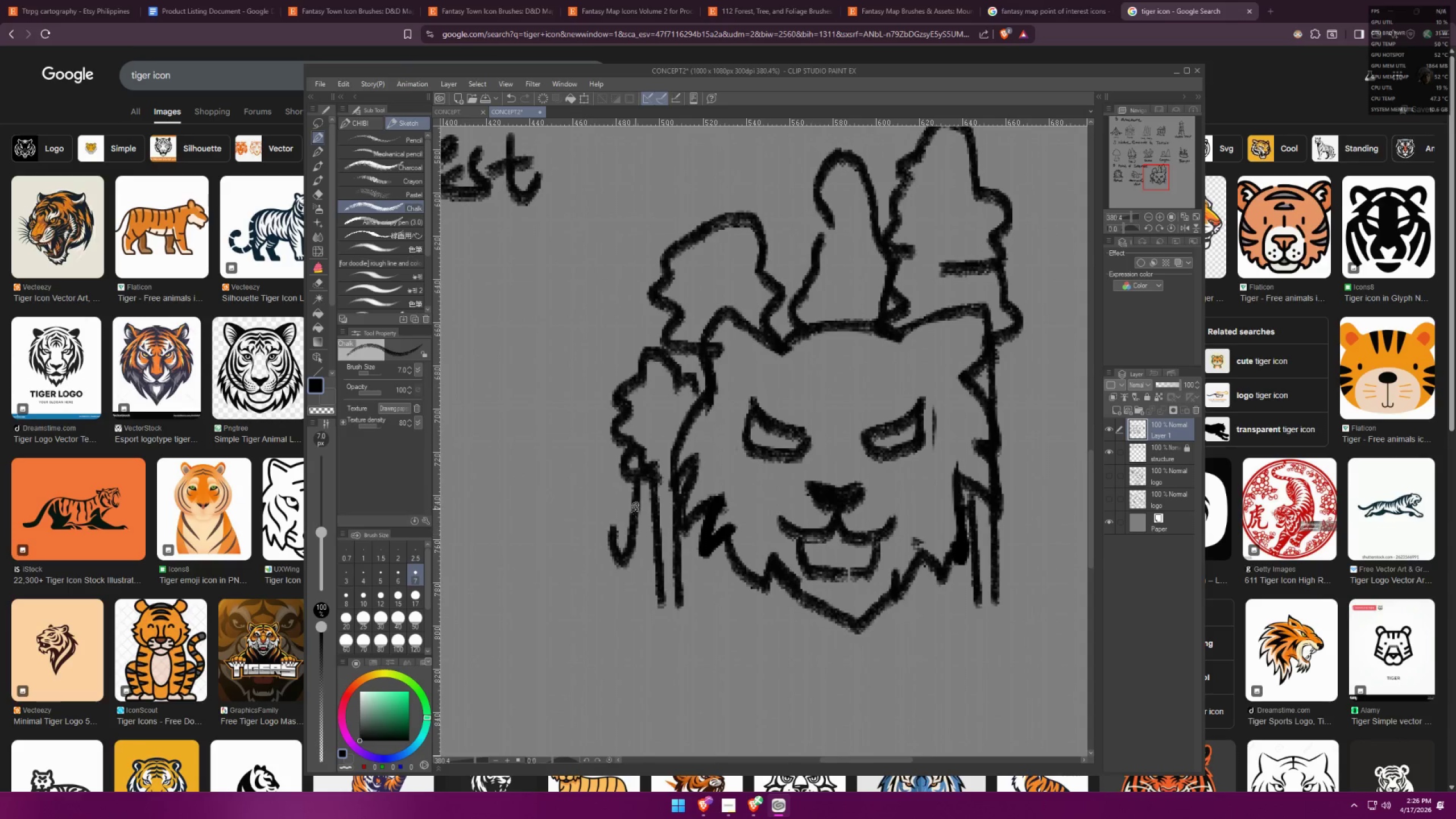 
key(Control+Z)
 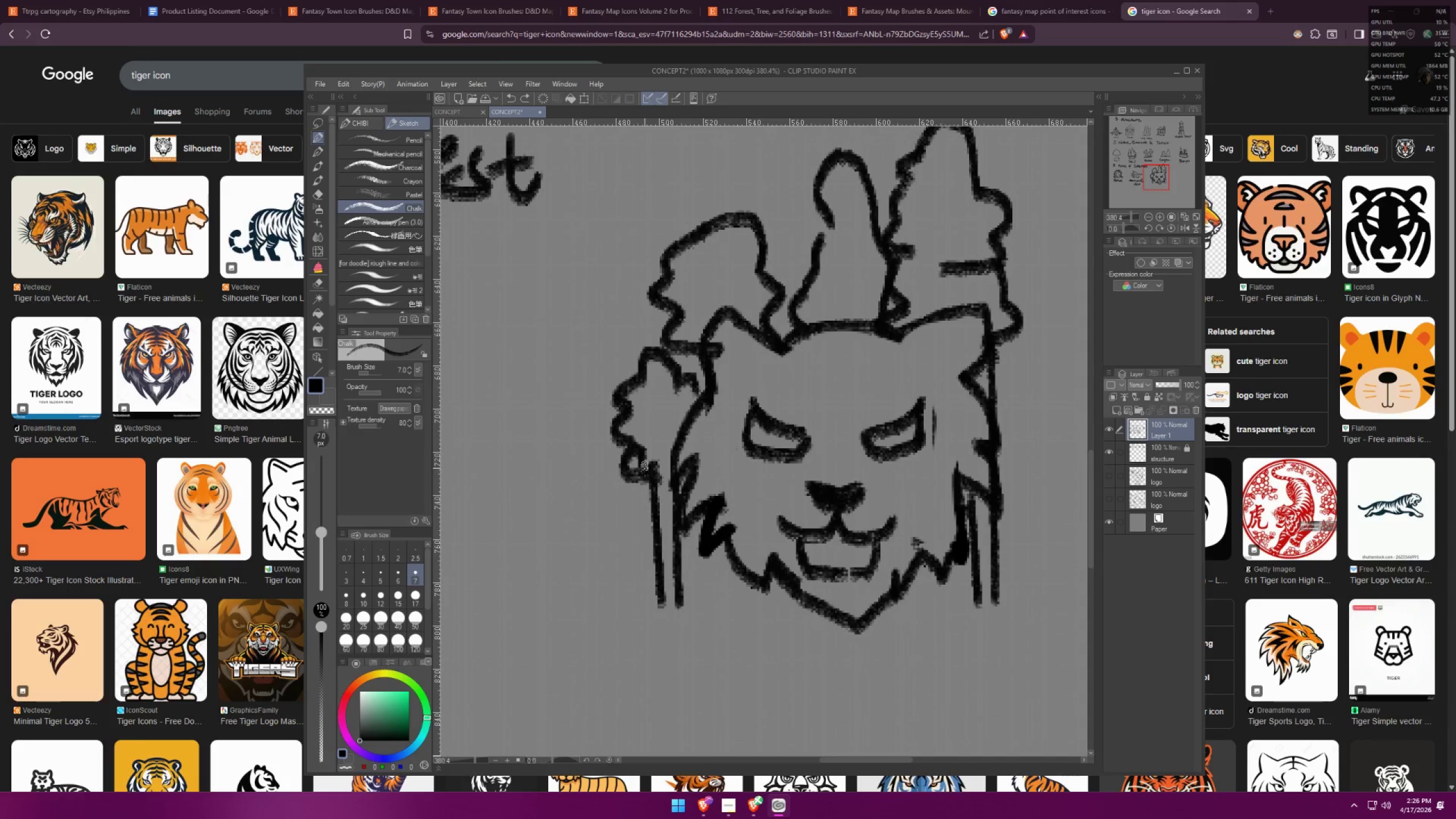 
left_click_drag(start_coordinate=[639, 483], to_coordinate=[655, 531])
 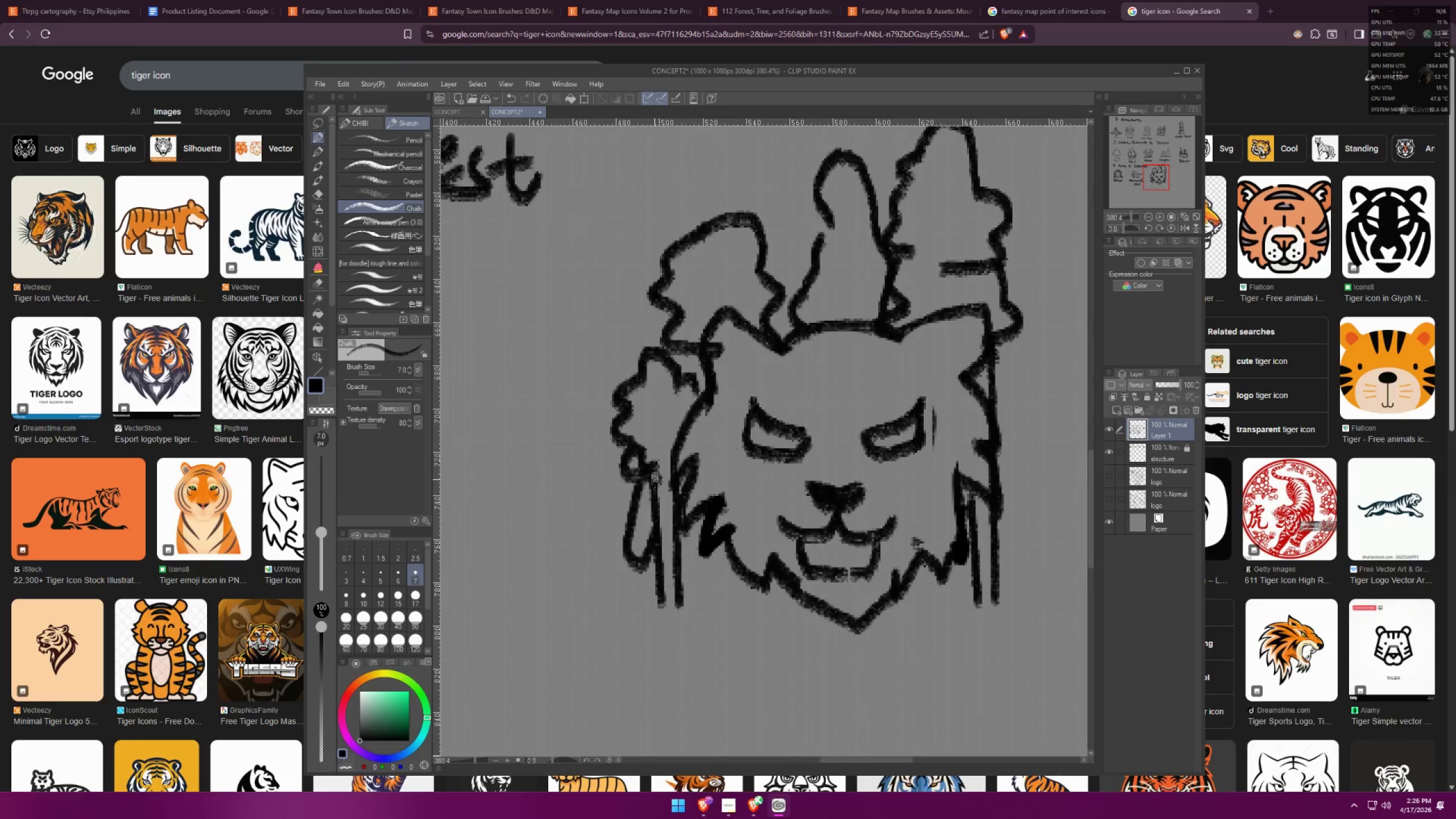 
left_click_drag(start_coordinate=[652, 482], to_coordinate=[646, 609])
 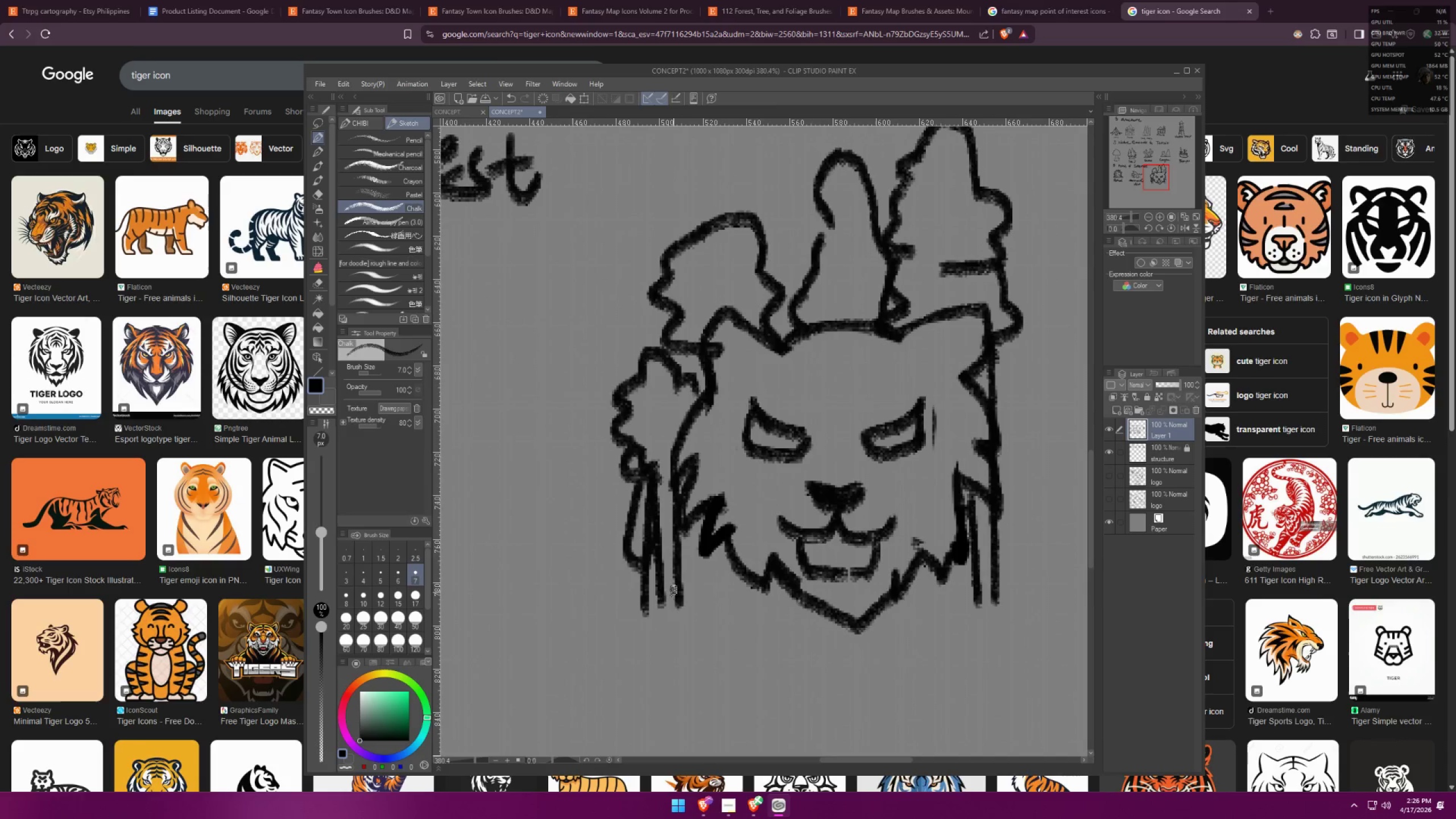 
hold_key(key=Space, duration=0.3)
 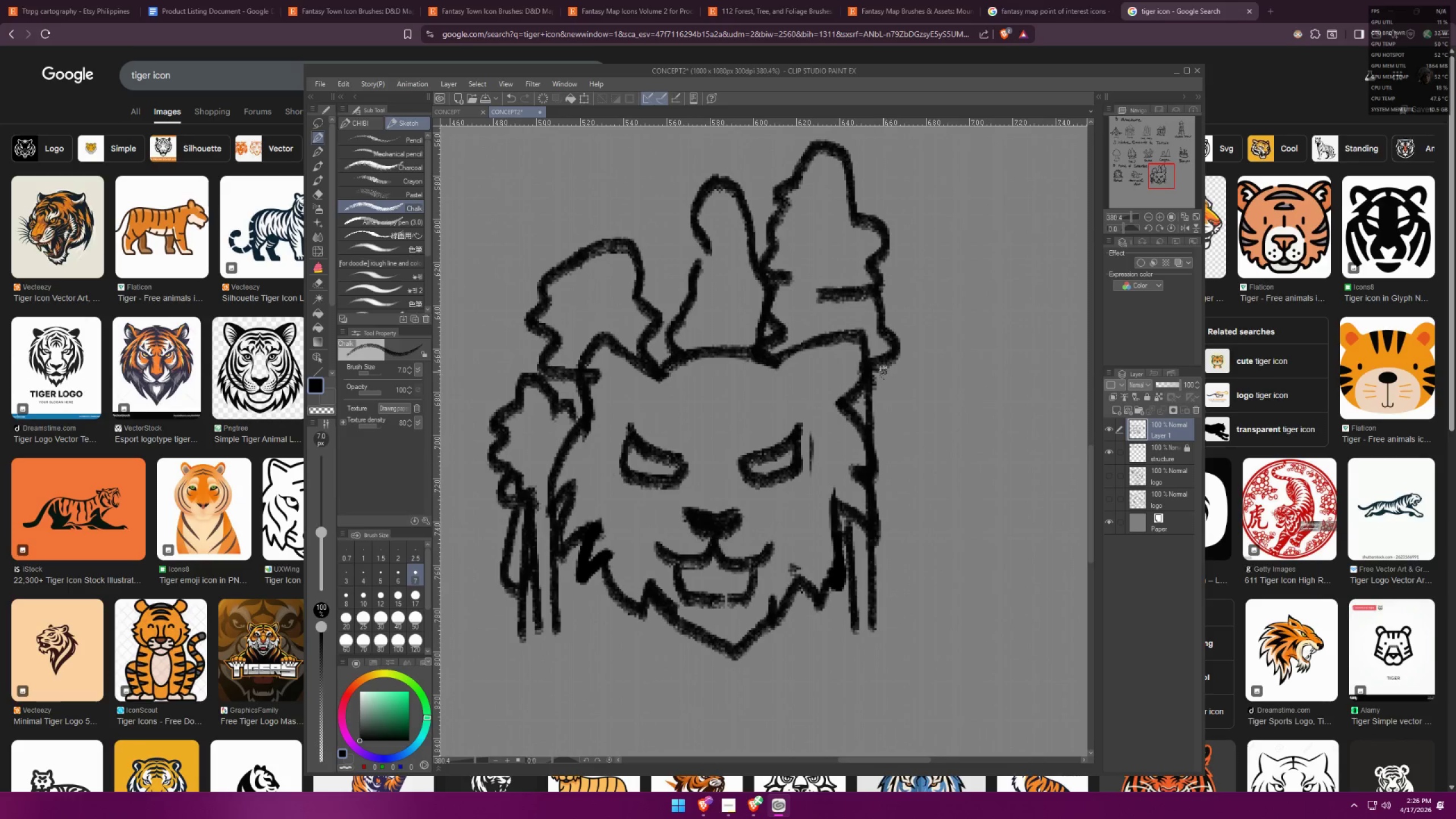 
left_click_drag(start_coordinate=[814, 560], to_coordinate=[691, 586])
 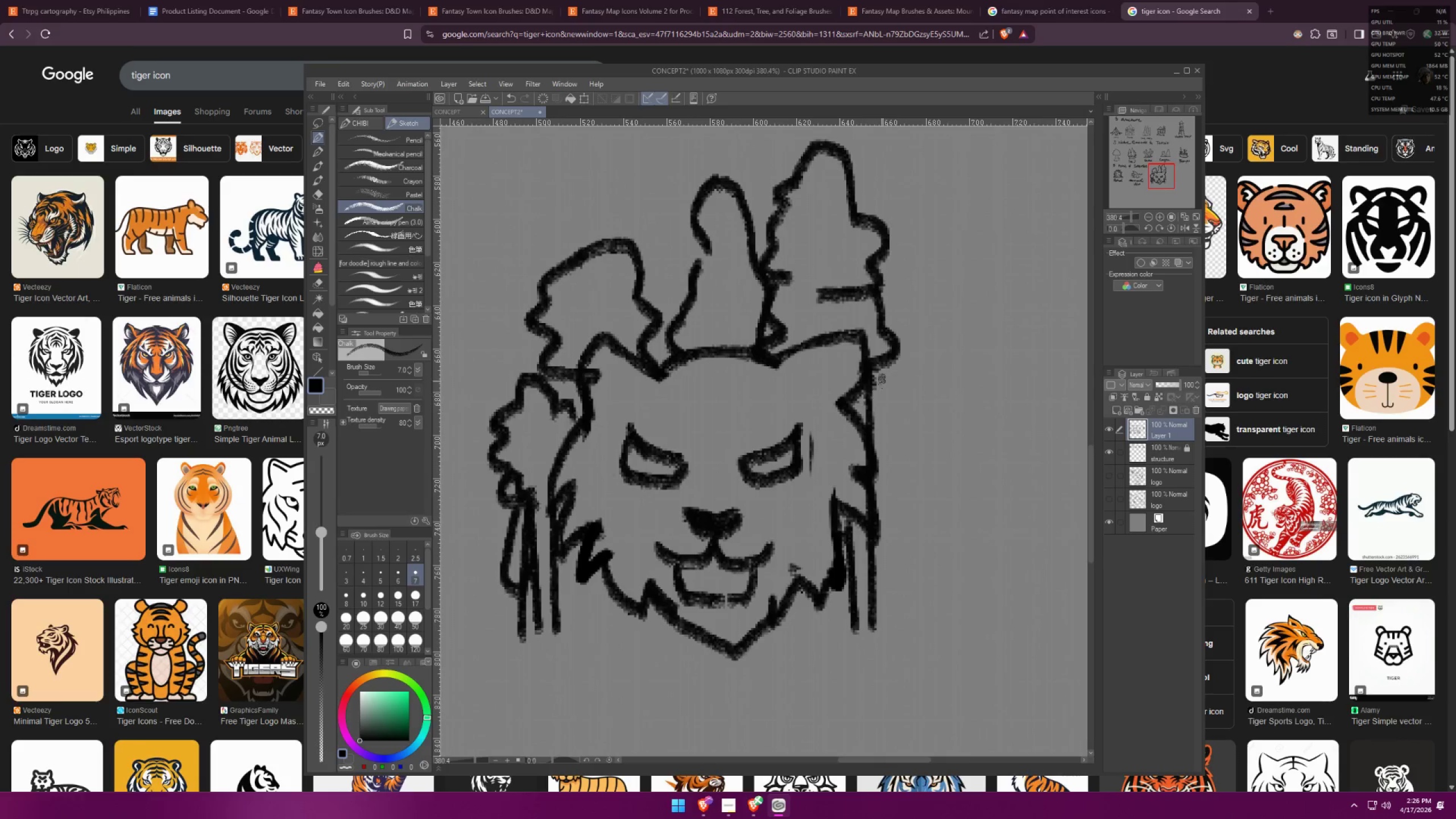 
left_click_drag(start_coordinate=[883, 372], to_coordinate=[879, 470])
 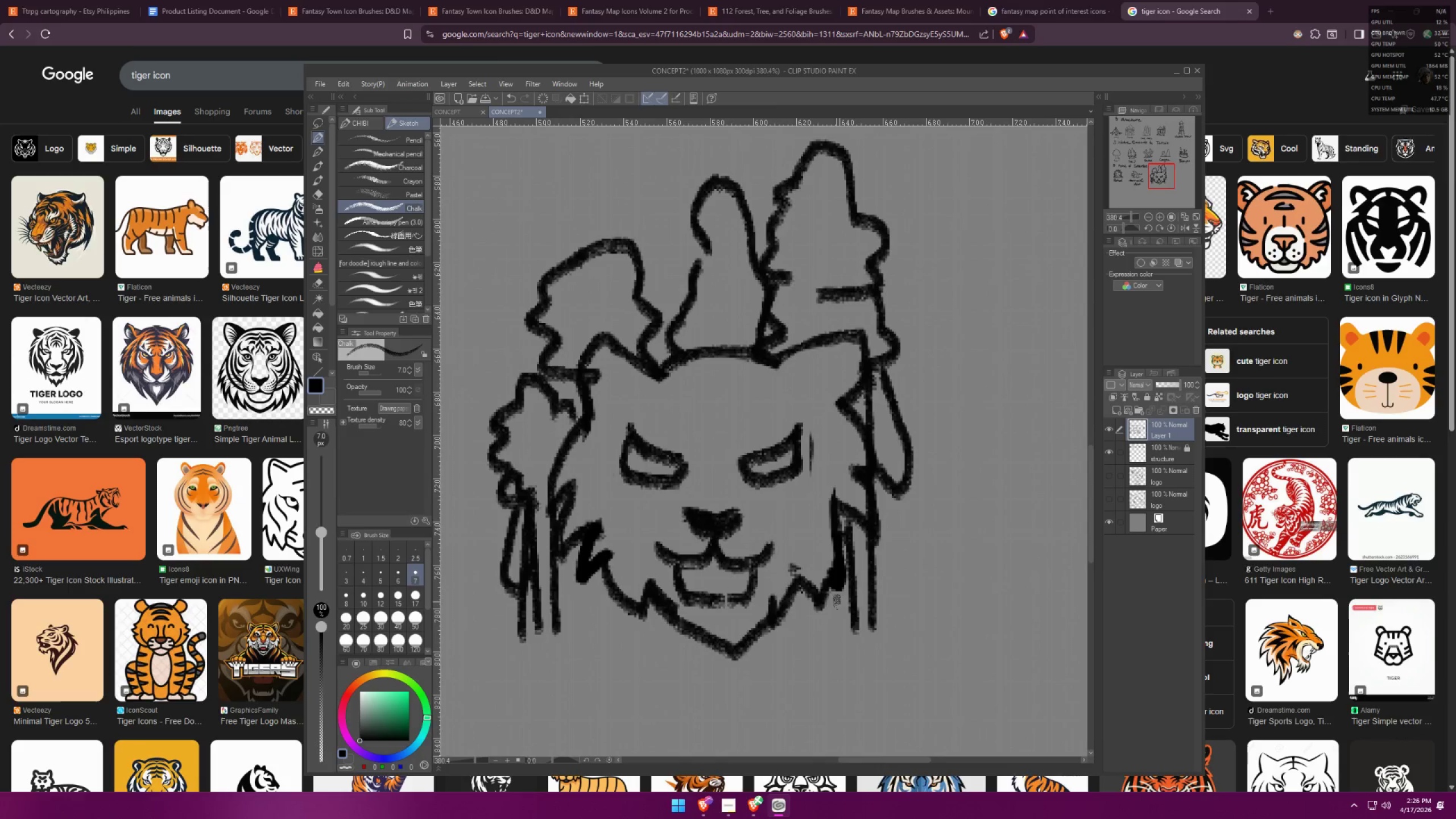 
scroll: coordinate [700, 578], scroll_direction: up, amount: 2.0
 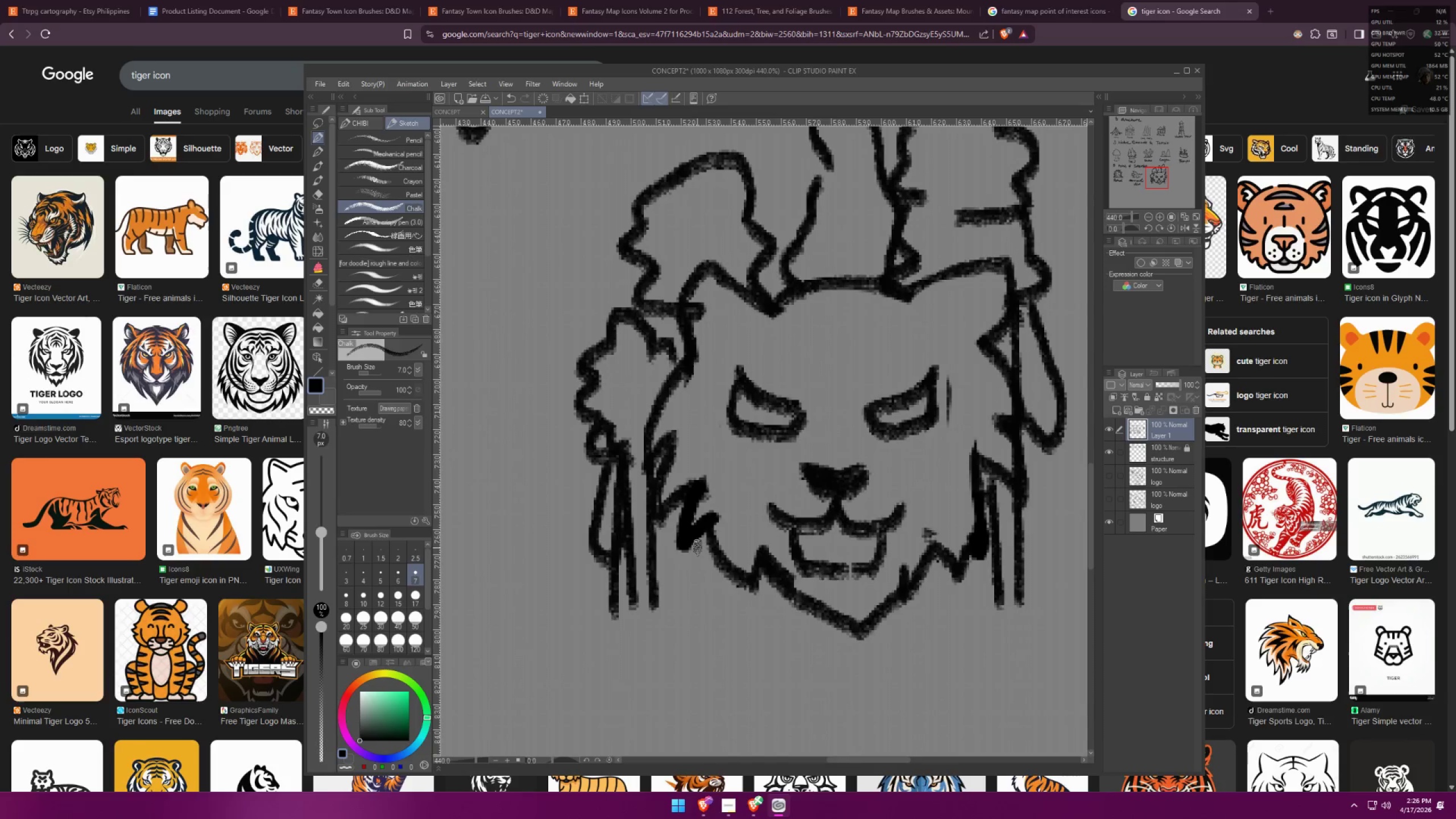 
hold_key(key=ShiftLeft, duration=0.52)
 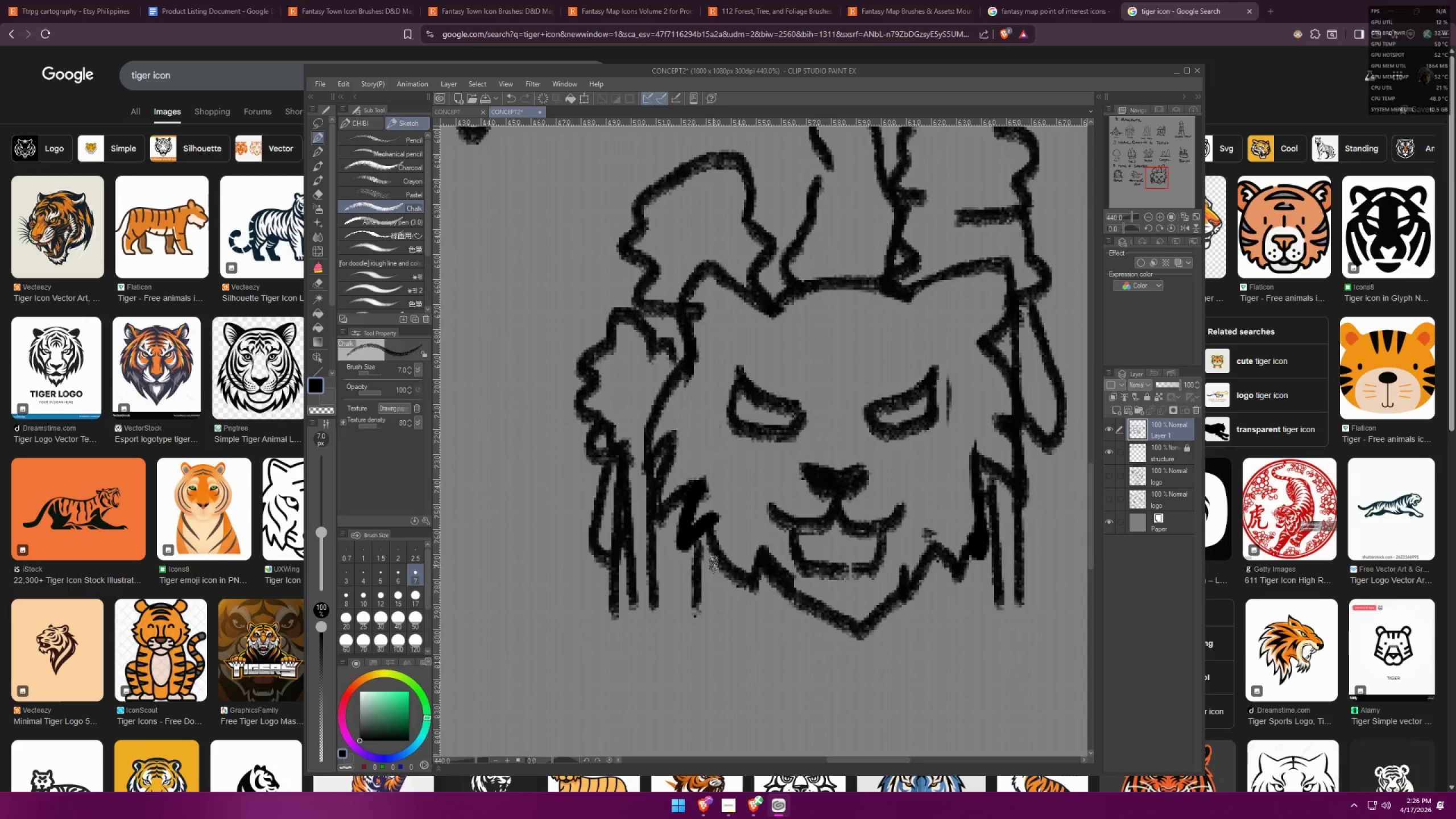 
left_click_drag(start_coordinate=[713, 562], to_coordinate=[714, 565])
 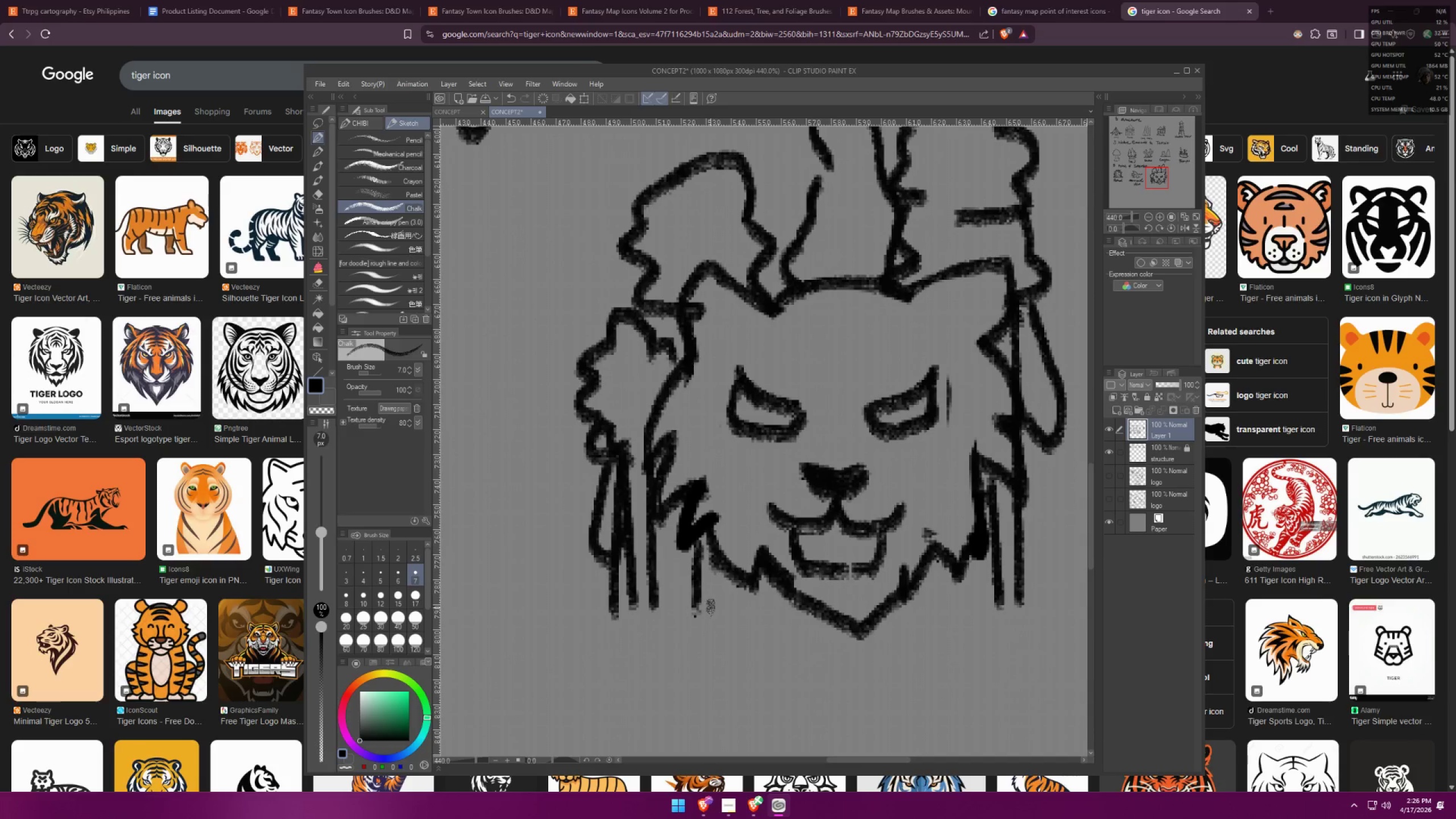 
hold_key(key=ShiftLeft, duration=0.33)
 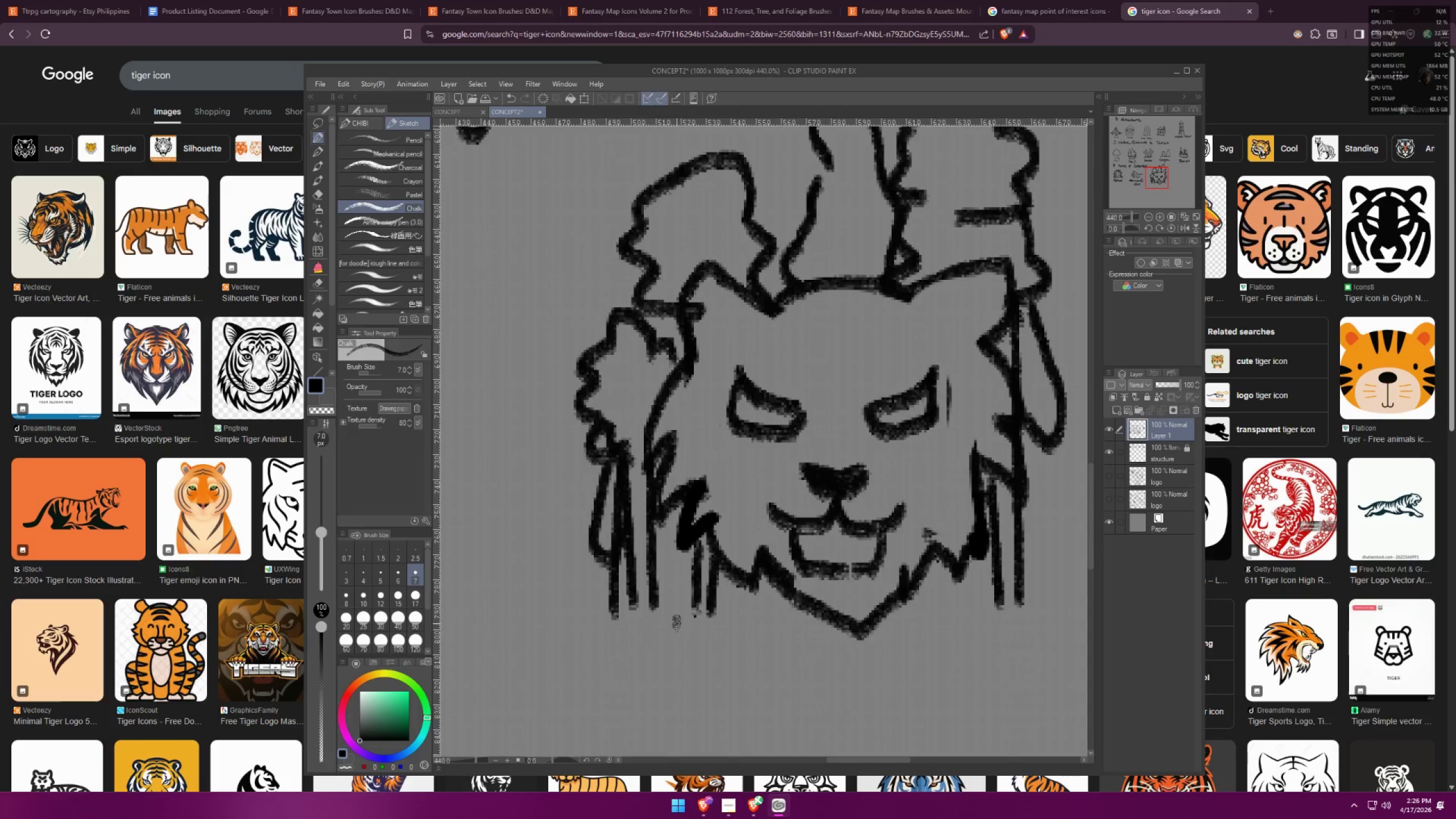 
scroll: coordinate [994, 493], scroll_direction: down, amount: 18.0
 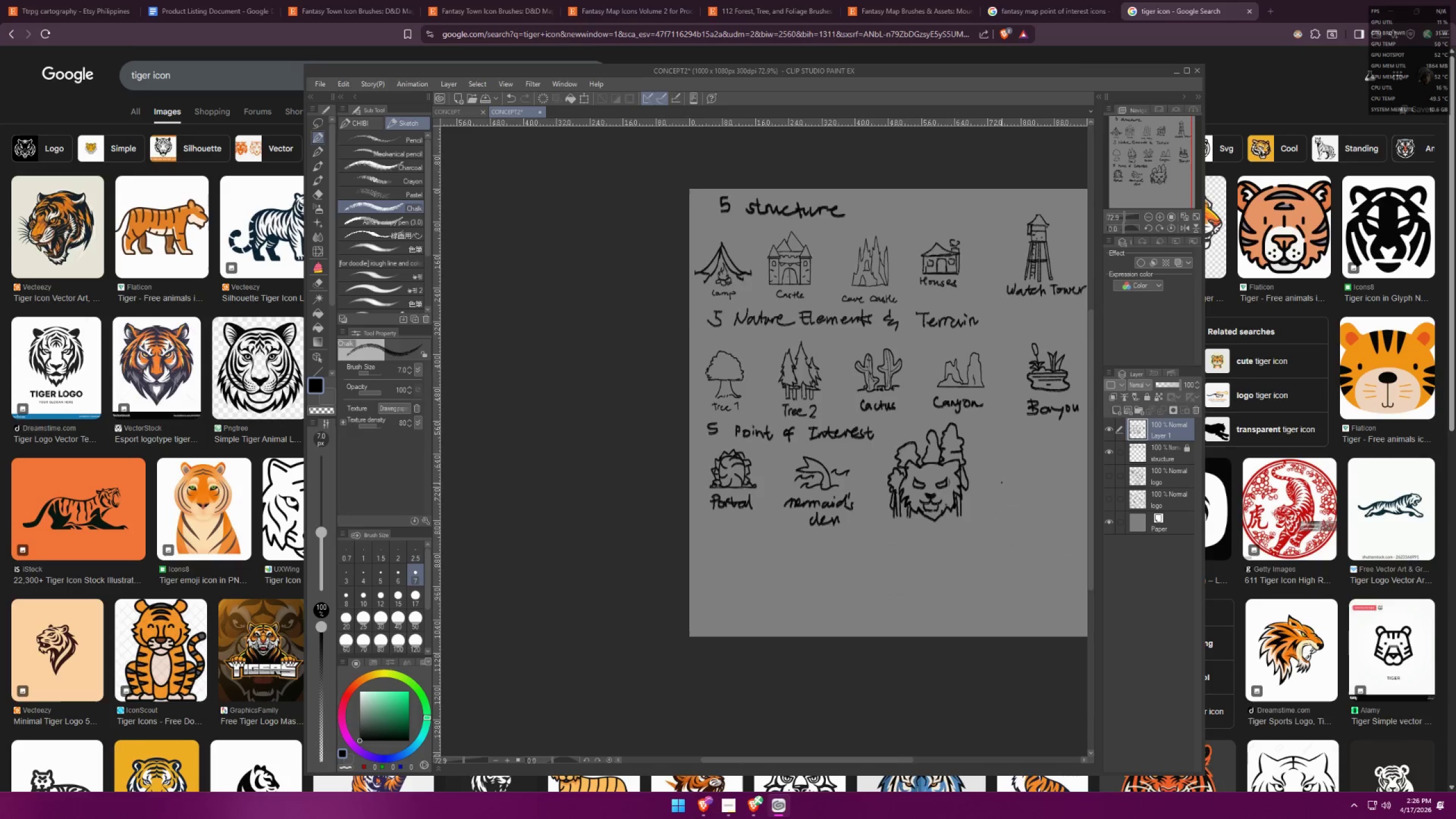 
scroll: coordinate [867, 530], scroll_direction: up, amount: 25.0
 